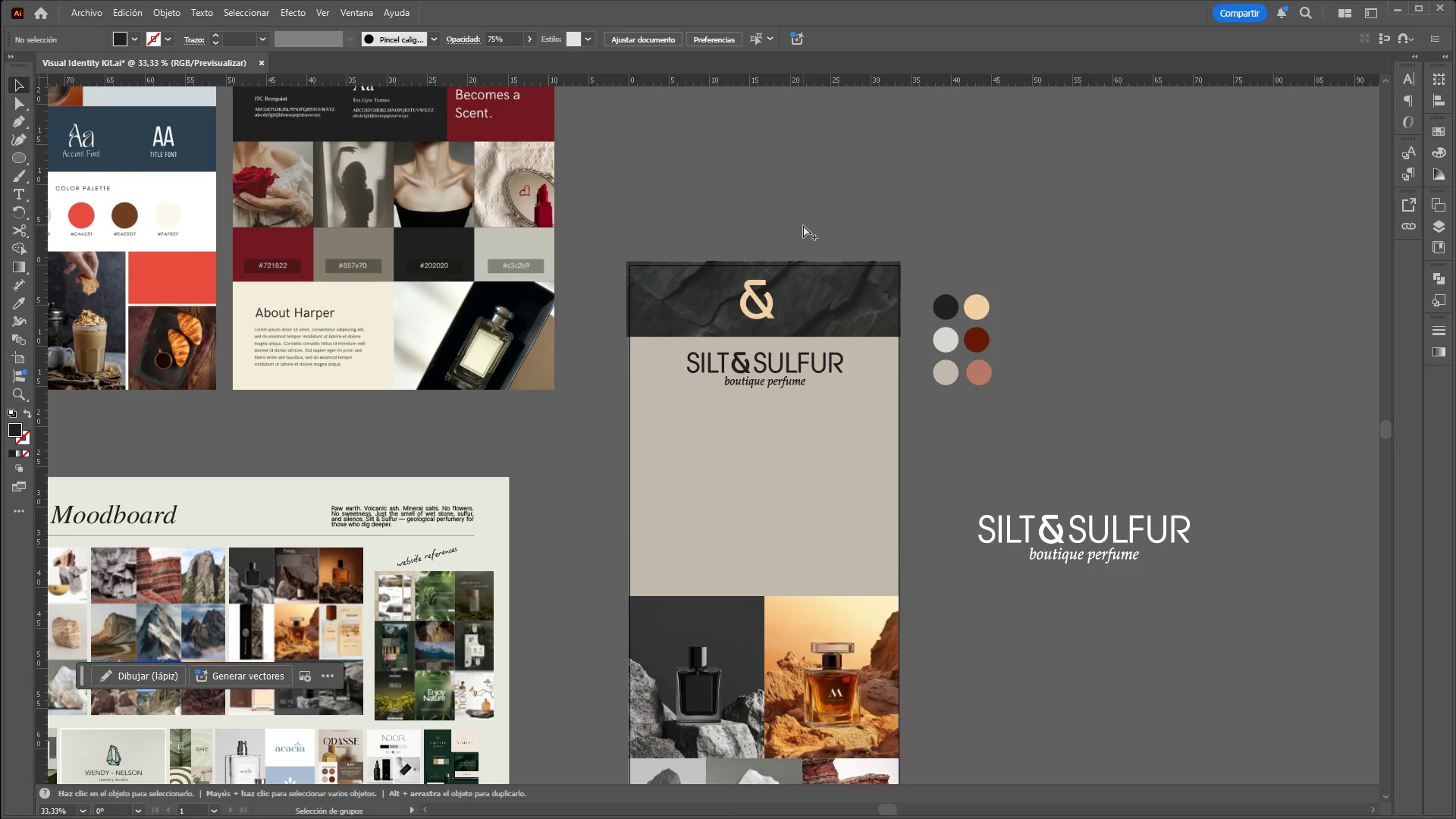 
hold_key(key=AltLeft, duration=1.22)
 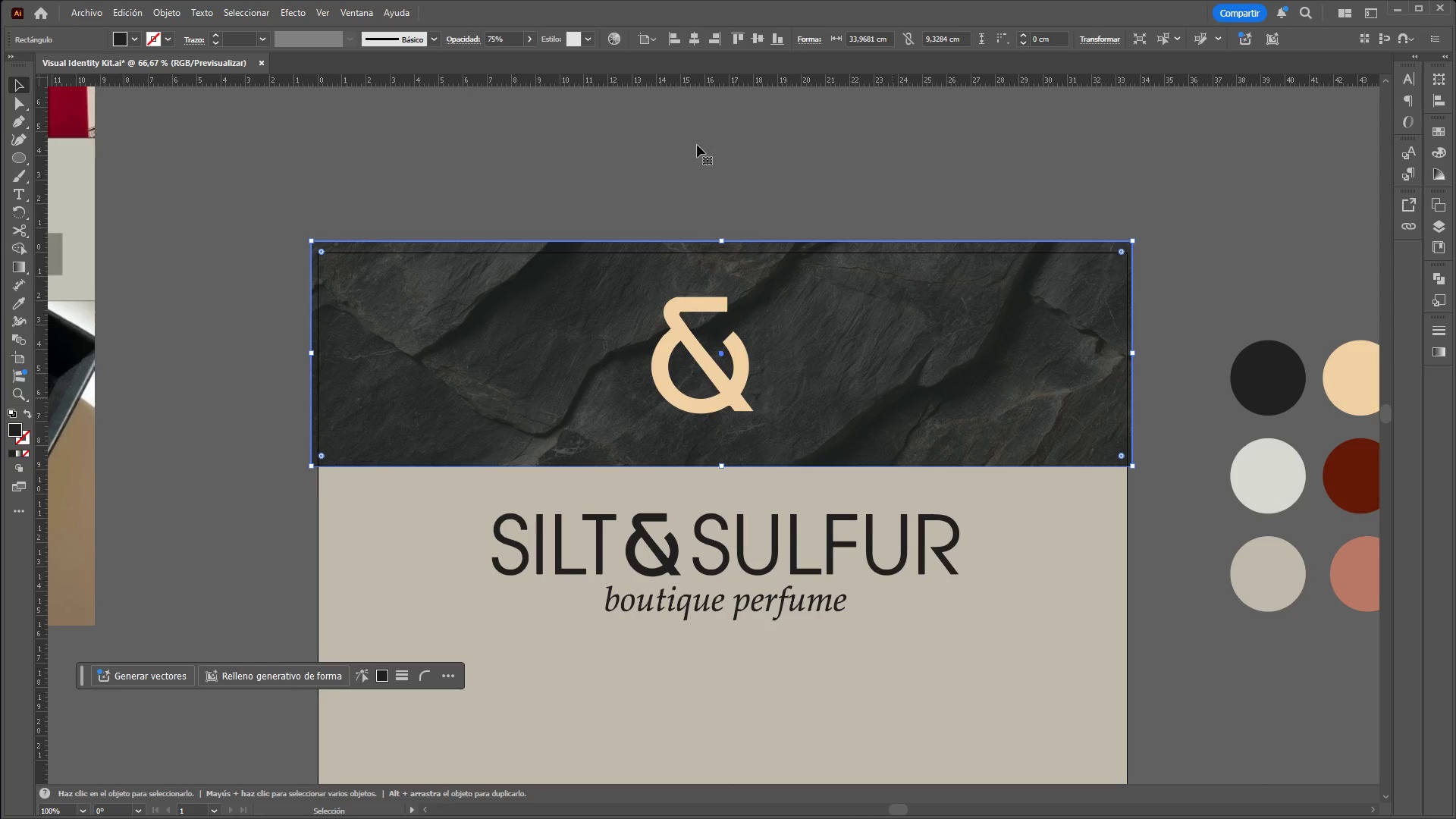 
scroll: coordinate [798, 288], scroll_direction: up, amount: 2.0
 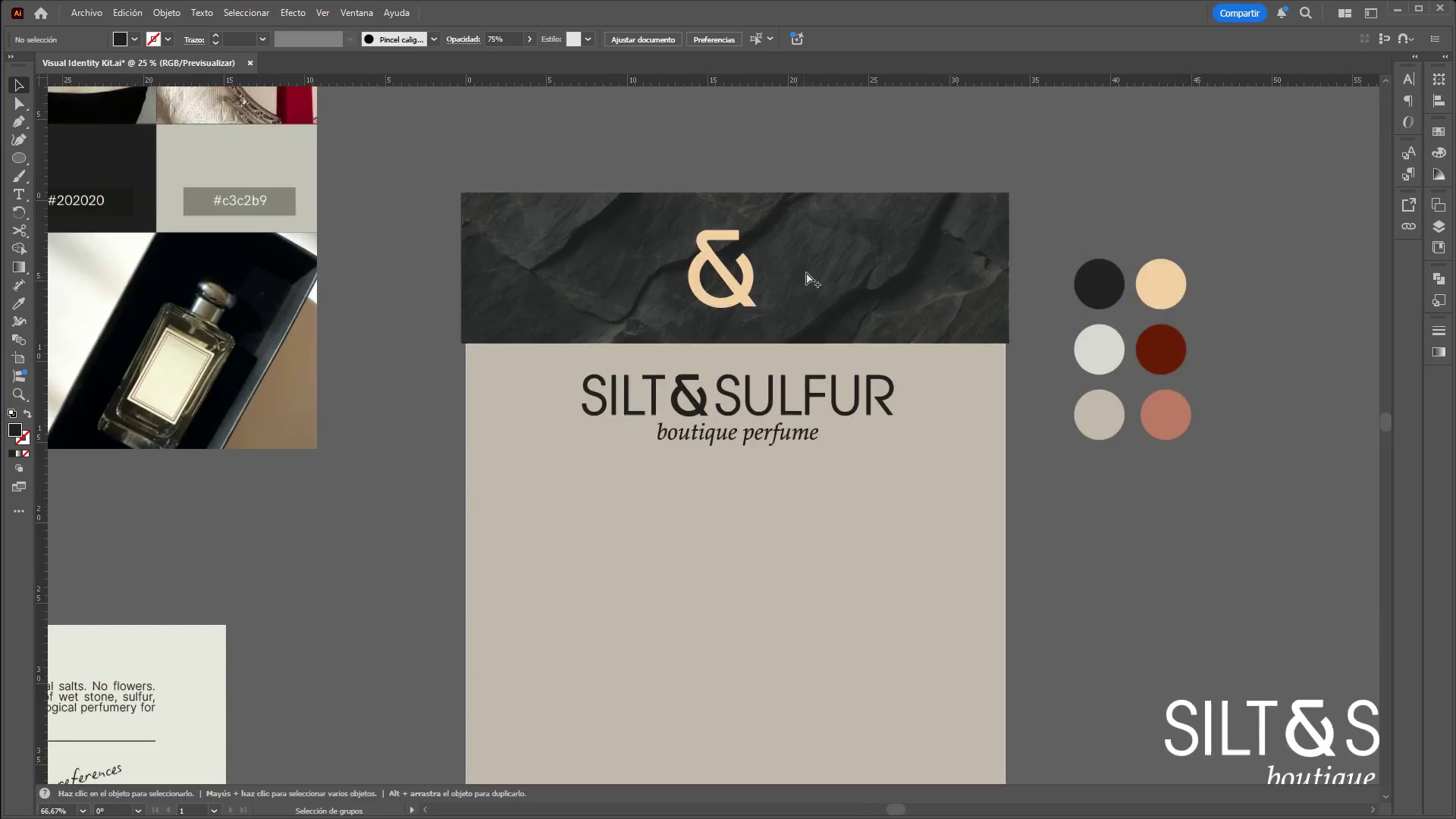 
left_click([892, 398])
 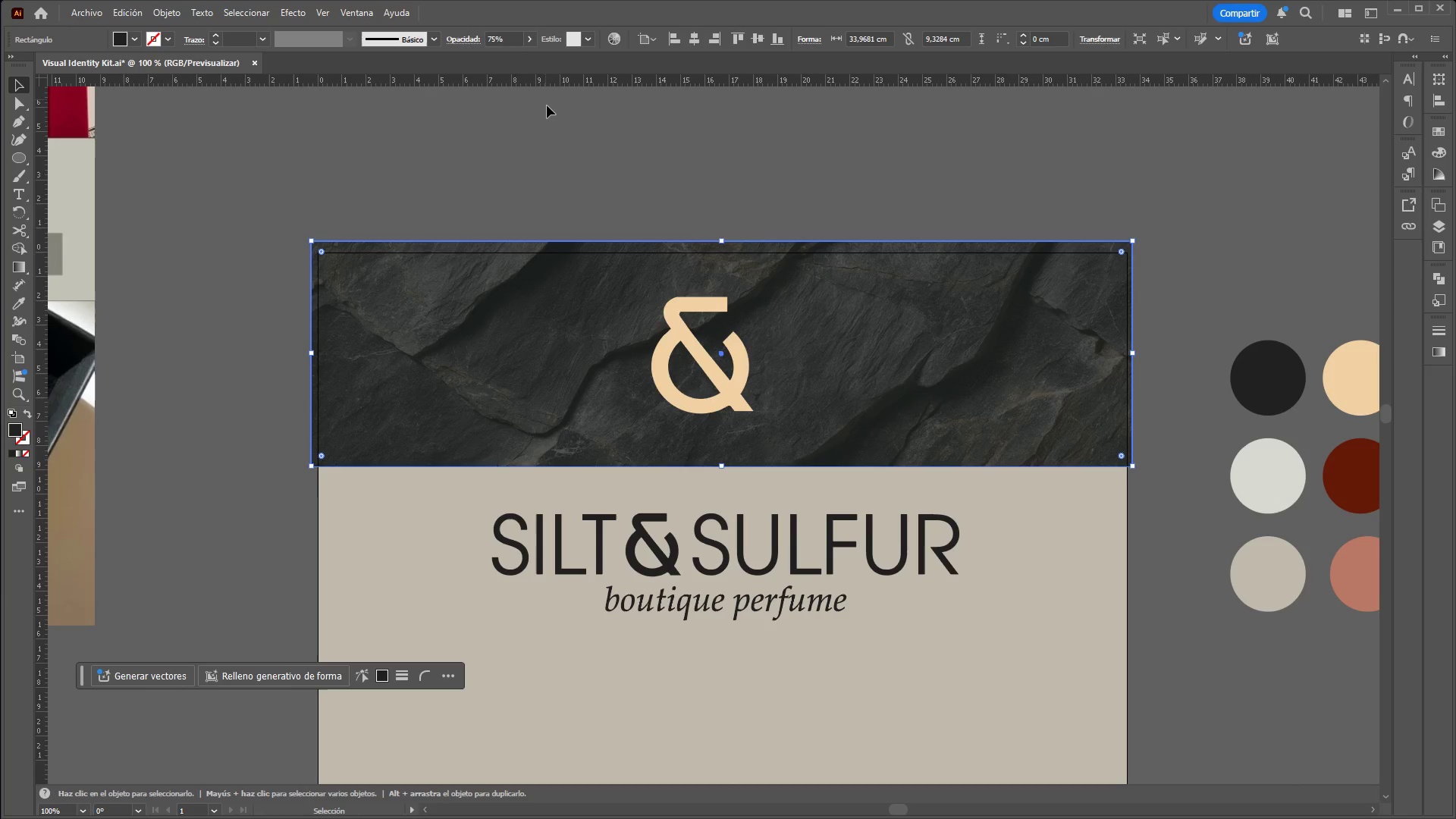 
scroll: coordinate [876, 262], scroll_direction: up, amount: 1.0
 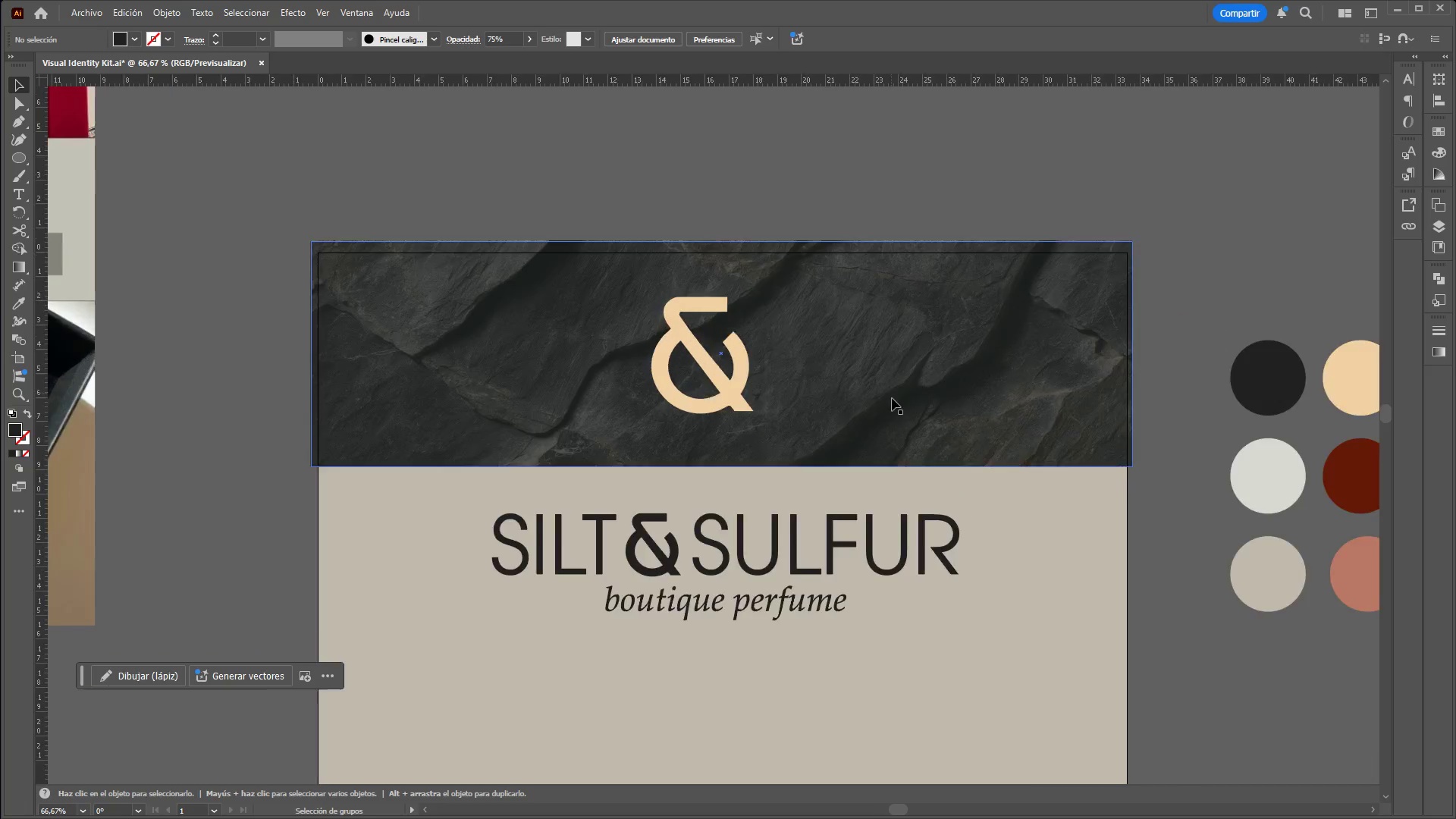 
left_click([547, 108])
 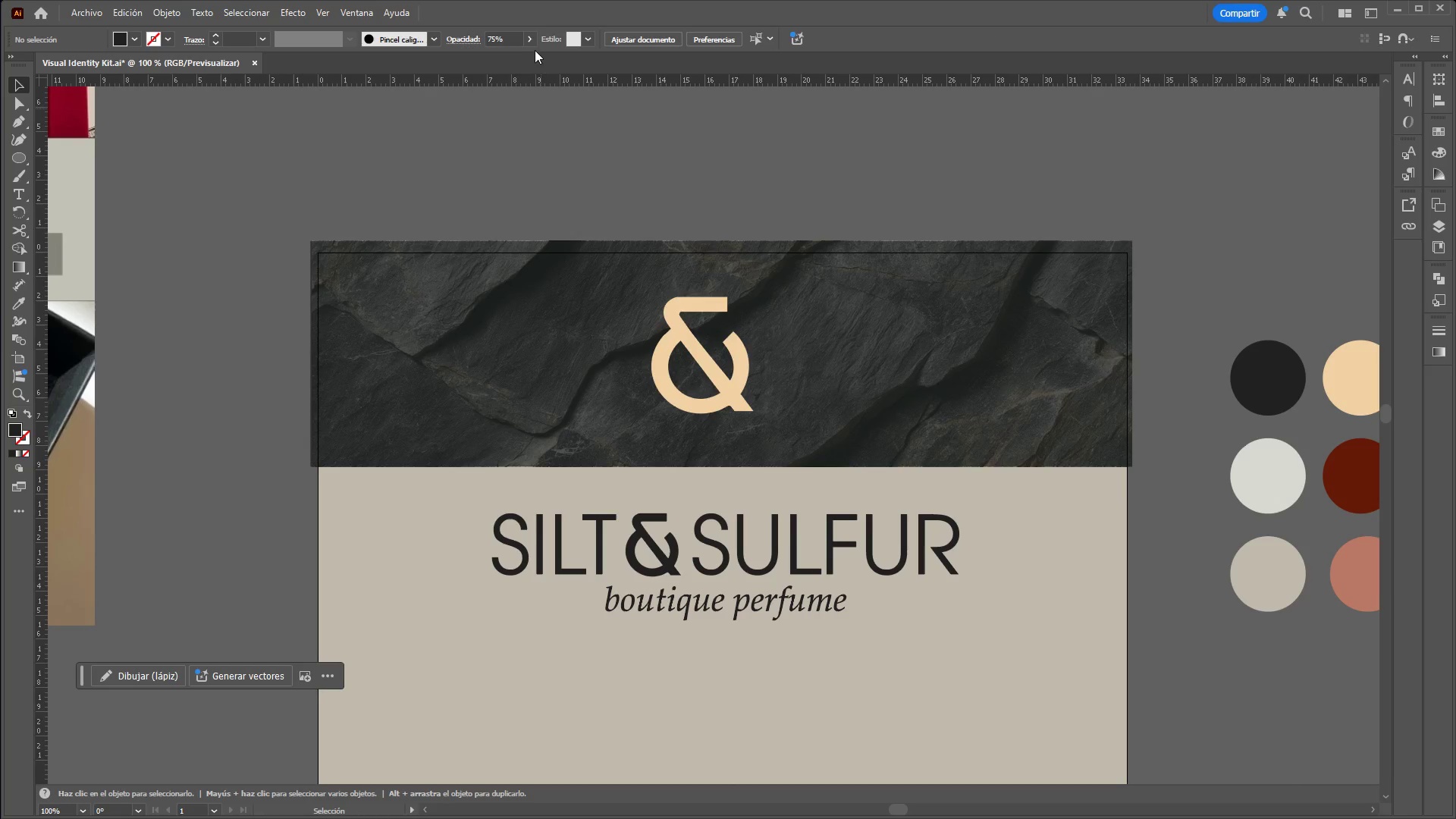 
left_click([532, 45])
 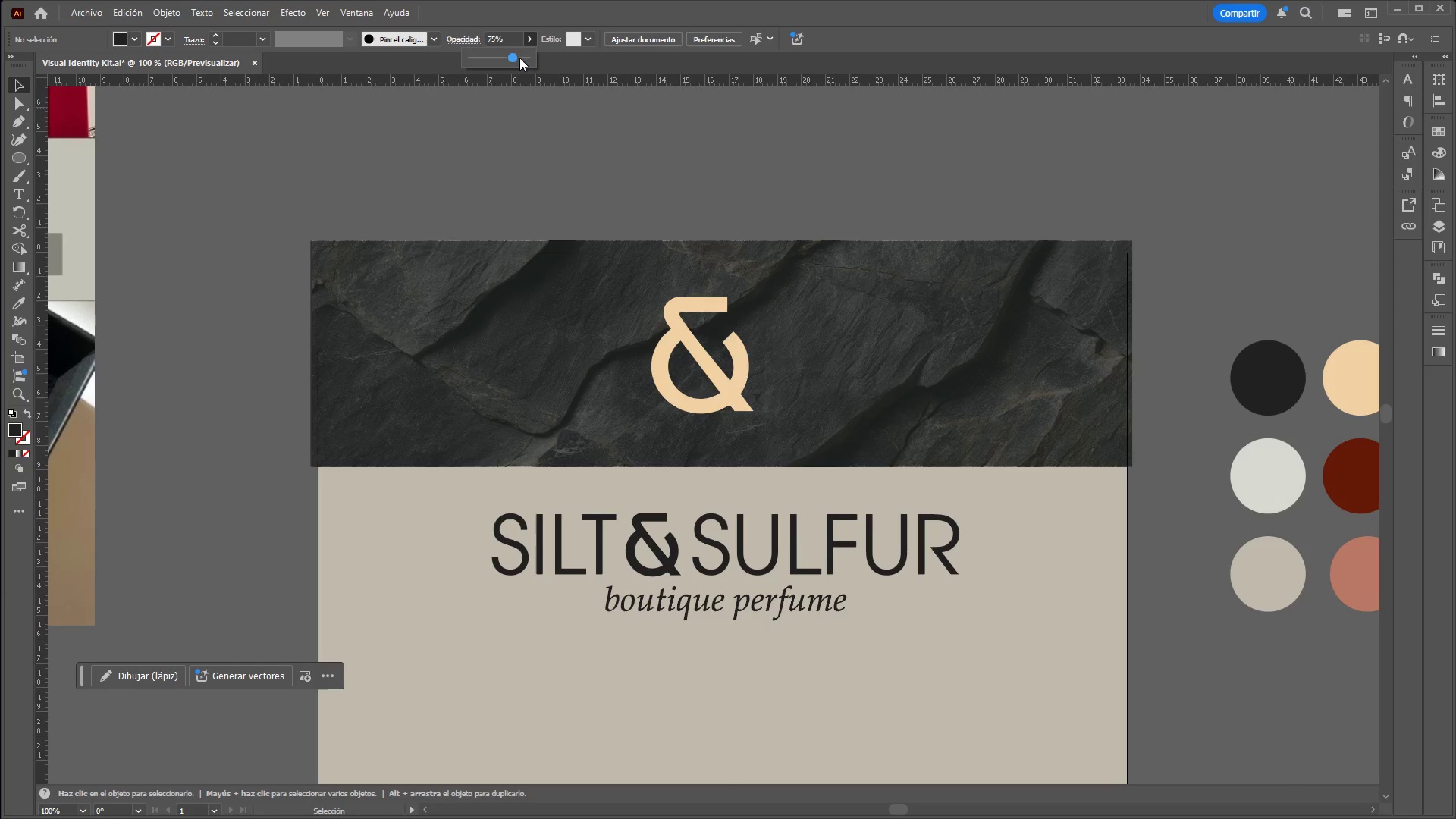 
left_click_drag(start_coordinate=[512, 58], to_coordinate=[496, 54])
 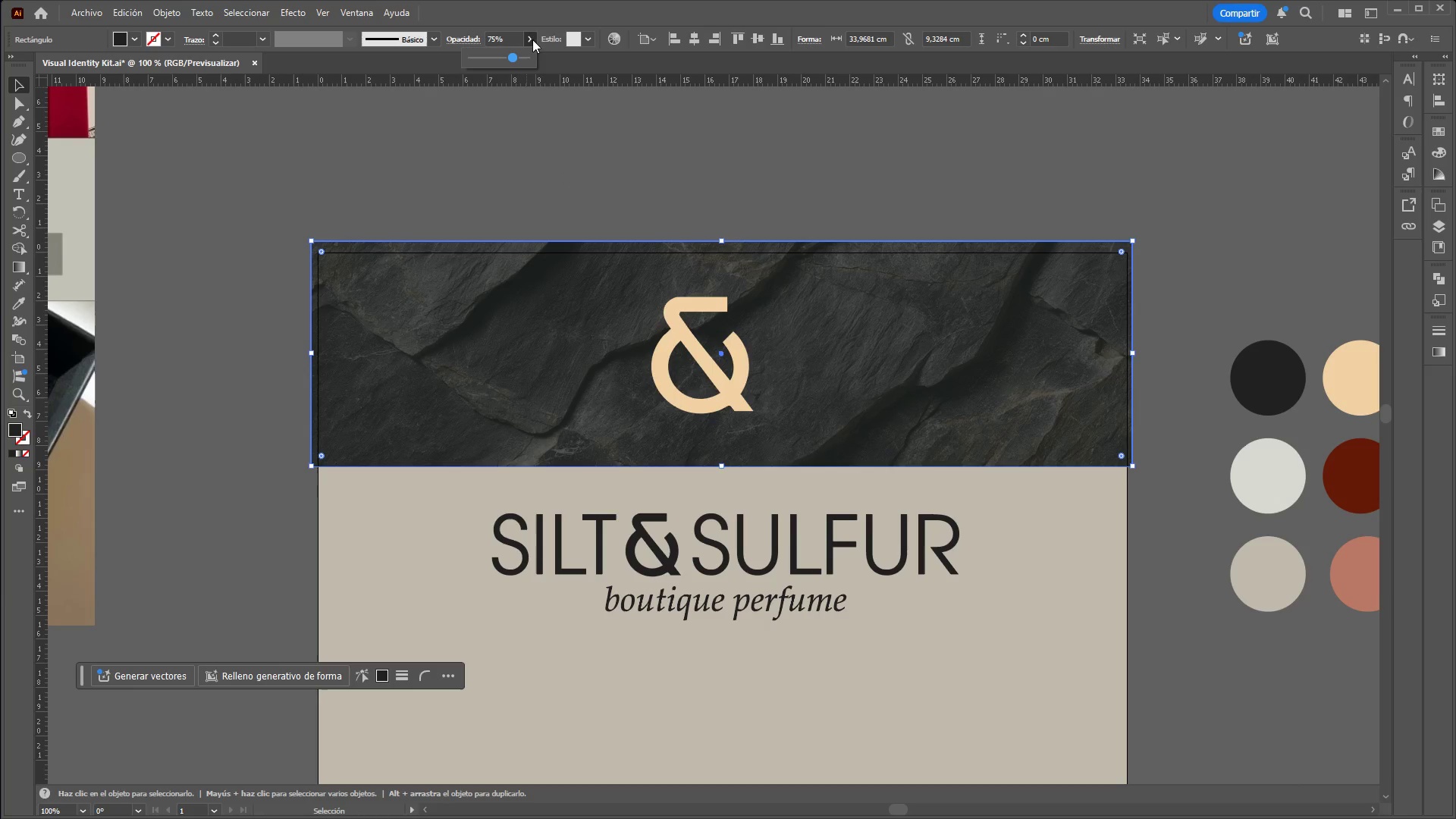 
left_click_drag(start_coordinate=[510, 55], to_coordinate=[502, 58])
 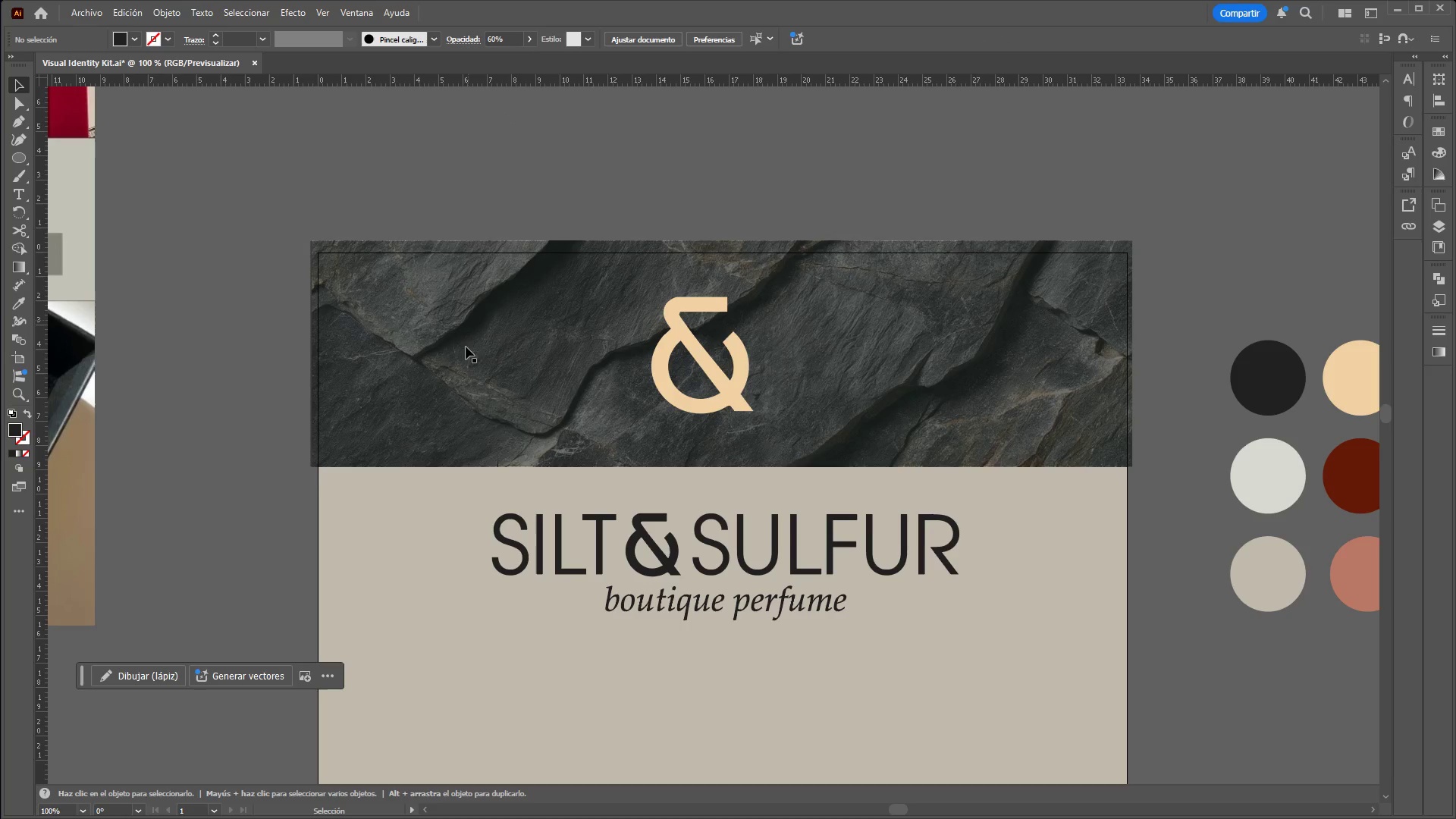 
left_click_drag(start_coordinate=[466, 364], to_coordinate=[529, 557])
 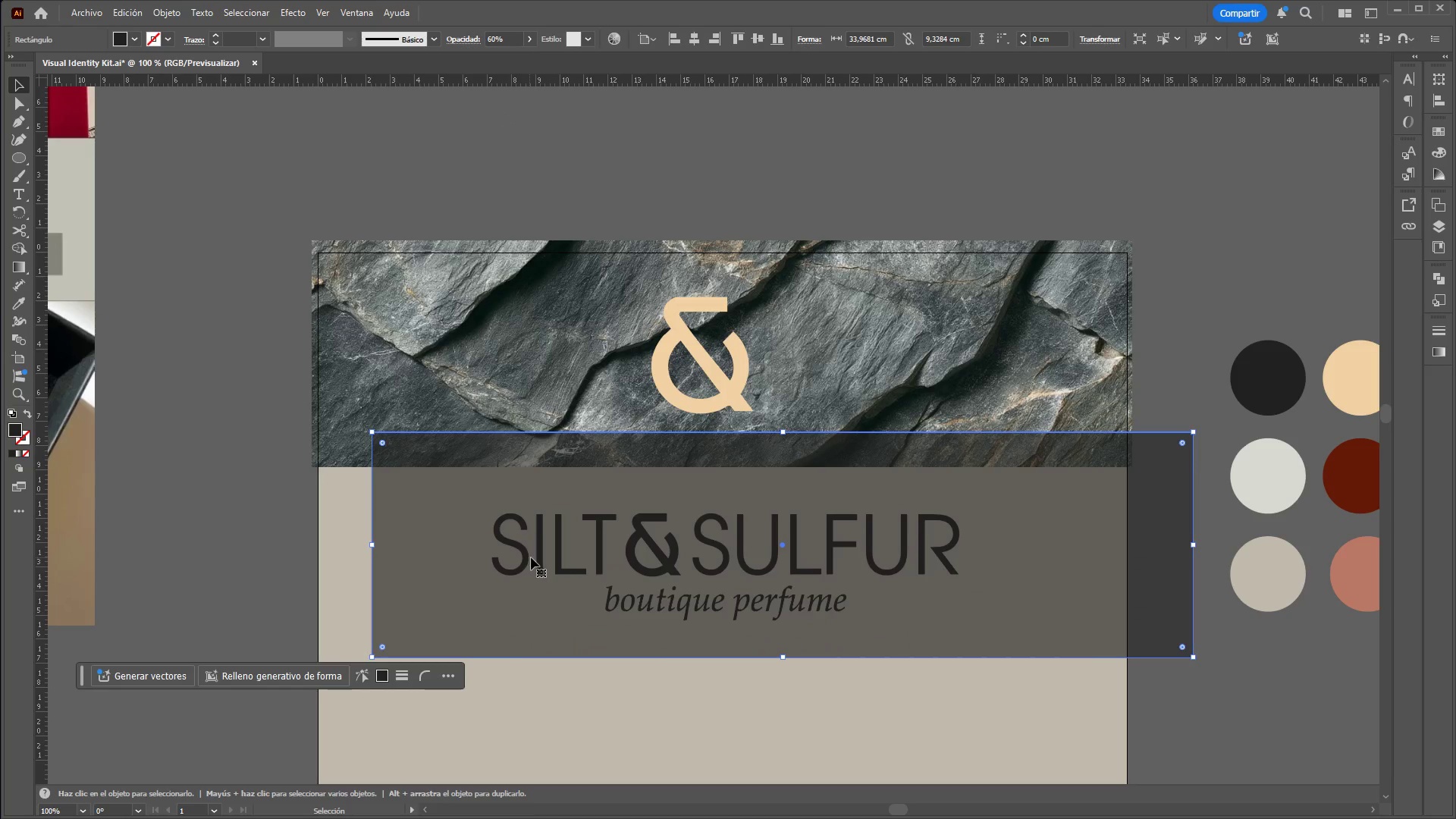 
key(Control+Z)
 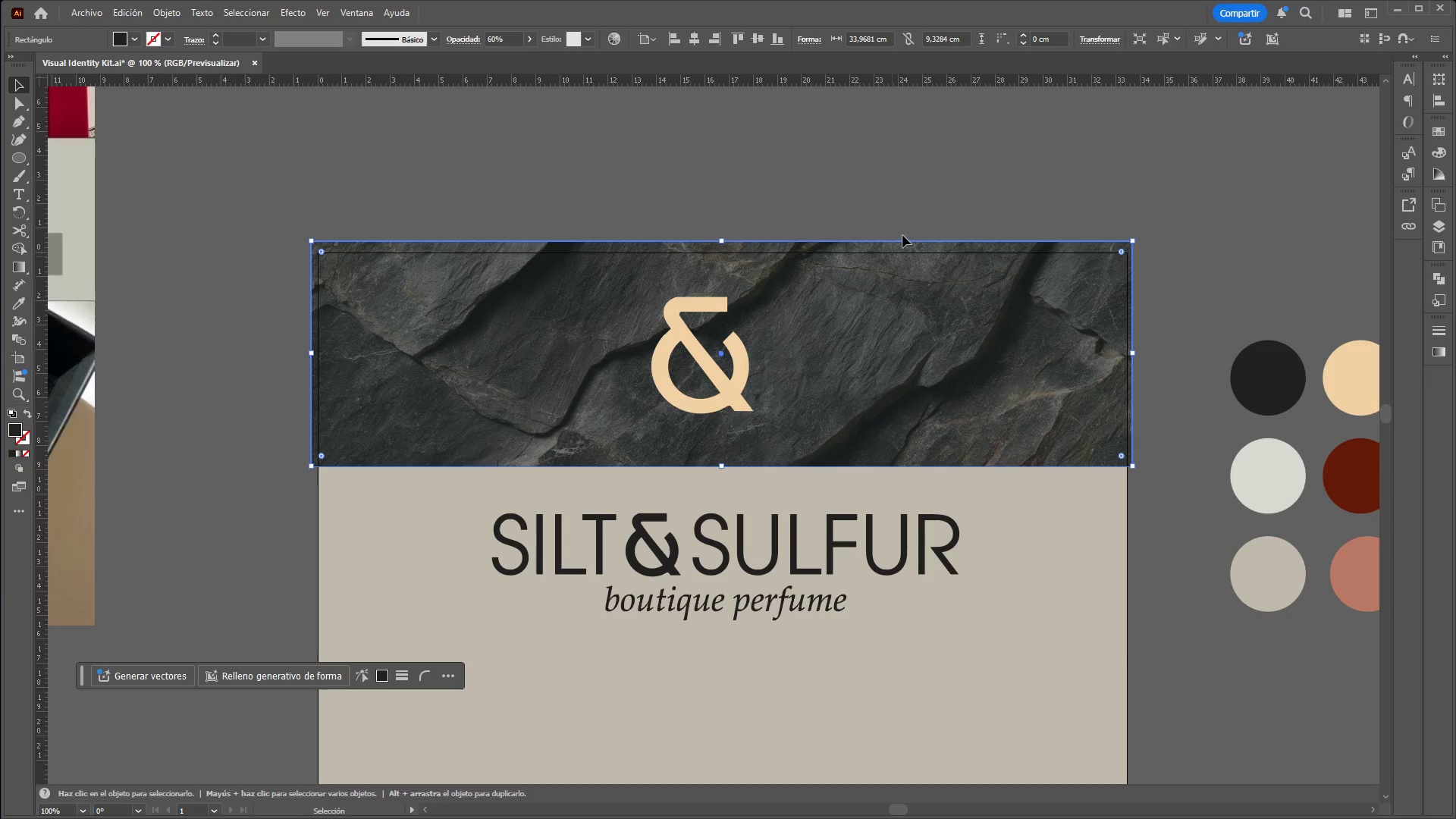 
left_click([919, 198])
 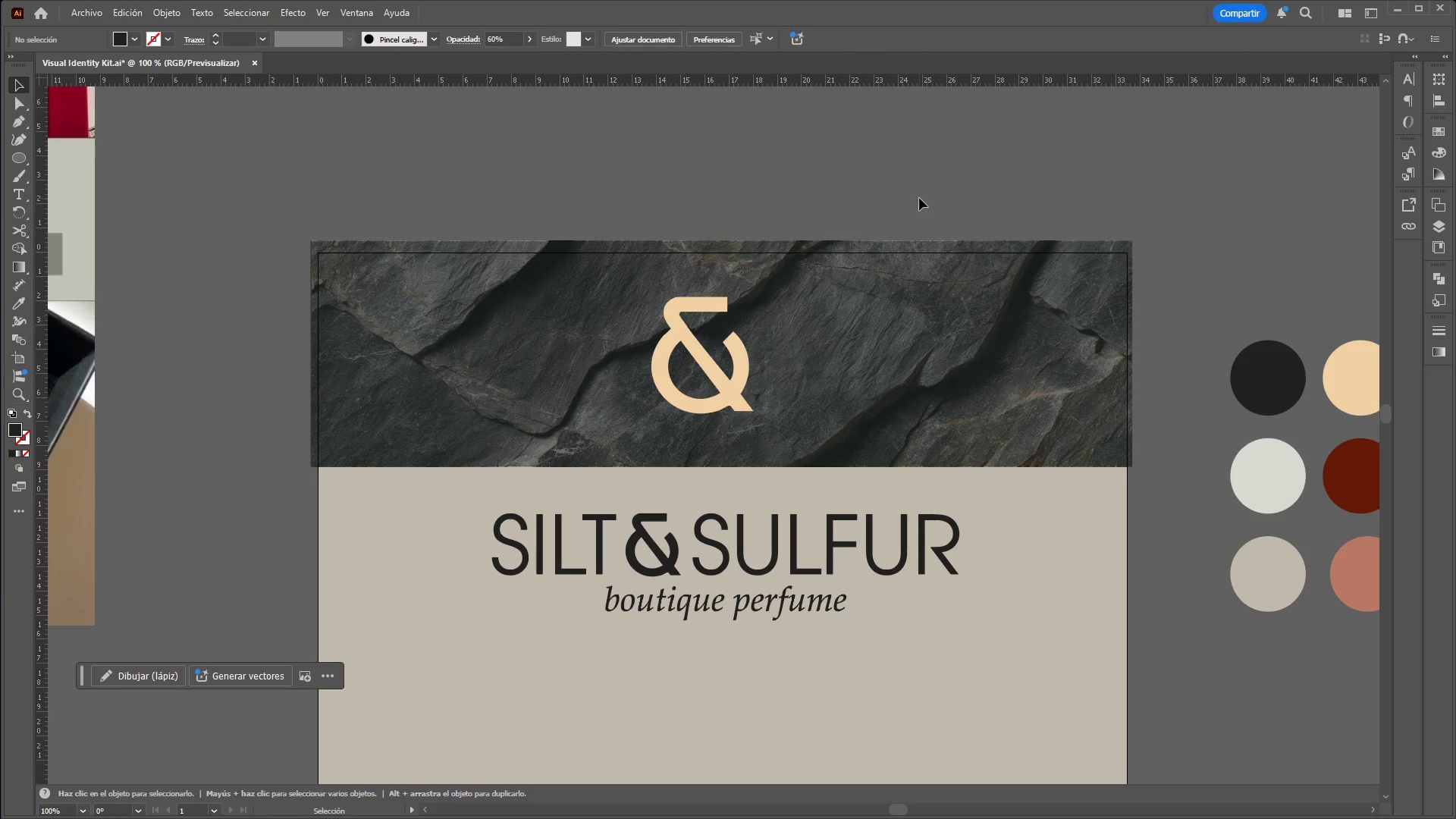 
hold_key(key=ControlLeft, duration=2.06)
hold_key(key=AltLeft, duration=1.5)
scroll: coordinate [922, 184], scroll_direction: down, amount: 3.0
 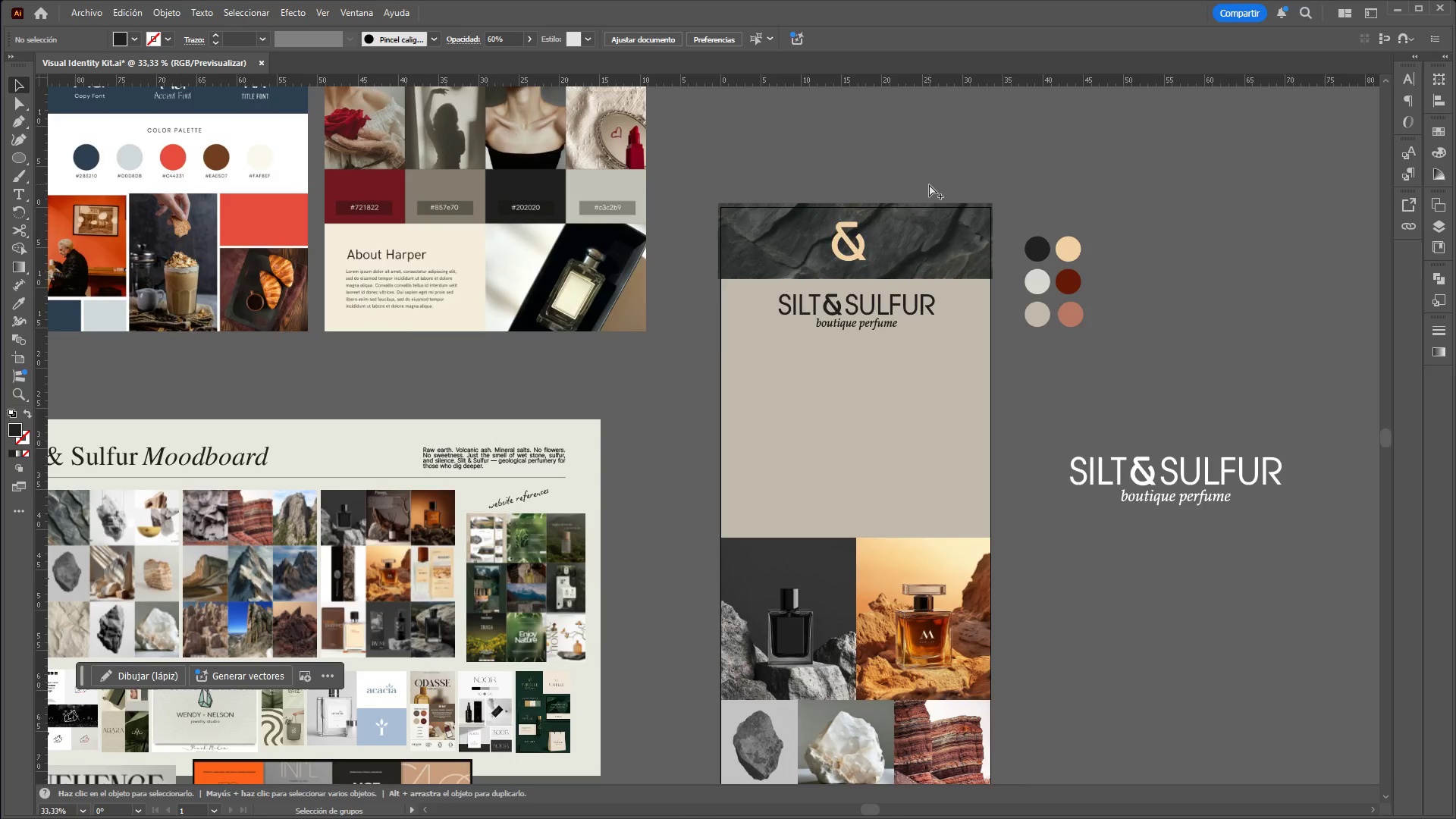 
hold_key(key=AltLeft, duration=0.53)
 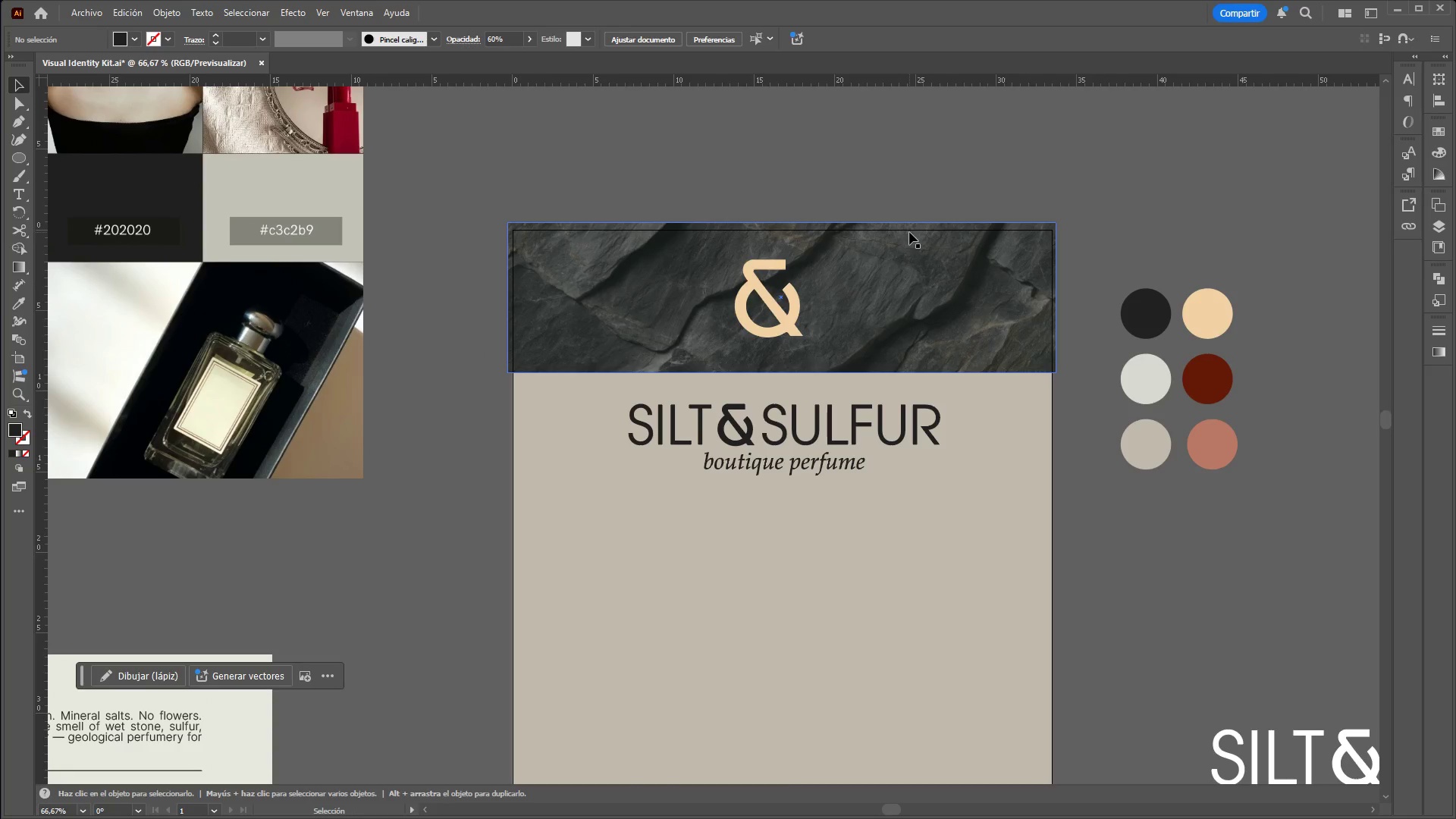 
hold_key(key=AltLeft, duration=1.92)
 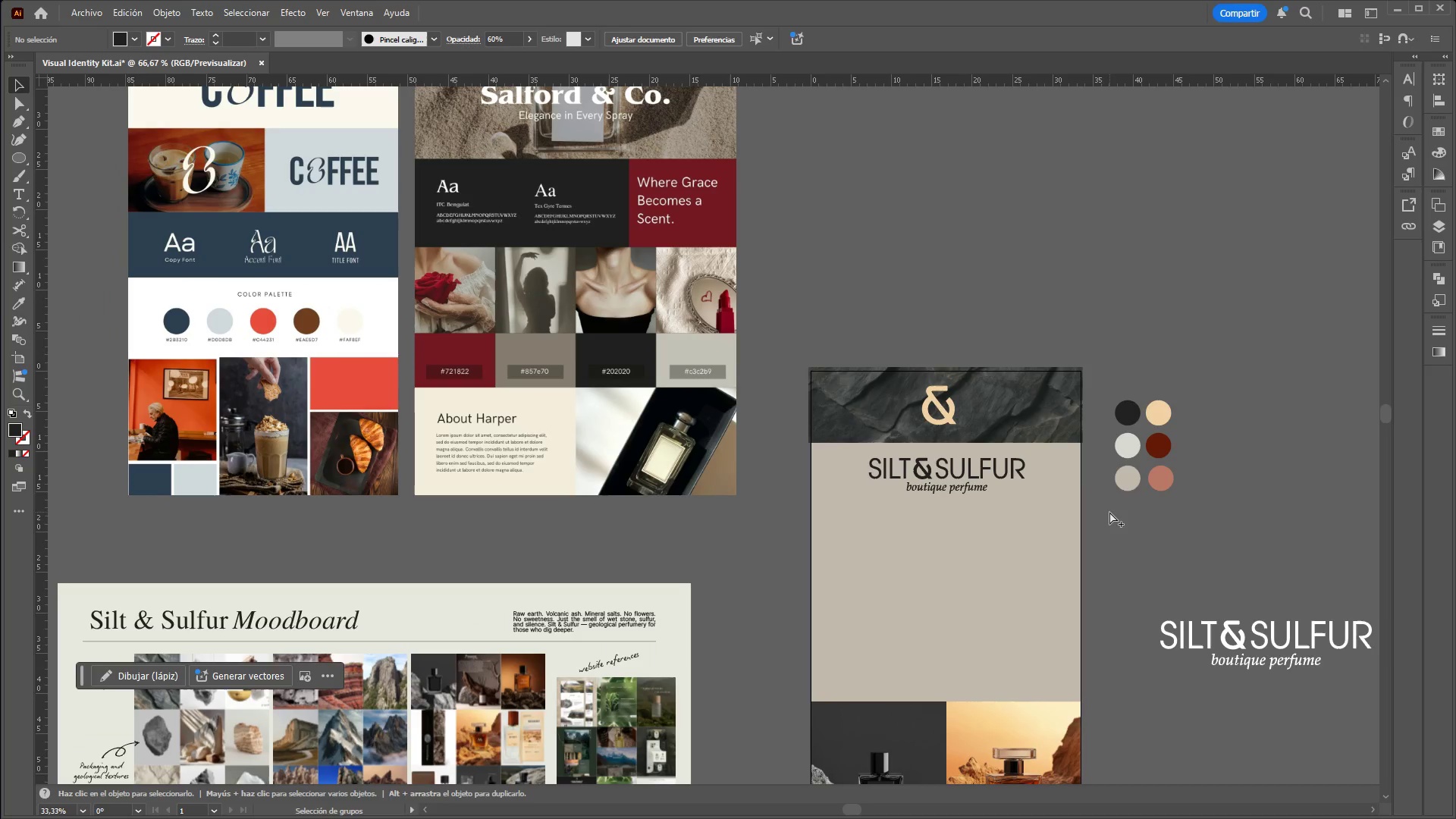 
scroll: coordinate [929, 184], scroll_direction: up, amount: 2.0
 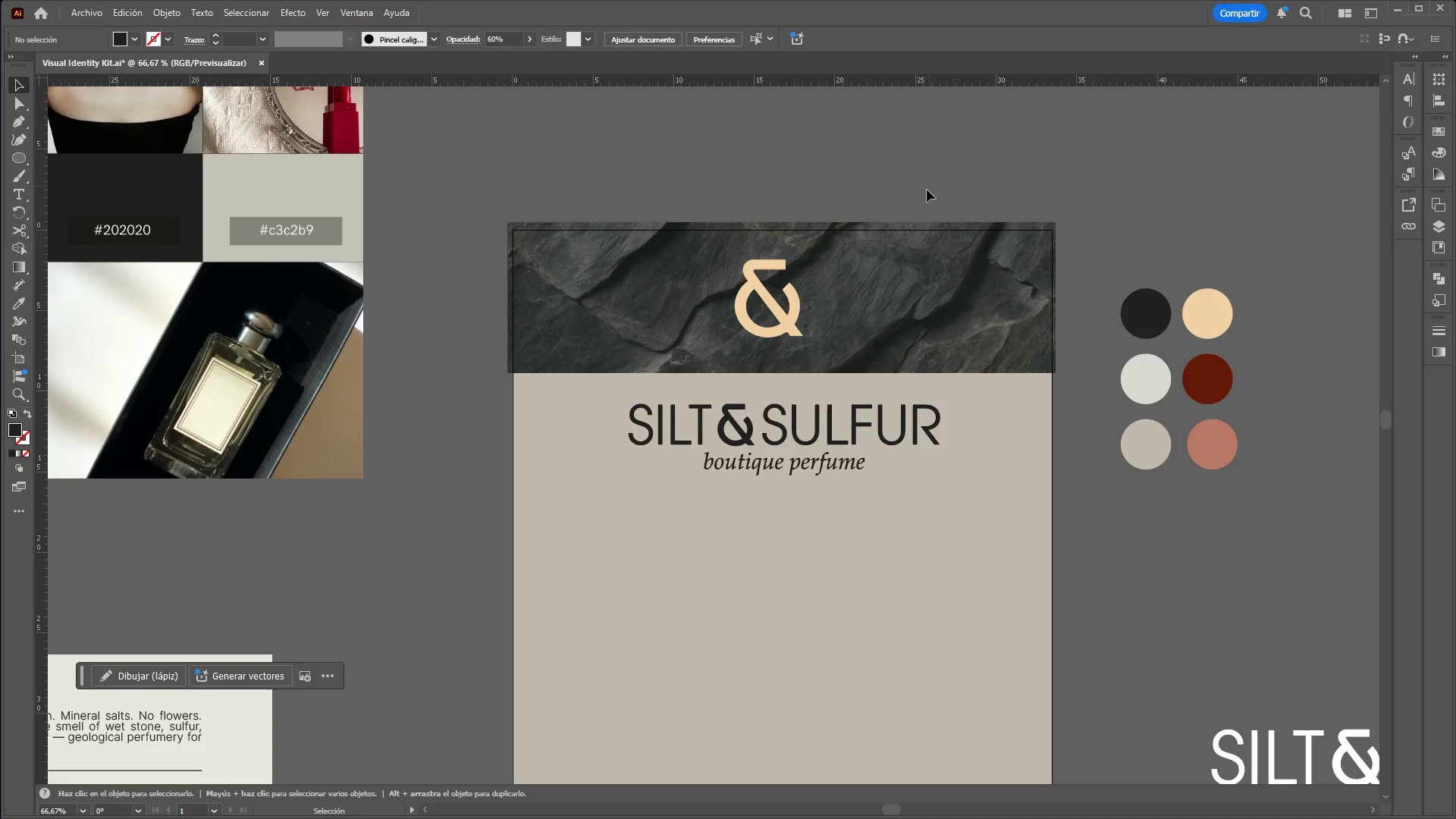 
hold_key(key=ControlLeft, duration=3.14)
 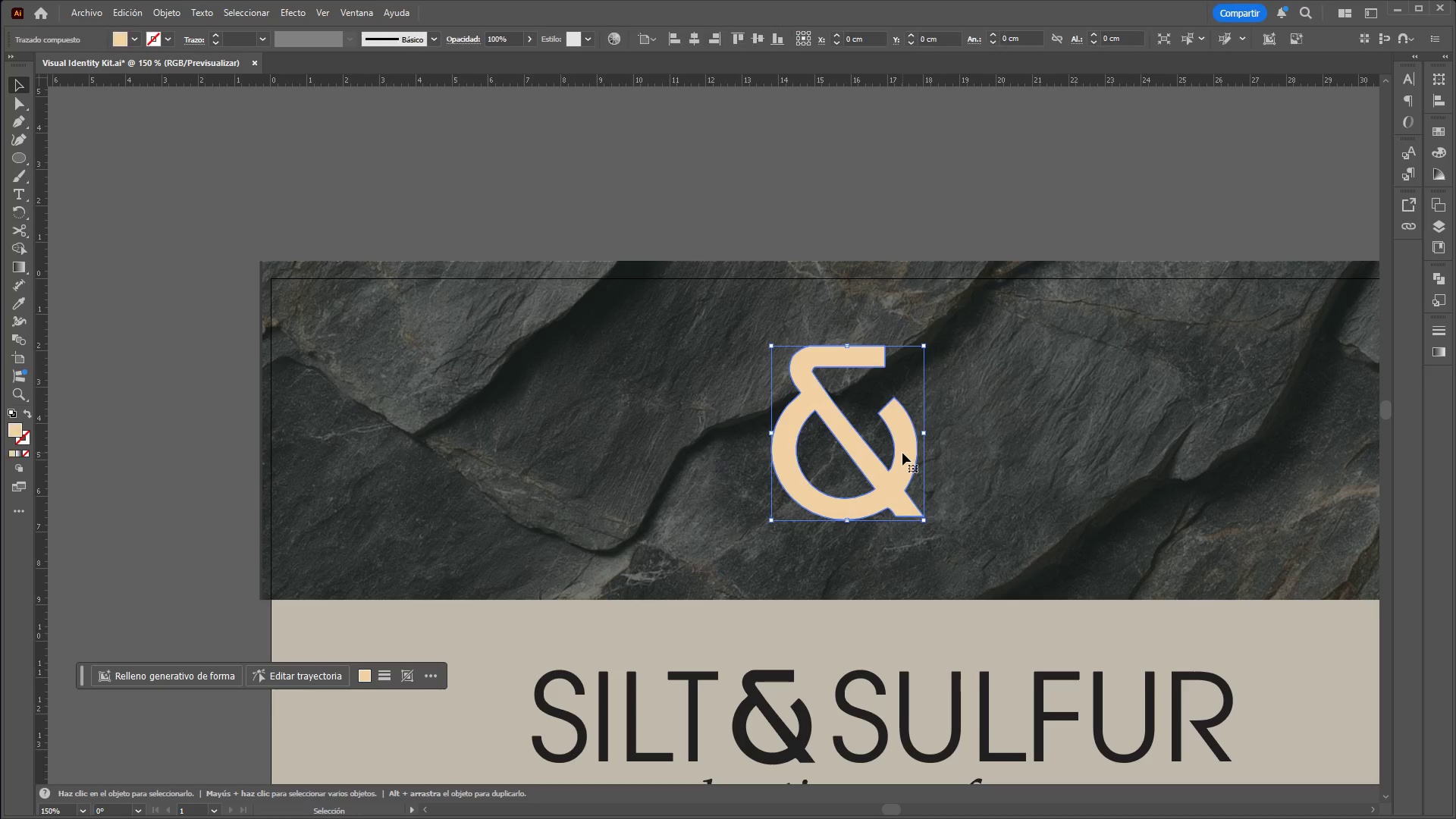 
hold_key(key=AltLeft, duration=1.5)
 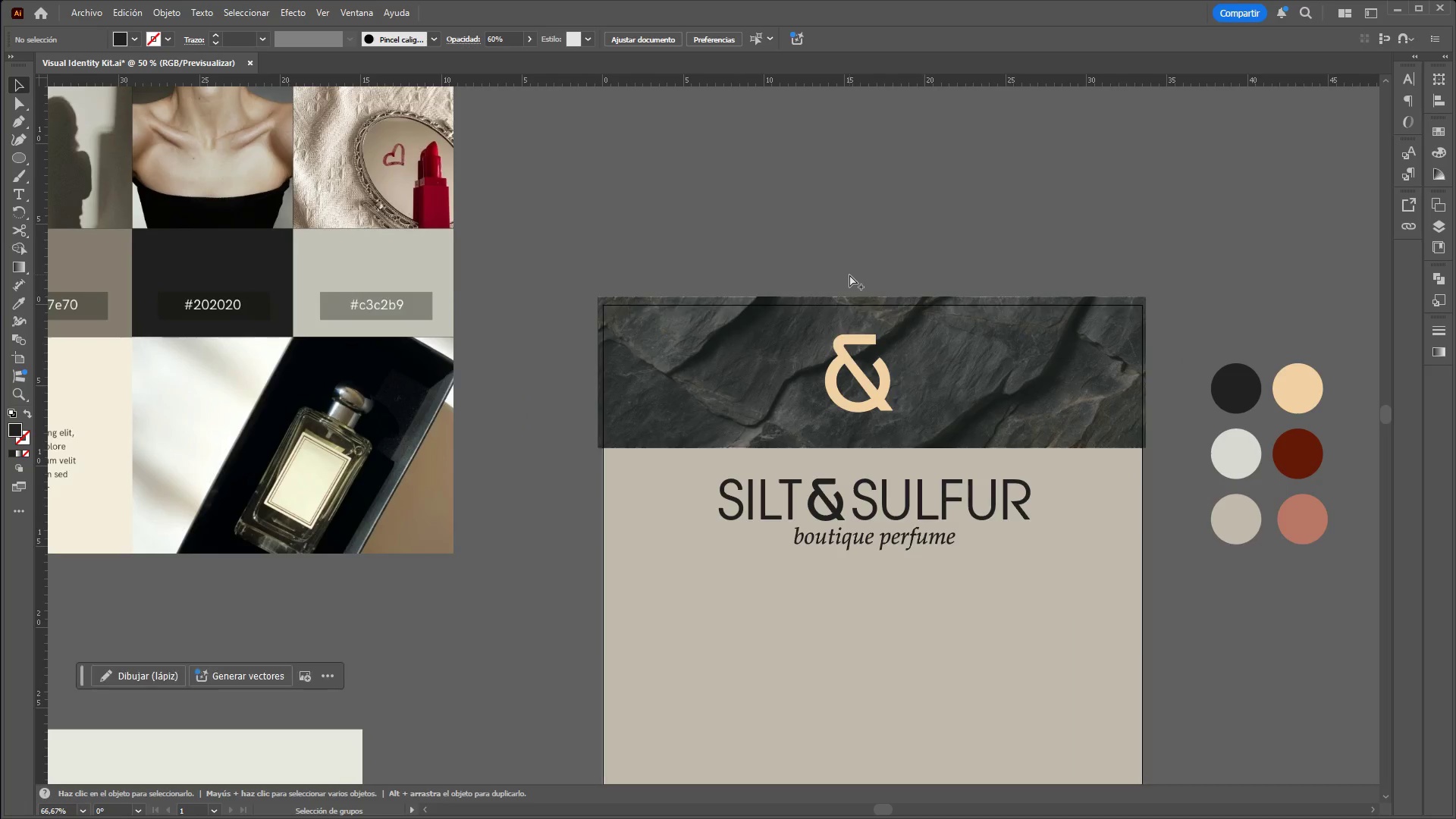 
hold_key(key=AltLeft, duration=1.08)
 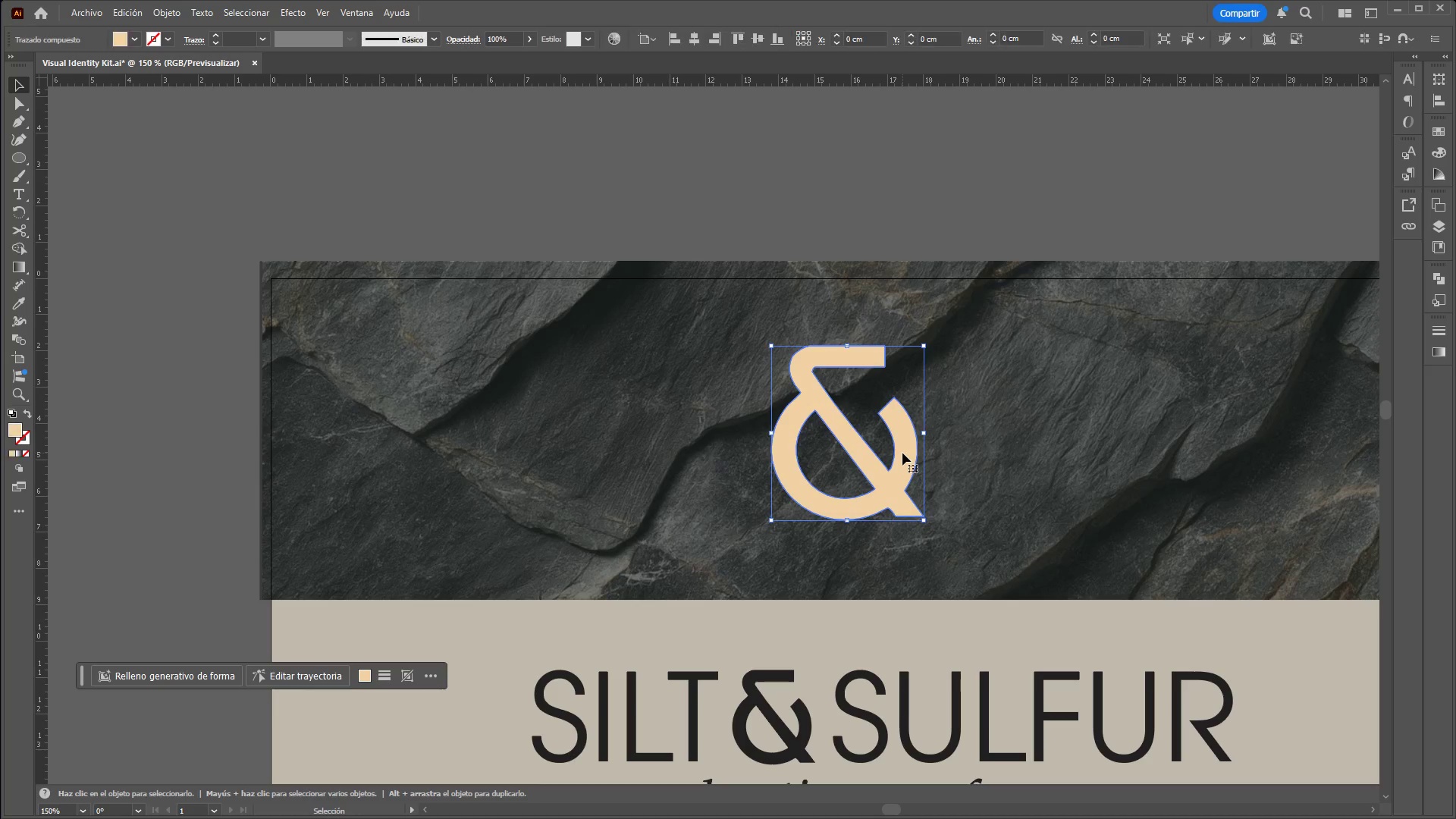 
scroll: coordinate [1104, 519], scroll_direction: none, amount: 0.0
 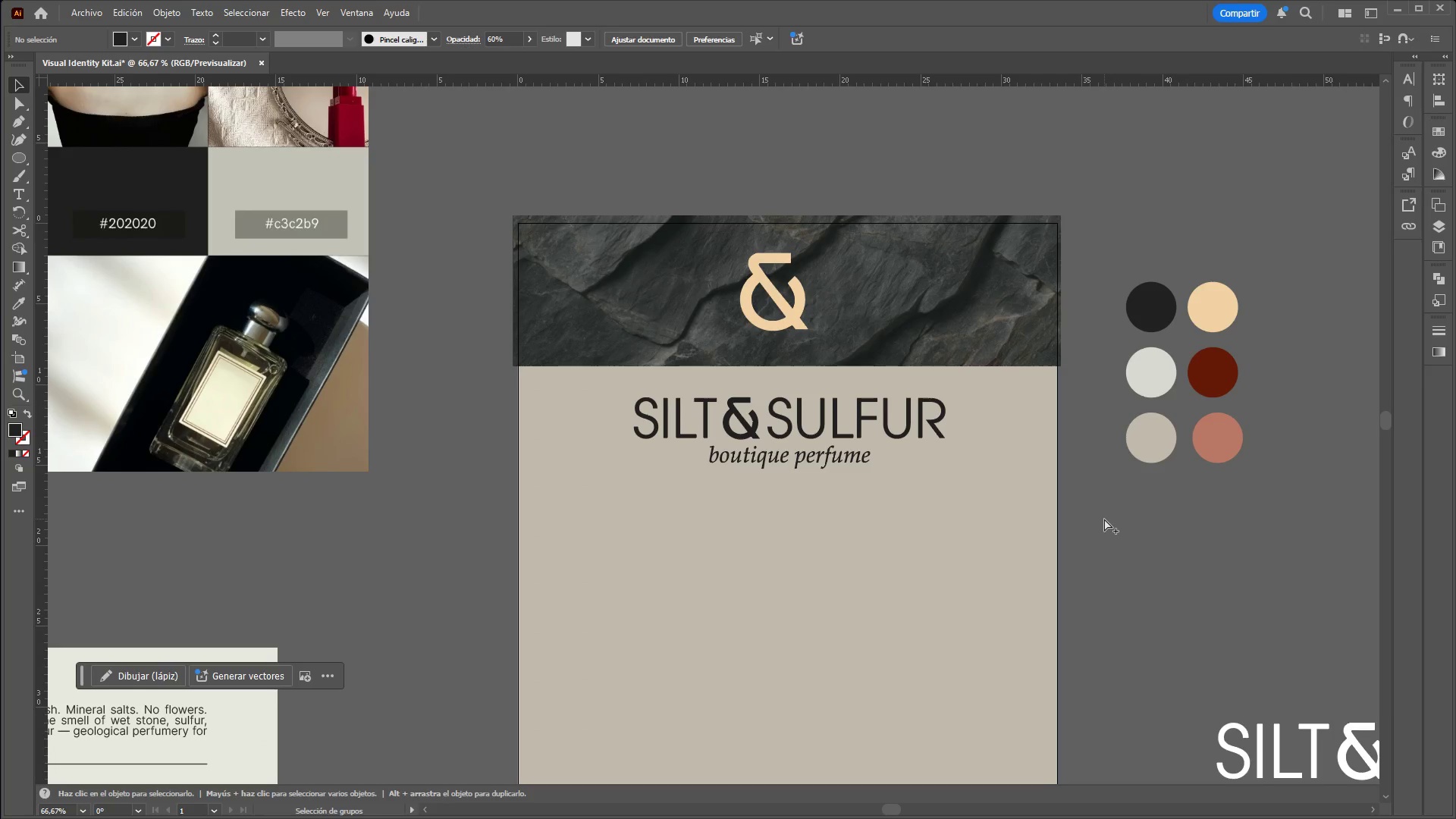 
left_click([902, 453])
 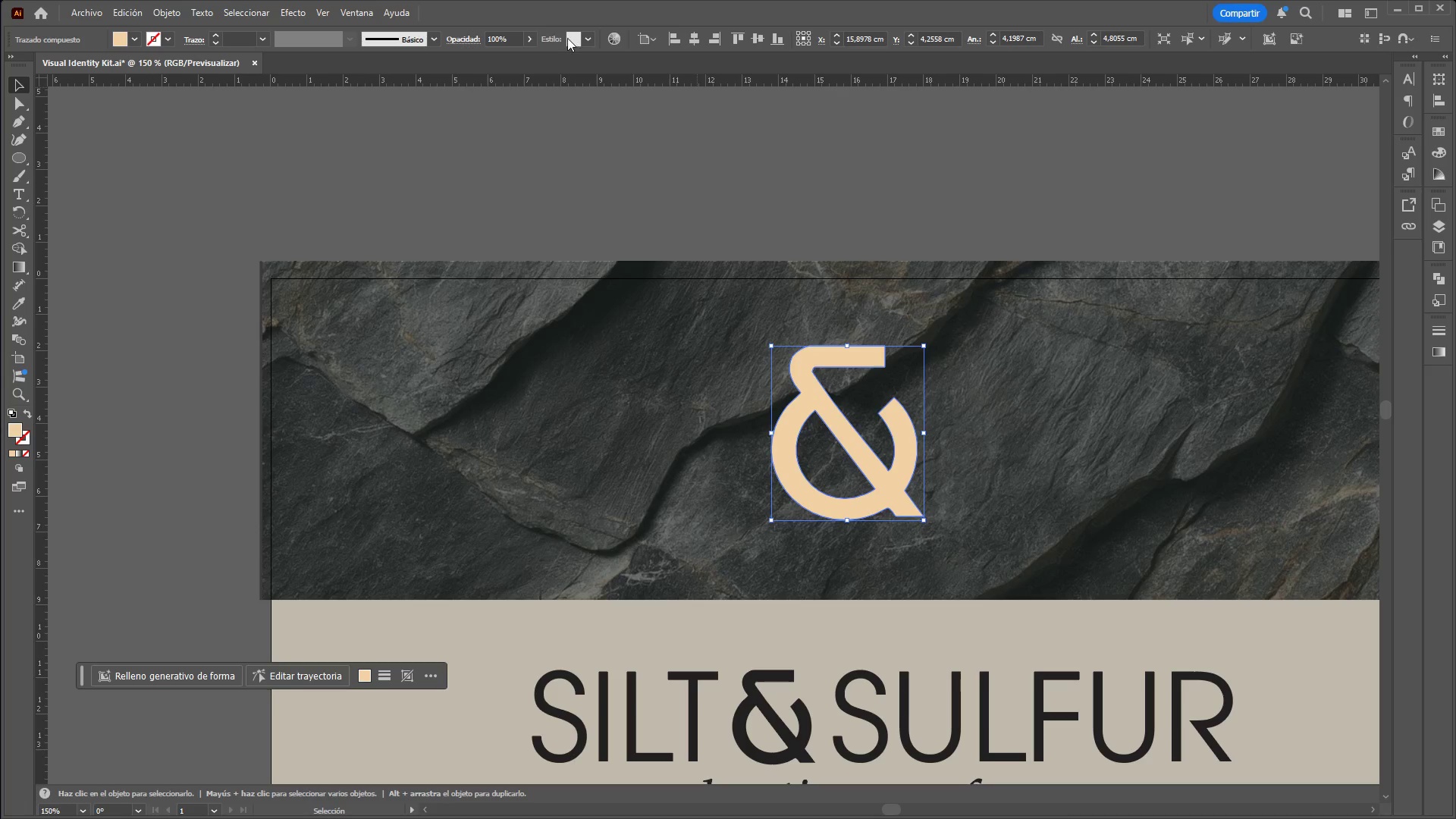 
scroll: coordinate [898, 391], scroll_direction: up, amount: 2.0
 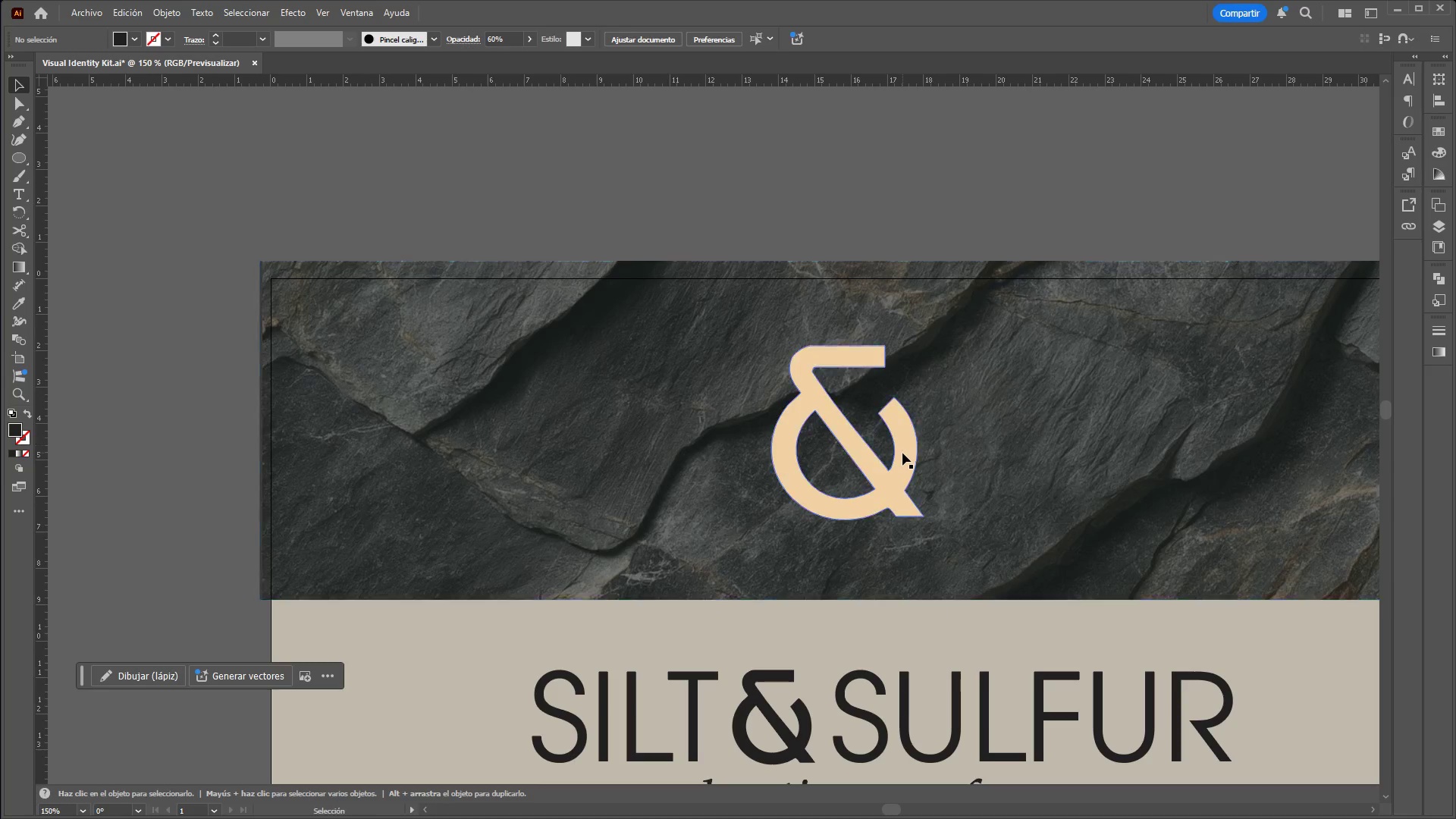 
left_click([527, 38])
 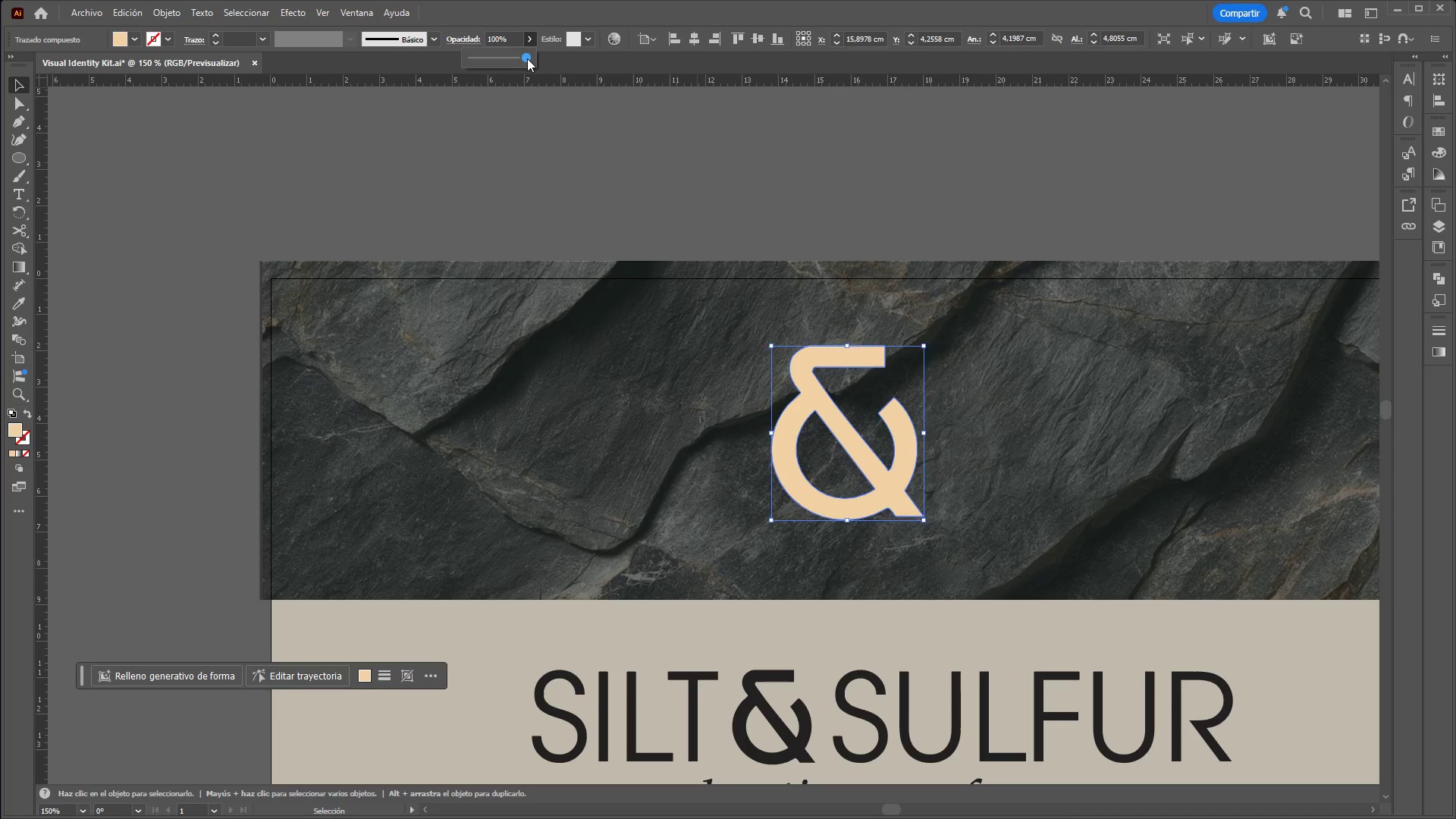 
left_click_drag(start_coordinate=[527, 58], to_coordinate=[506, 55])
 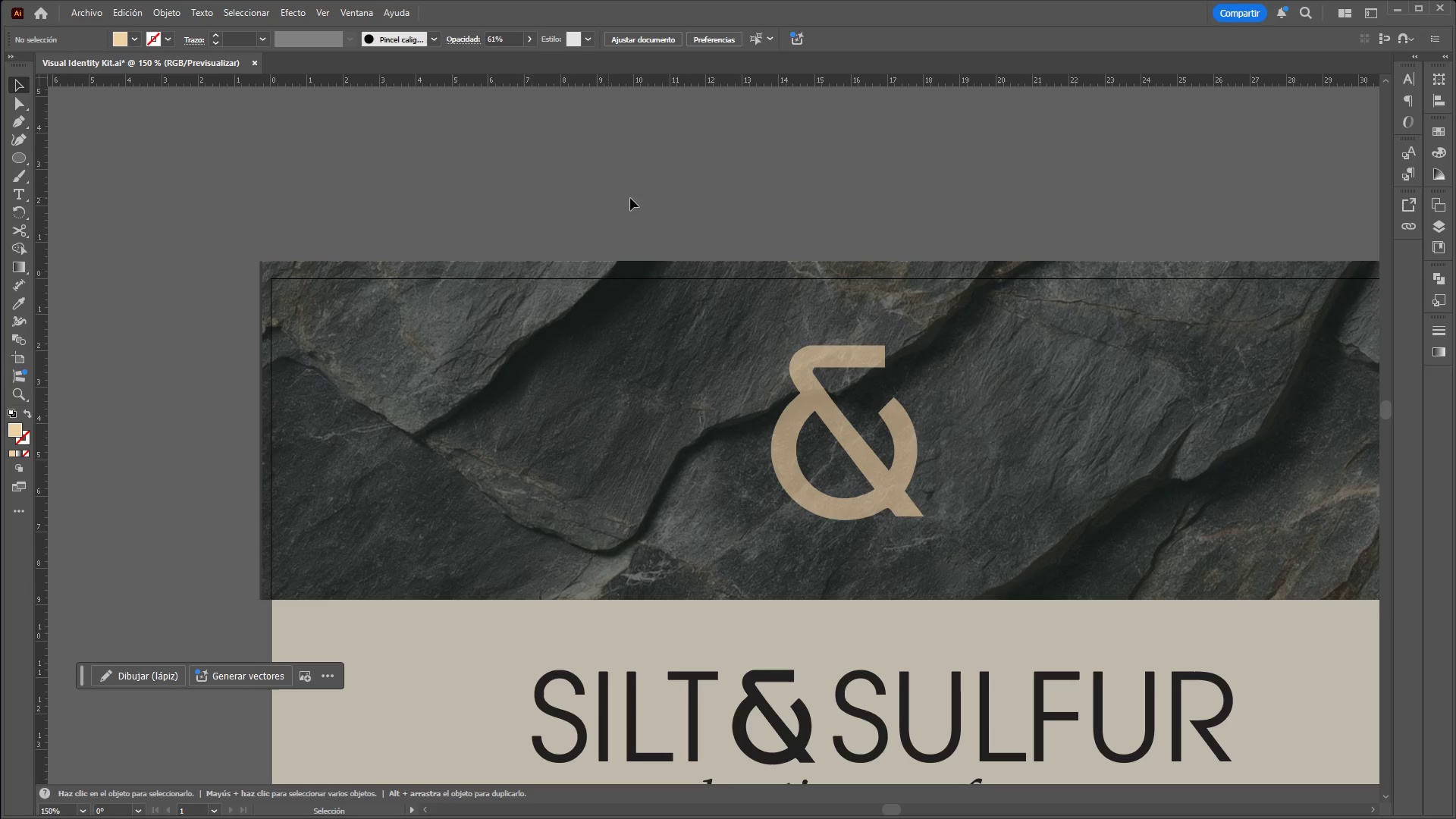 
hold_key(key=ControlLeft, duration=1.53)
hold_key(key=AltLeft, duration=1.48)
scroll: coordinate [864, 209], scroll_direction: down, amount: 5.0
 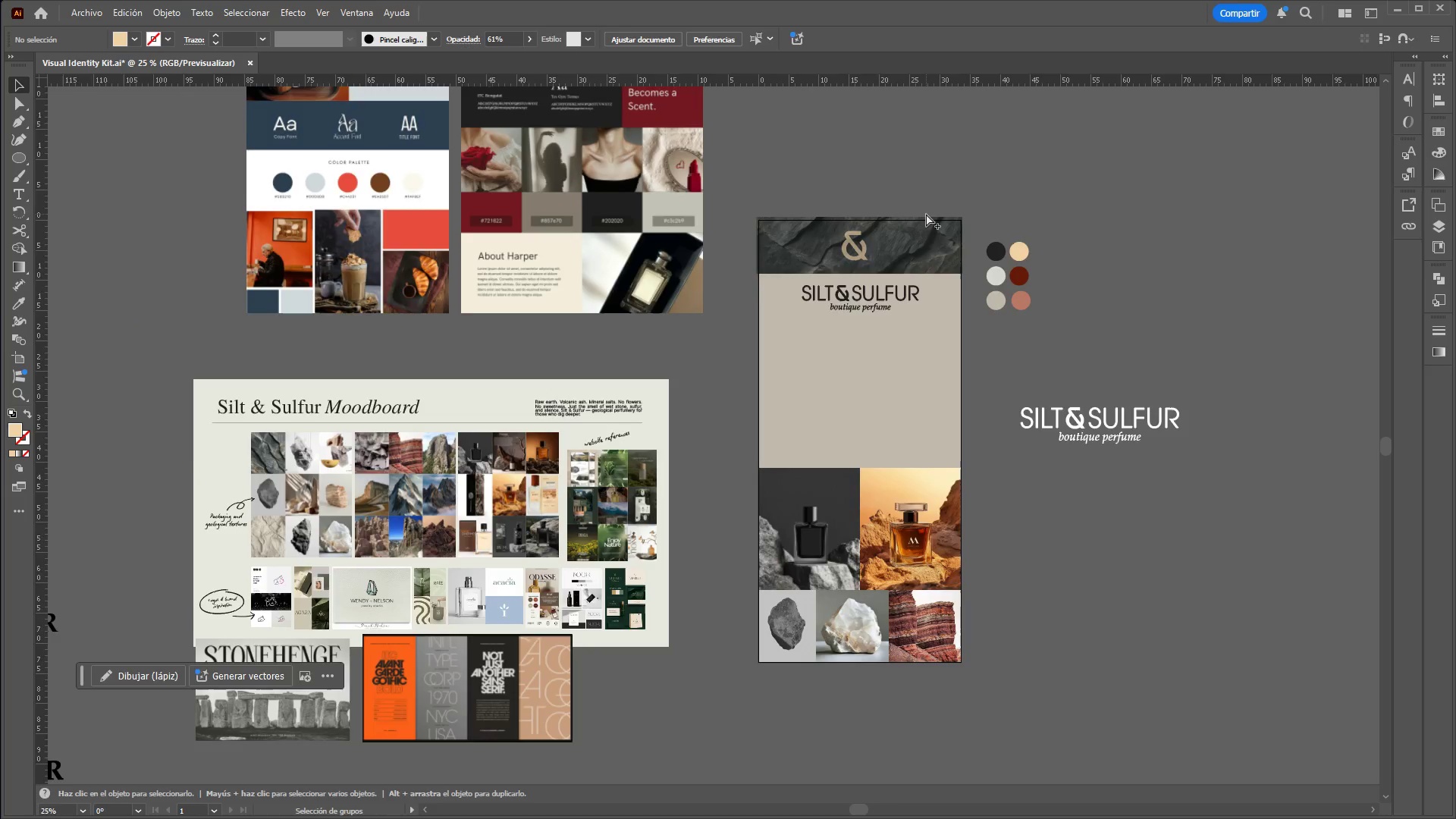 
scroll: coordinate [926, 214], scroll_direction: up, amount: 3.0
 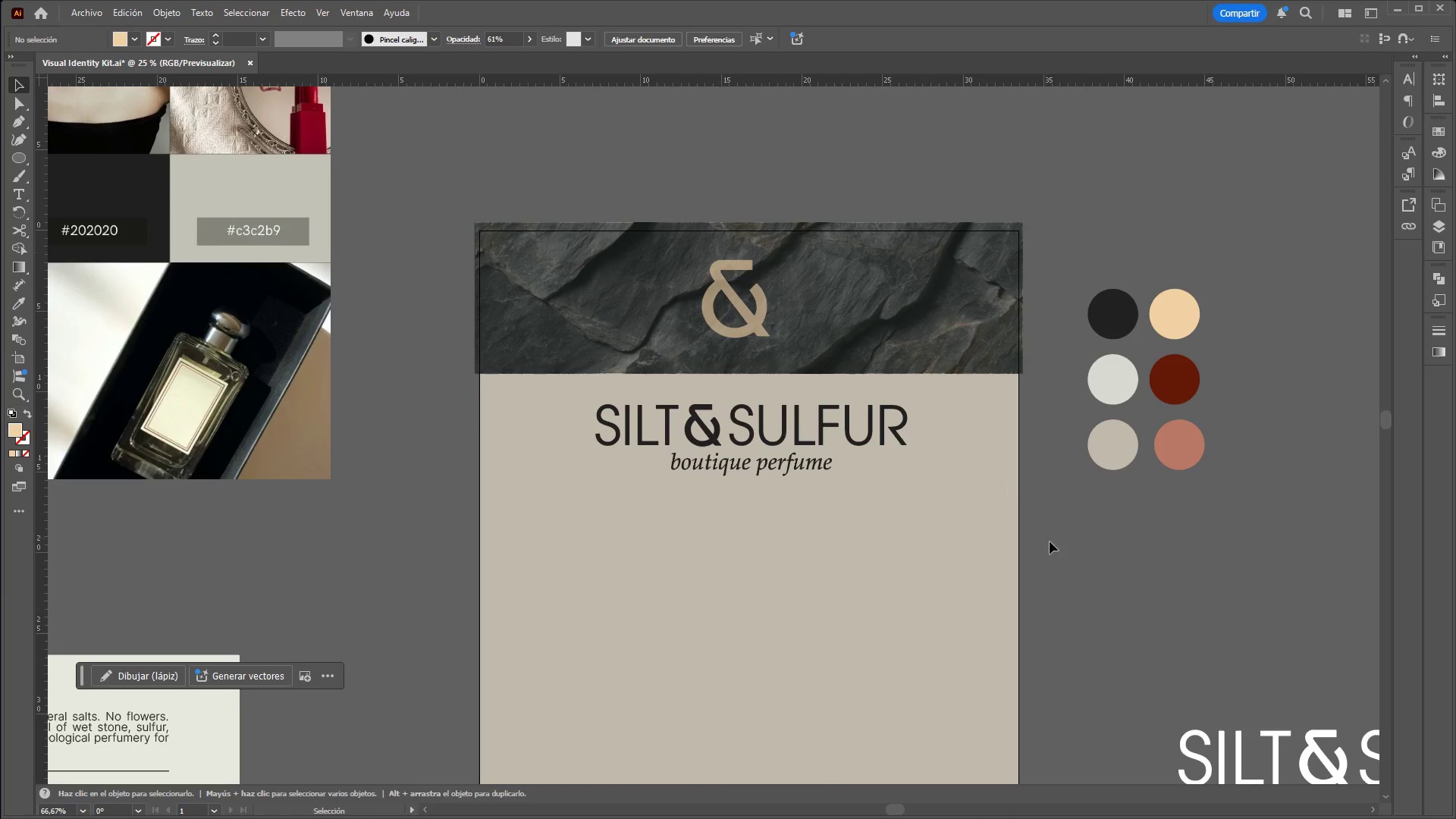 
hold_key(key=ControlLeft, duration=1.11)
 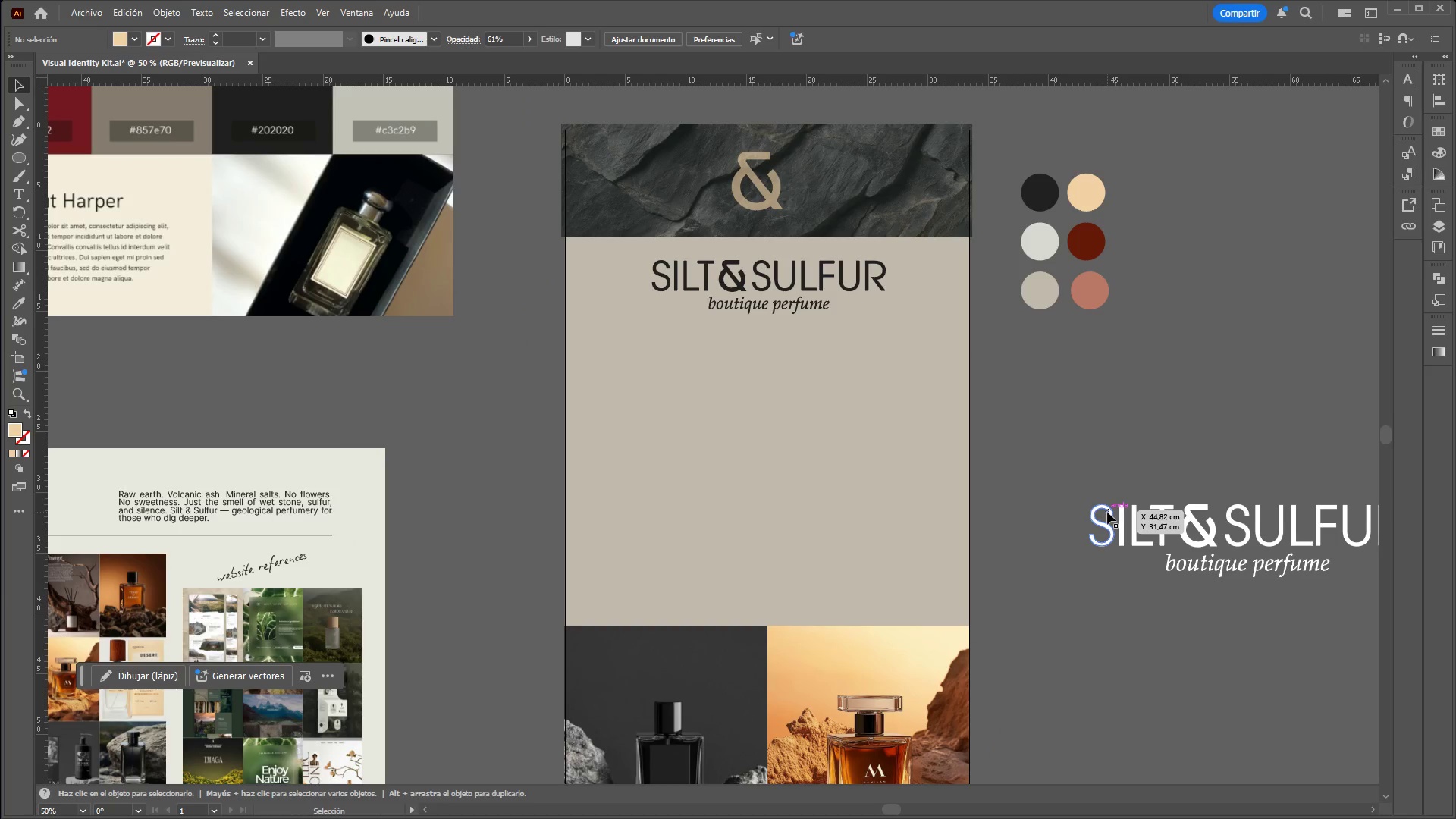 
hold_key(key=AltLeft, duration=1.08)
 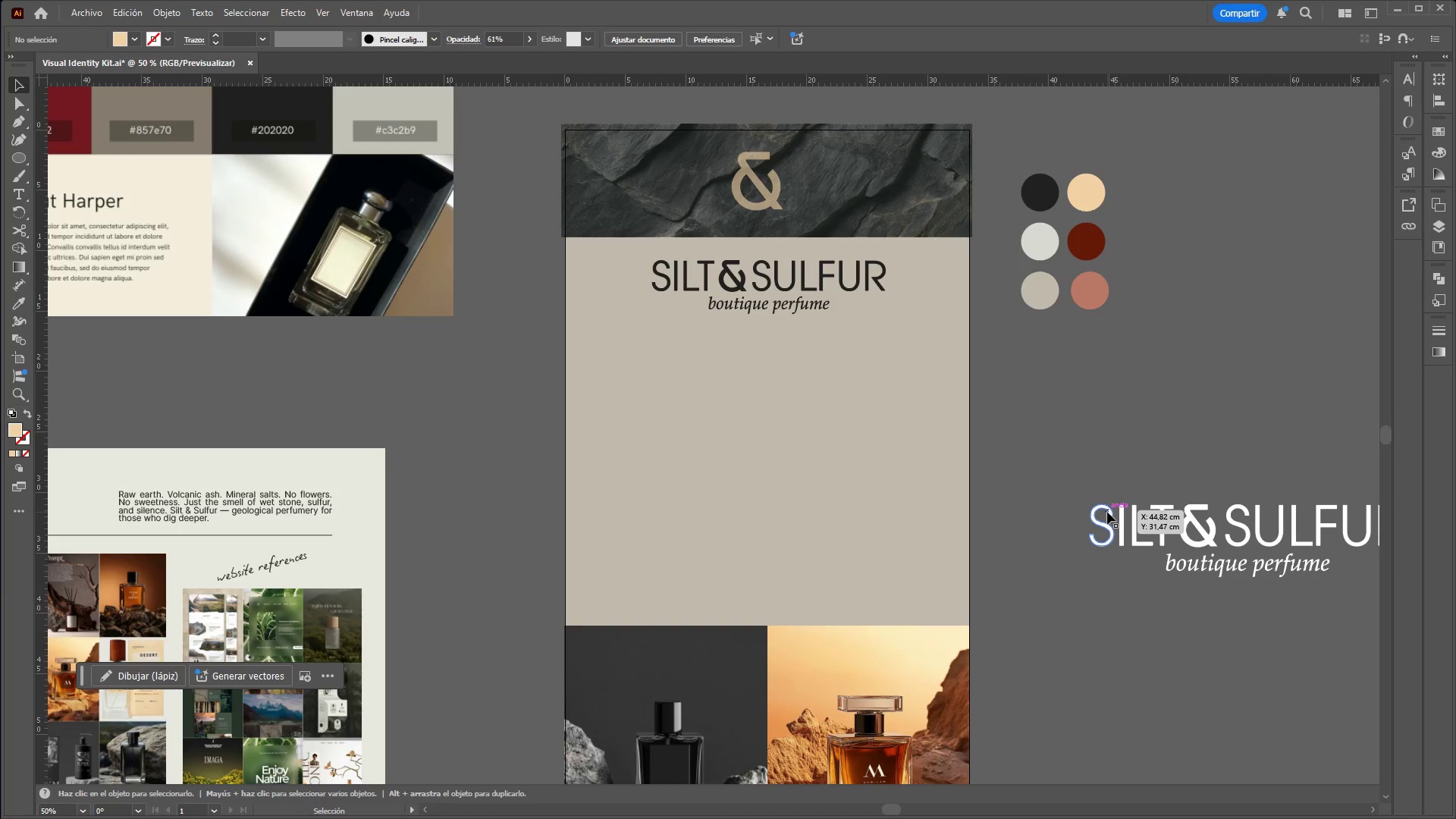 
hold_key(key=AltLeft, duration=2.7)
 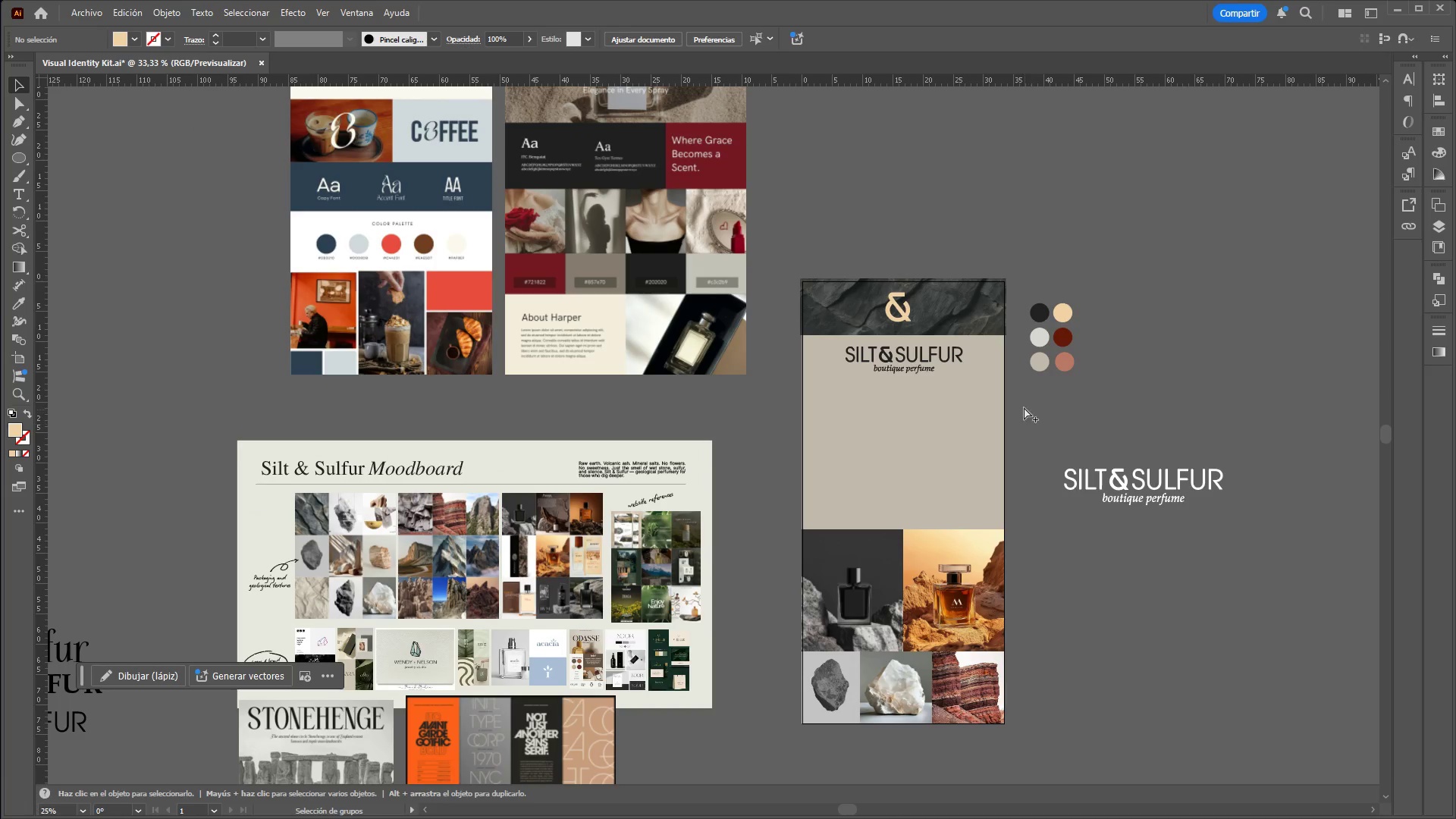 
scroll: coordinate [1108, 512], scroll_direction: down, amount: 1.0
 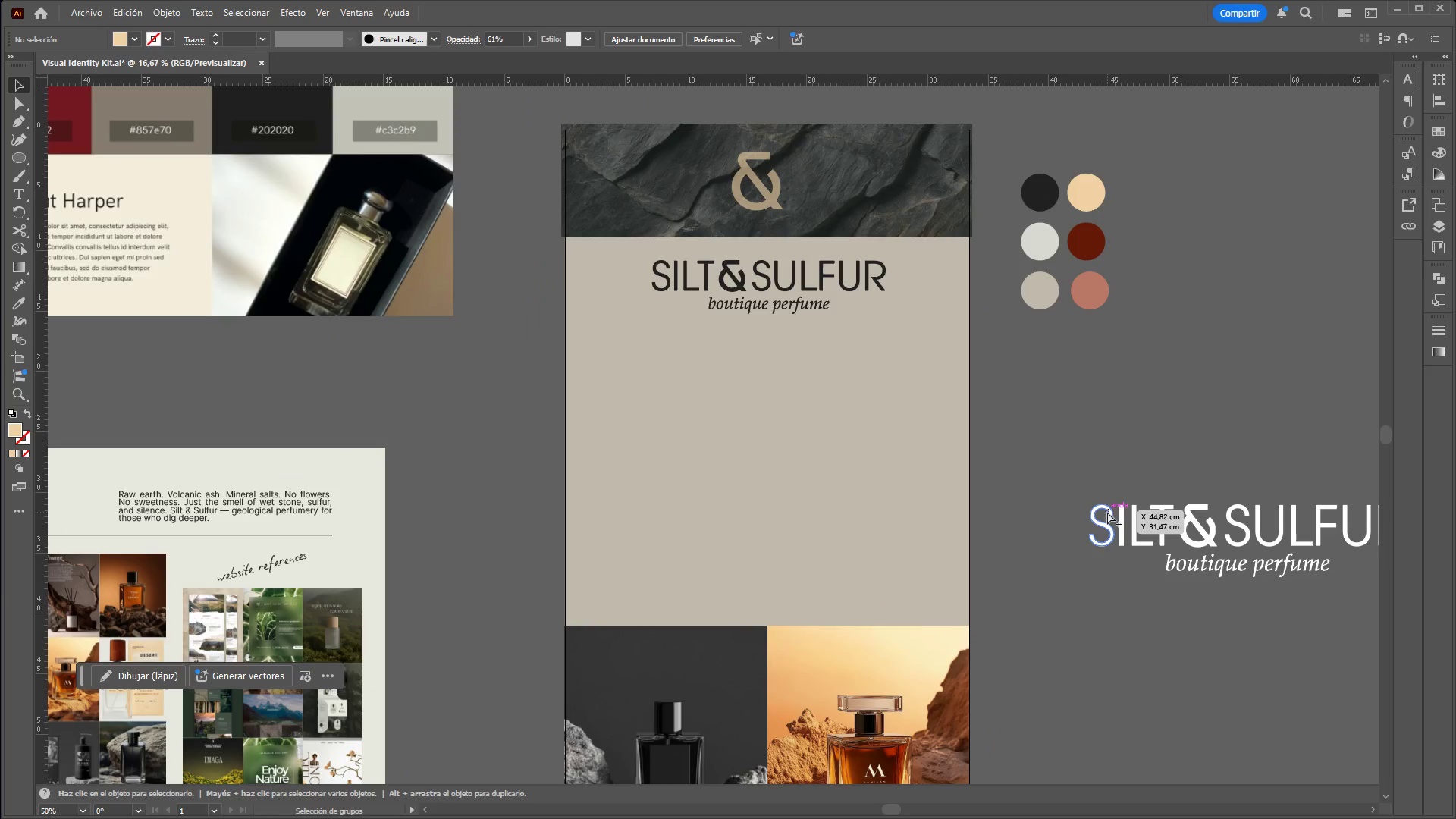 
key(Control+Z)
 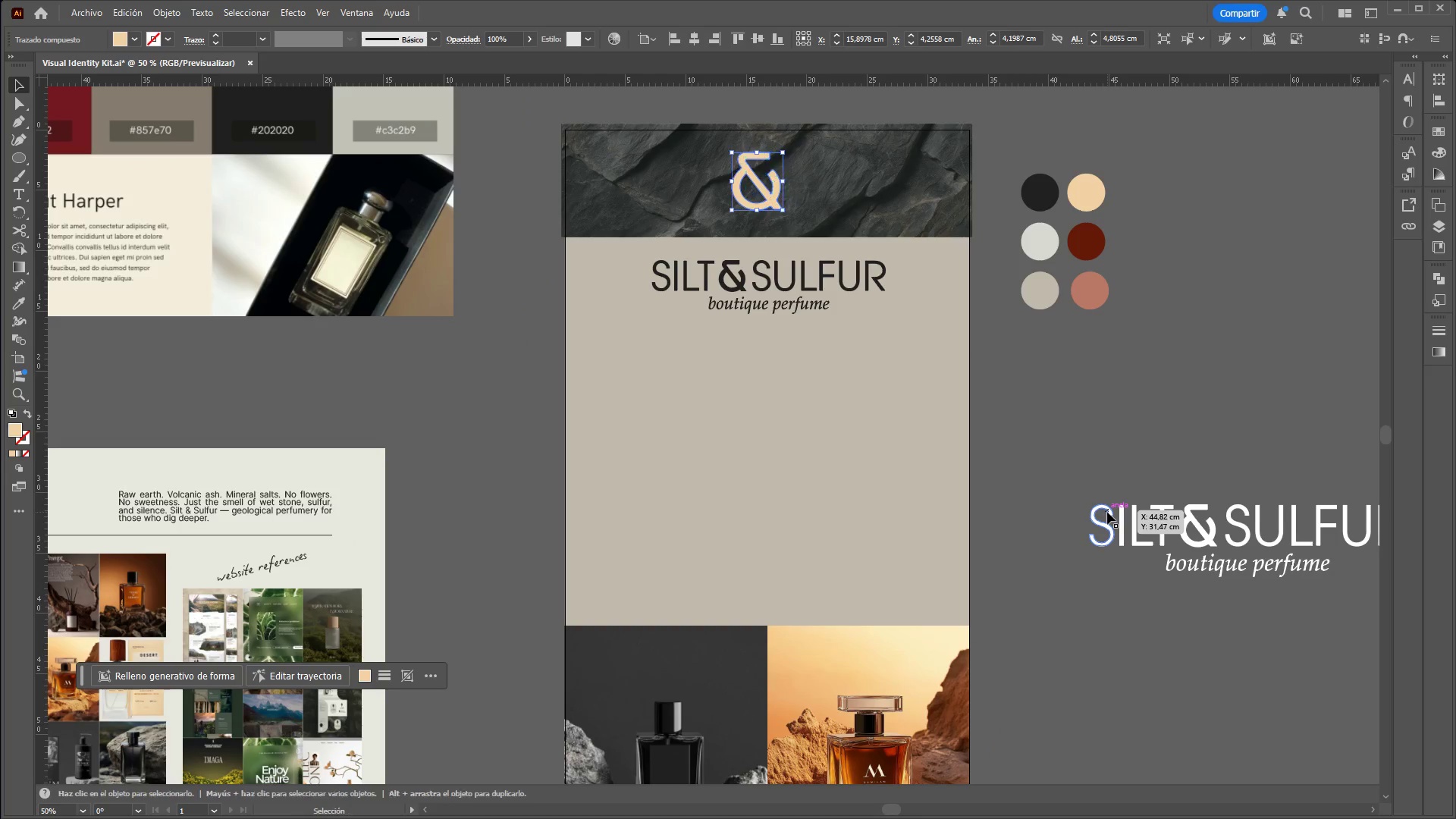 
left_click([1102, 499])
 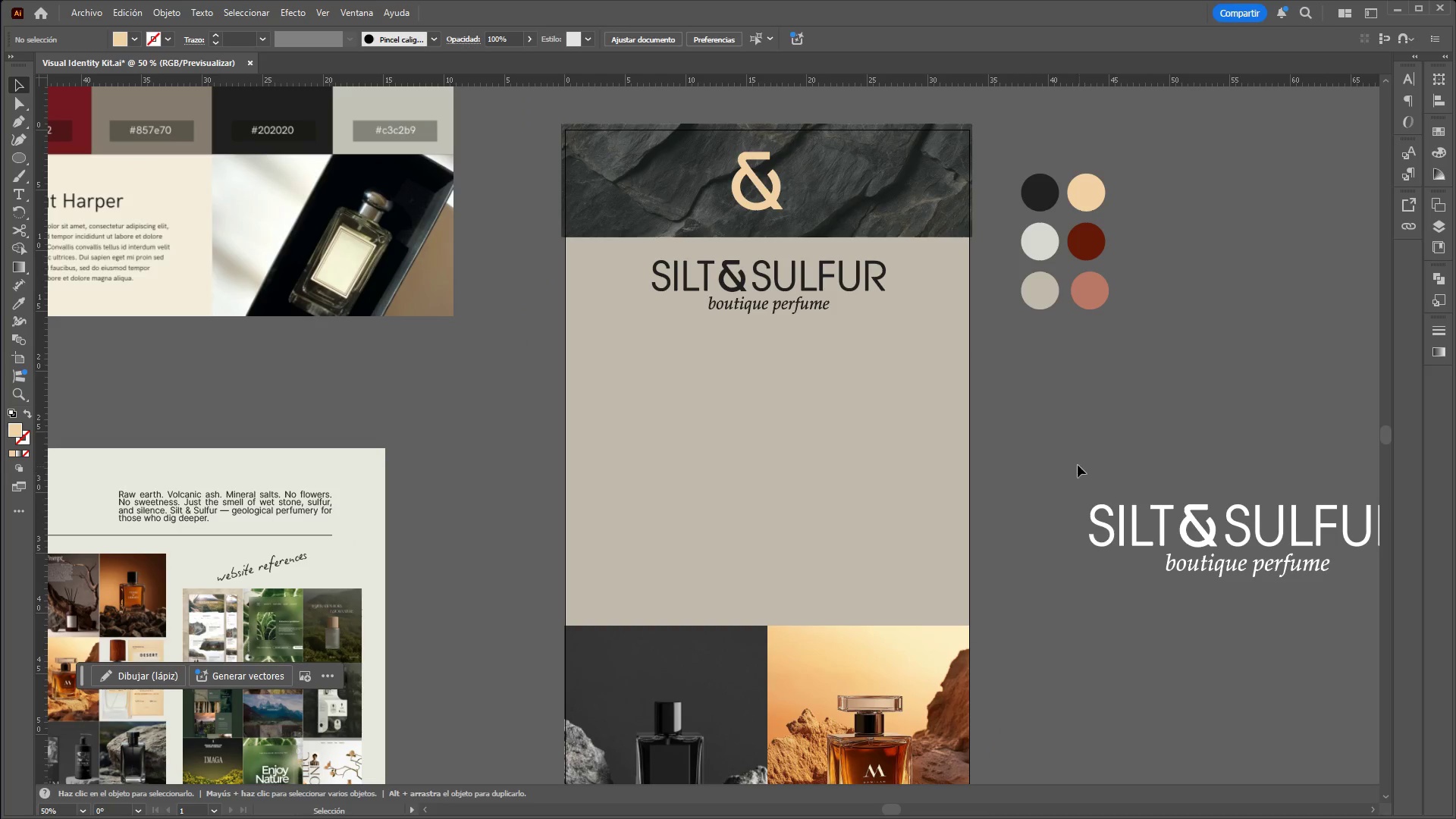 
hold_key(key=ControlLeft, duration=1.41)
hold_key(key=AltLeft, duration=1.34)
scroll: coordinate [1036, 431], scroll_direction: down, amount: 2.0
 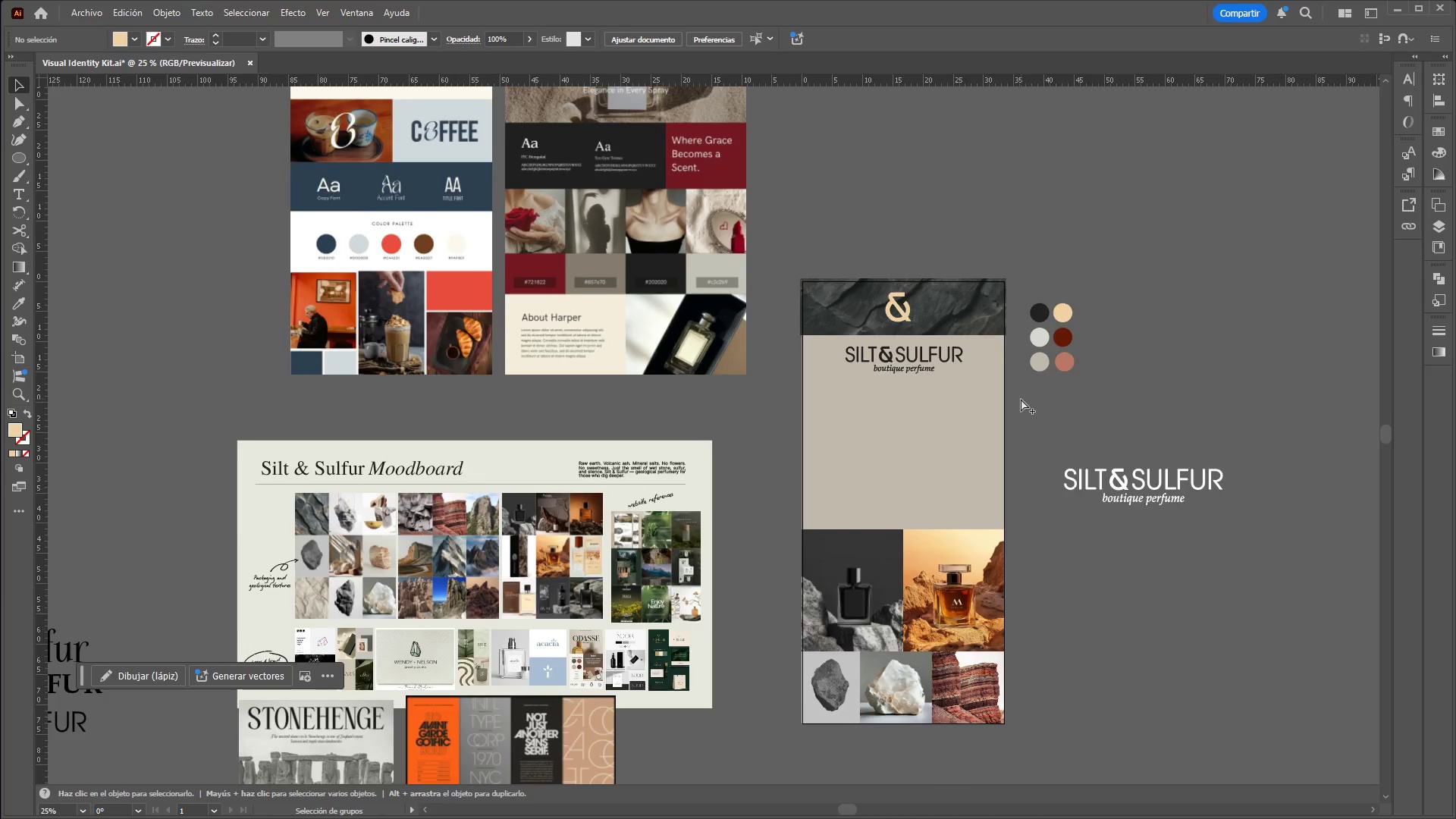 
hold_key(key=AltLeft, duration=1.5)
 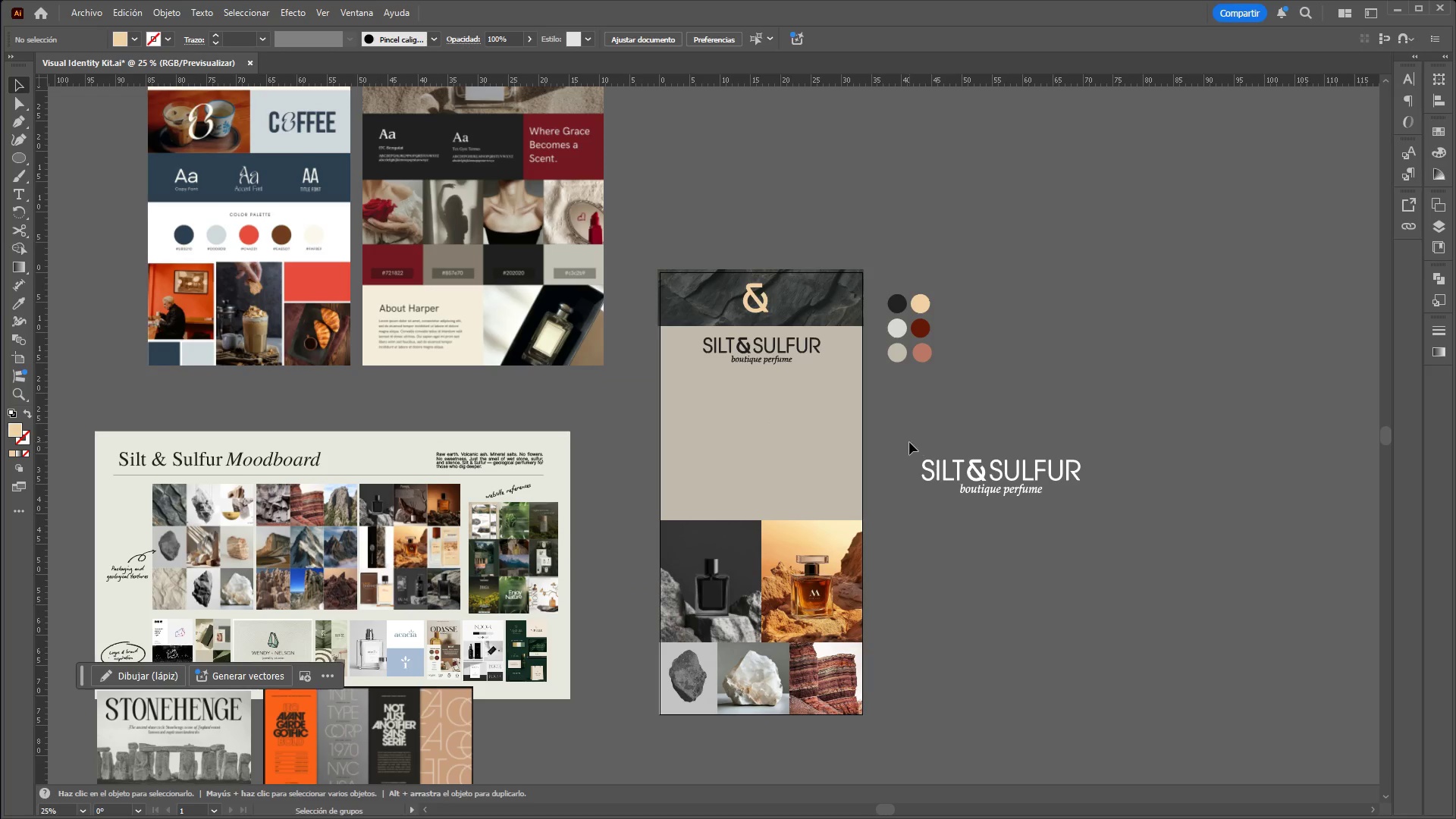 
scroll: coordinate [1021, 399], scroll_direction: up, amount: 1.0
 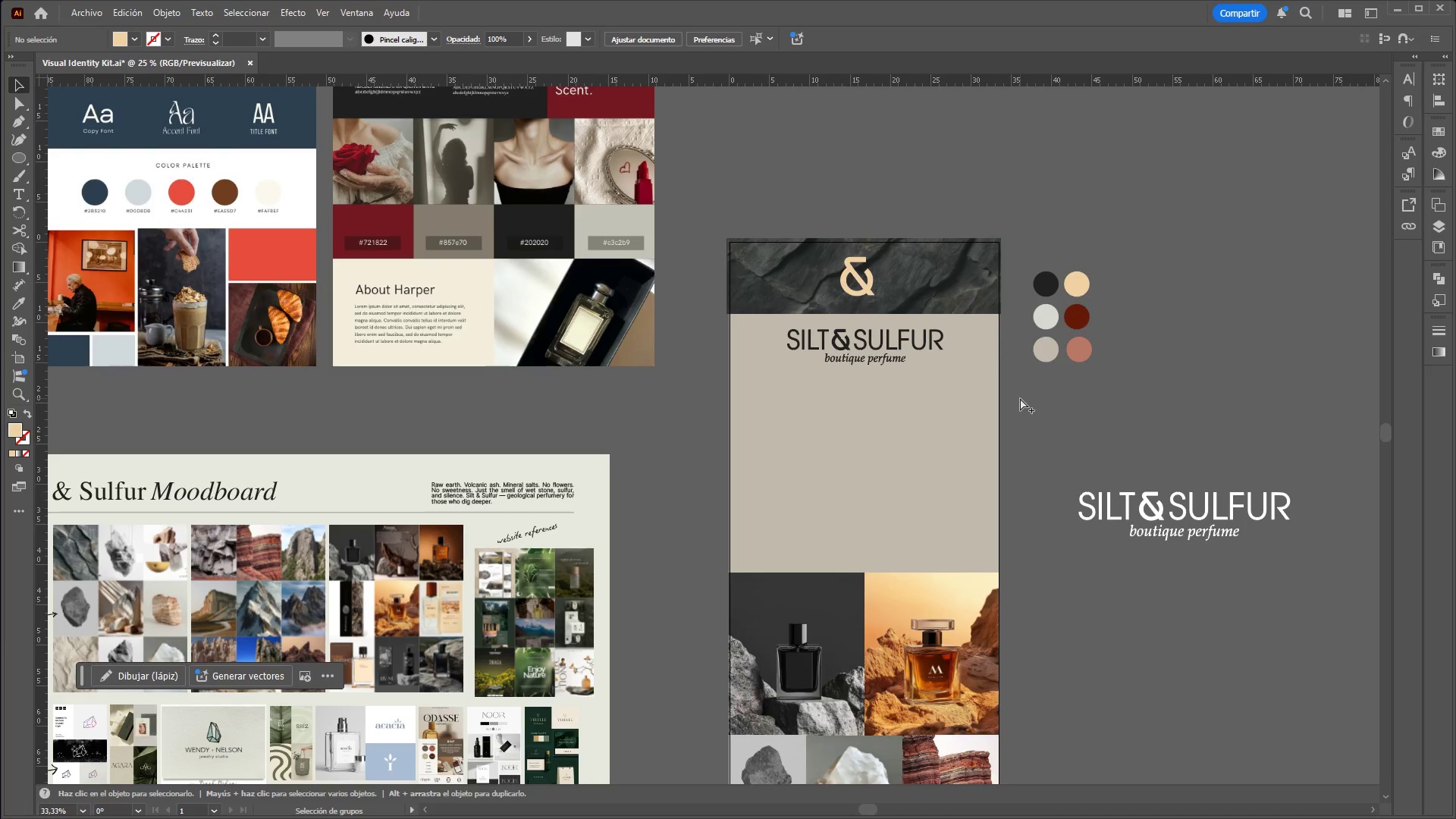 
hold_key(key=ControlLeft, duration=1.5)
scroll: coordinate [758, 416], scroll_direction: down, amount: 2.0
 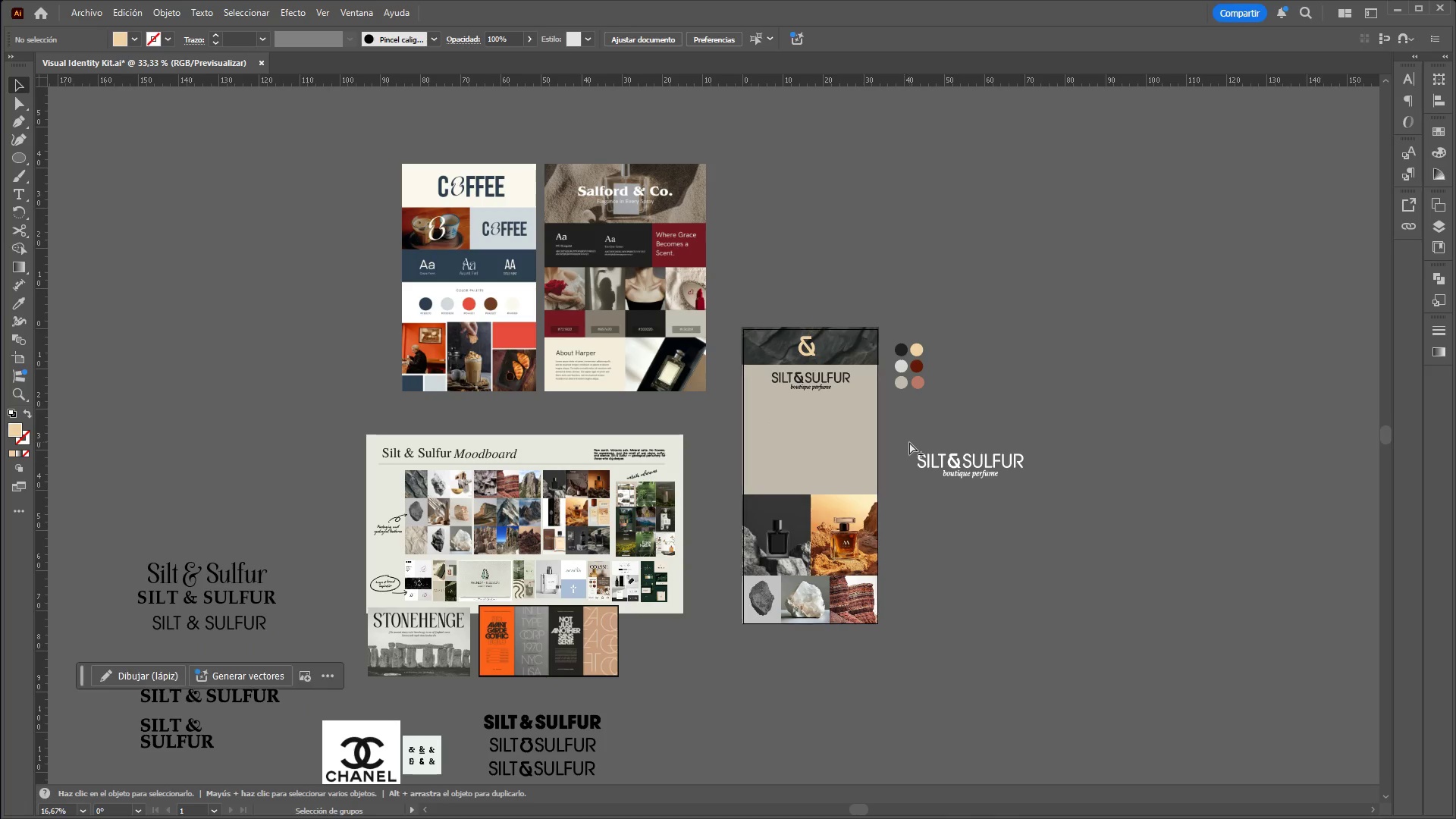 
hold_key(key=AltLeft, duration=0.52)
scroll: coordinate [844, 507], scroll_direction: up, amount: 9.0
 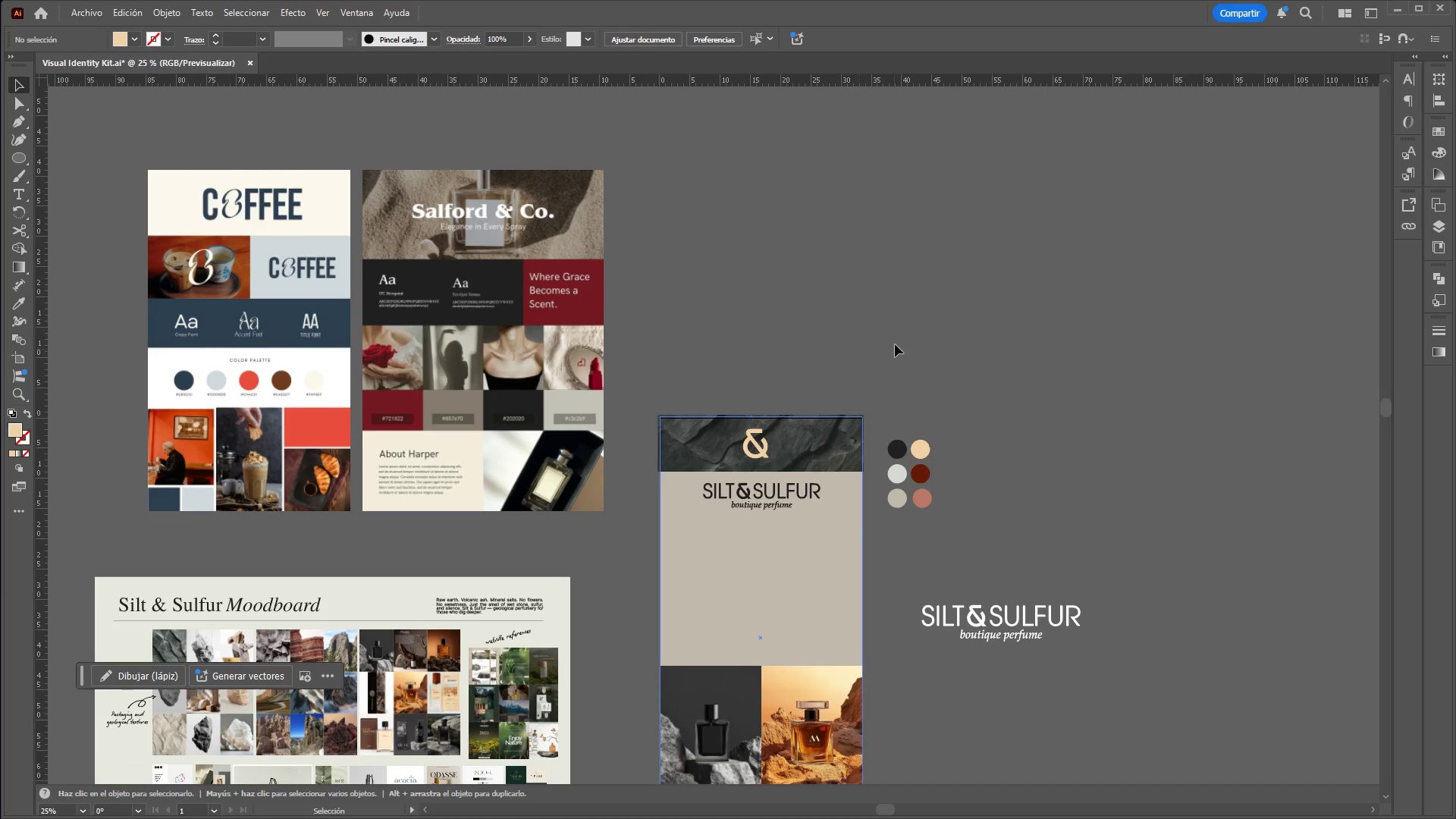 
hold_key(key=ControlLeft, duration=6.2)
 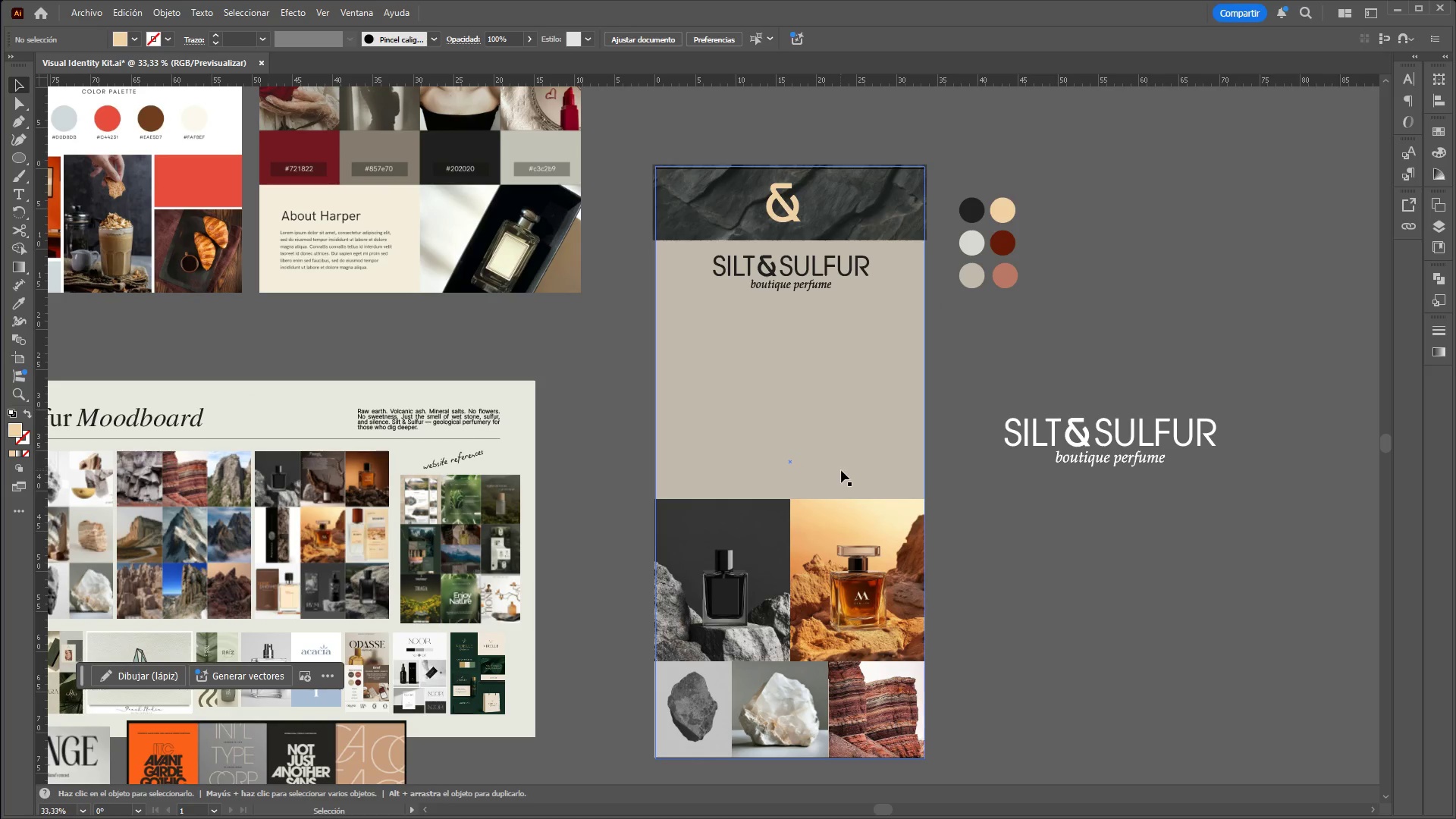 
hold_key(key=AltLeft, duration=1.5)
 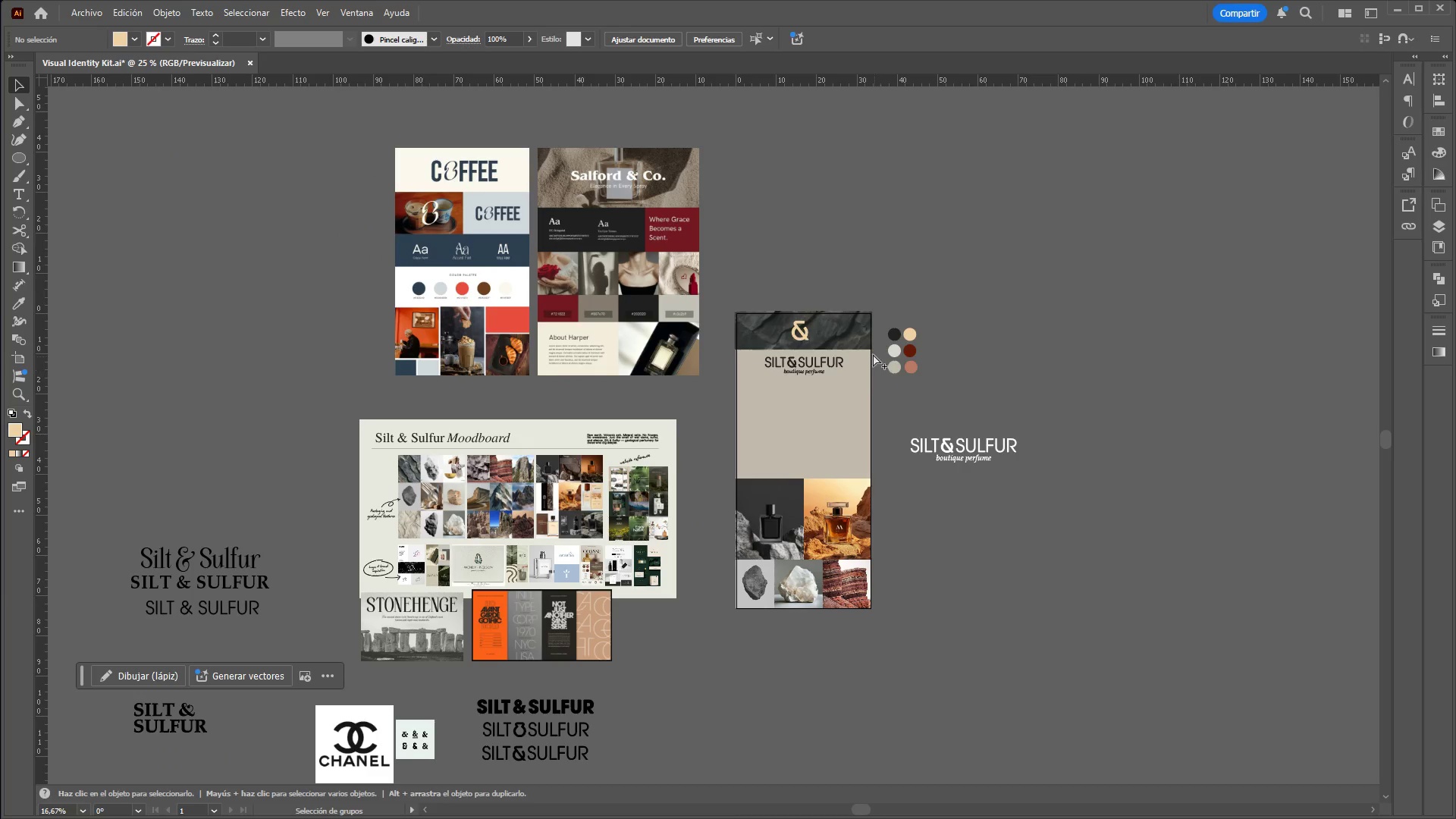 
scroll: coordinate [899, 335], scroll_direction: down, amount: 9.0
 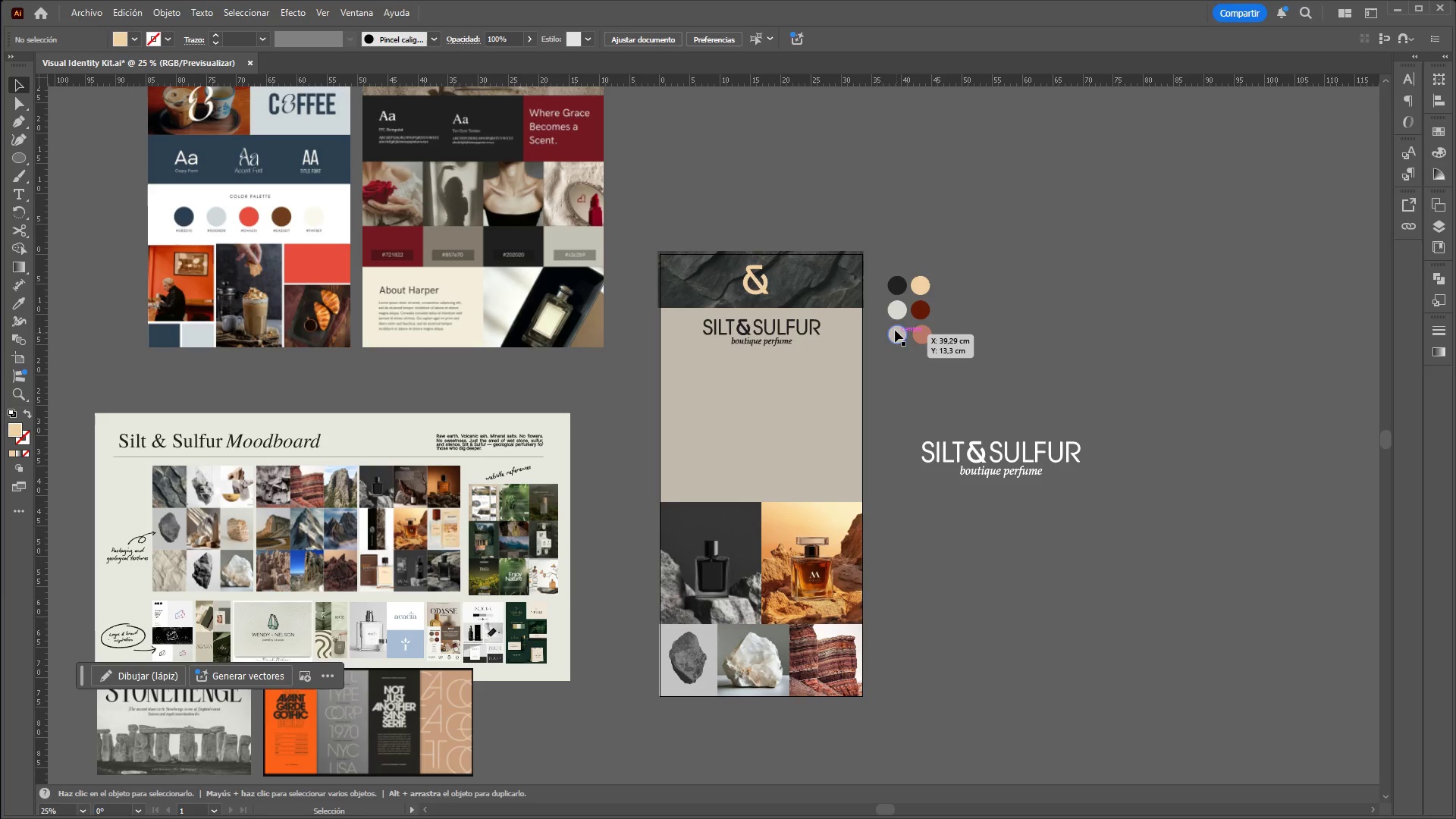 
hold_key(key=AltLeft, duration=1.5)
scroll: coordinate [889, 432], scroll_direction: down, amount: 1.0
 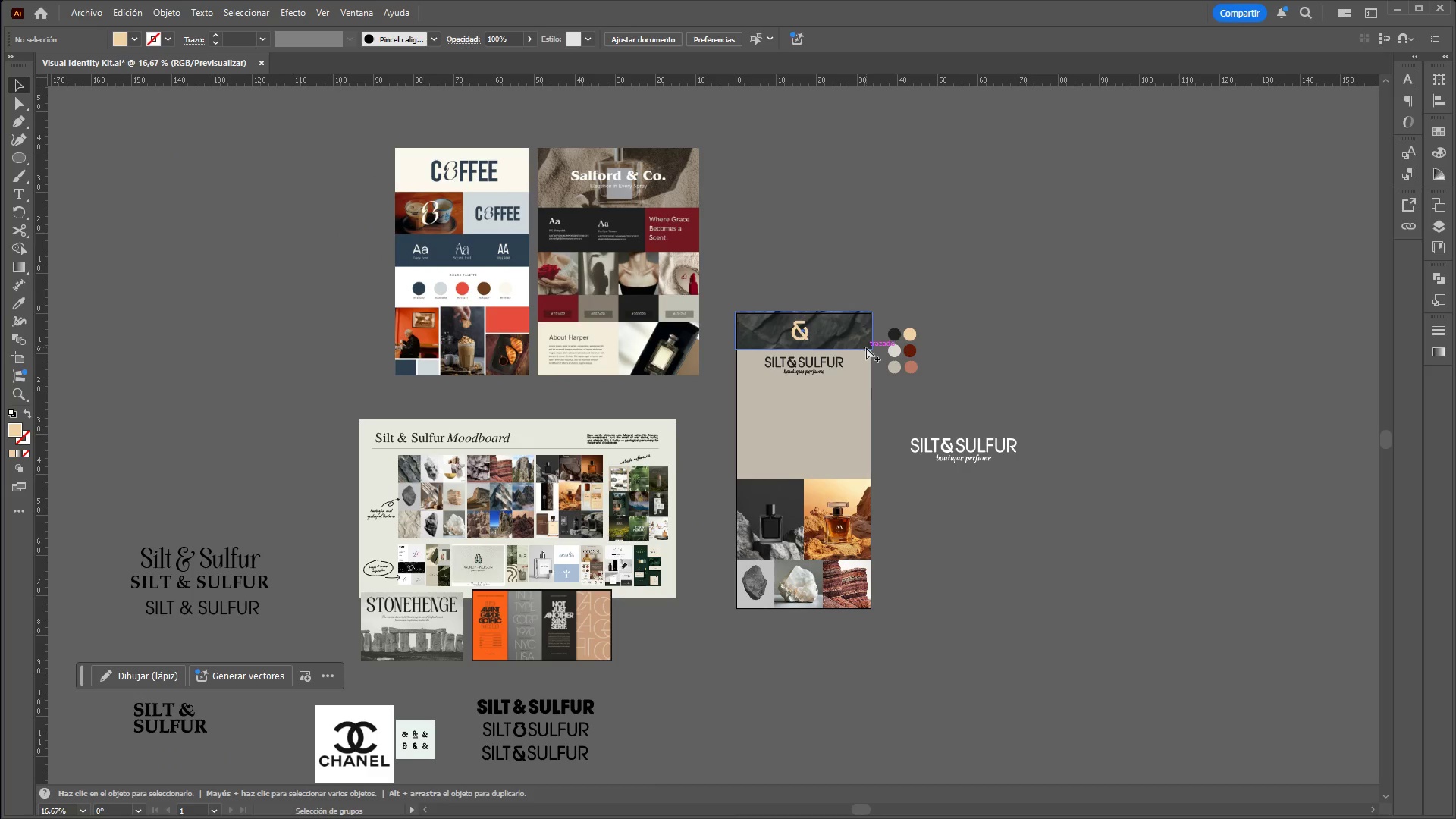 
hold_key(key=AltLeft, duration=1.5)
scroll: coordinate [866, 347], scroll_direction: up, amount: 1.0
 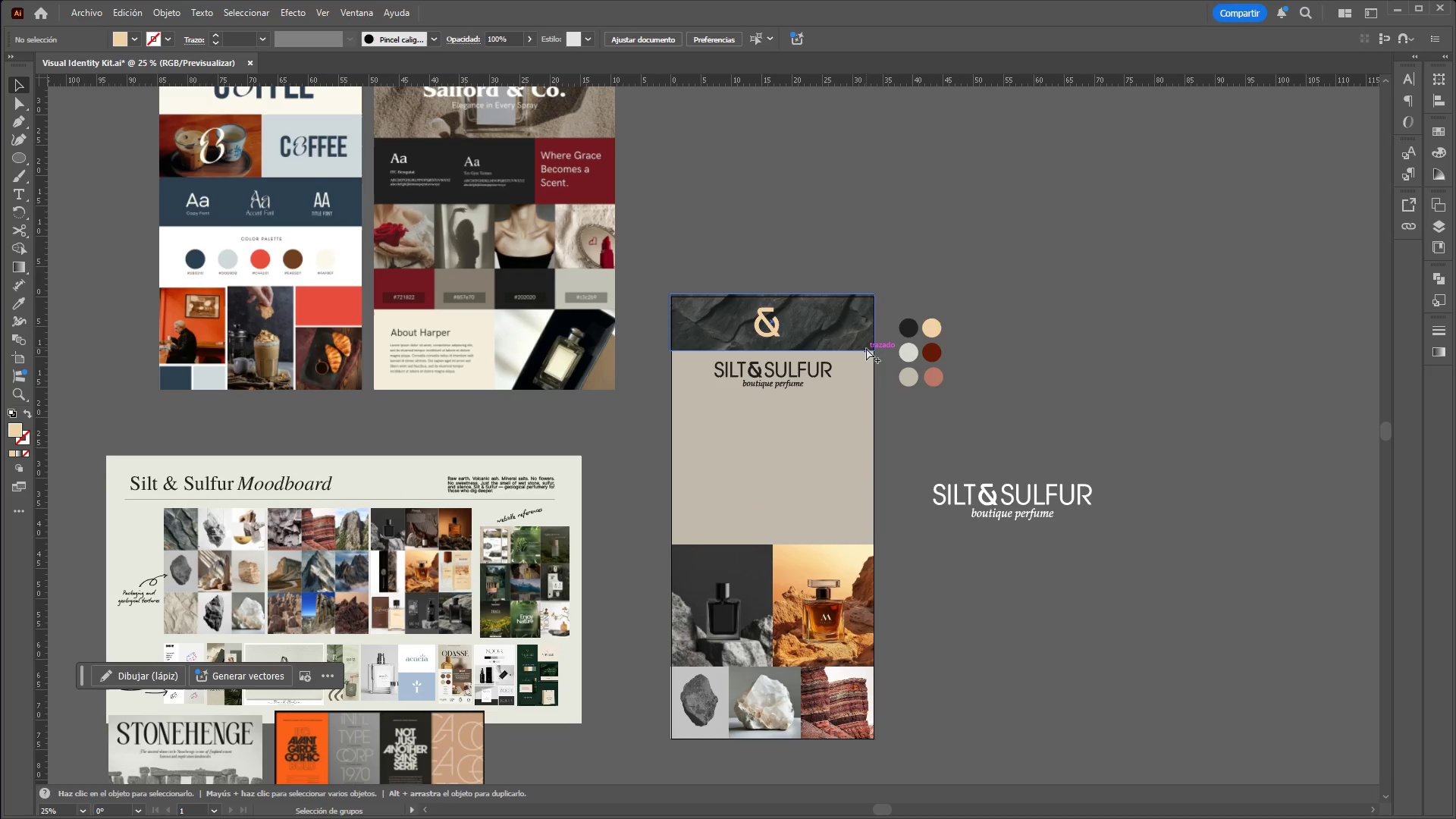 
hold_key(key=AltLeft, duration=1.51)
scroll: coordinate [867, 359], scroll_direction: down, amount: 1.0
 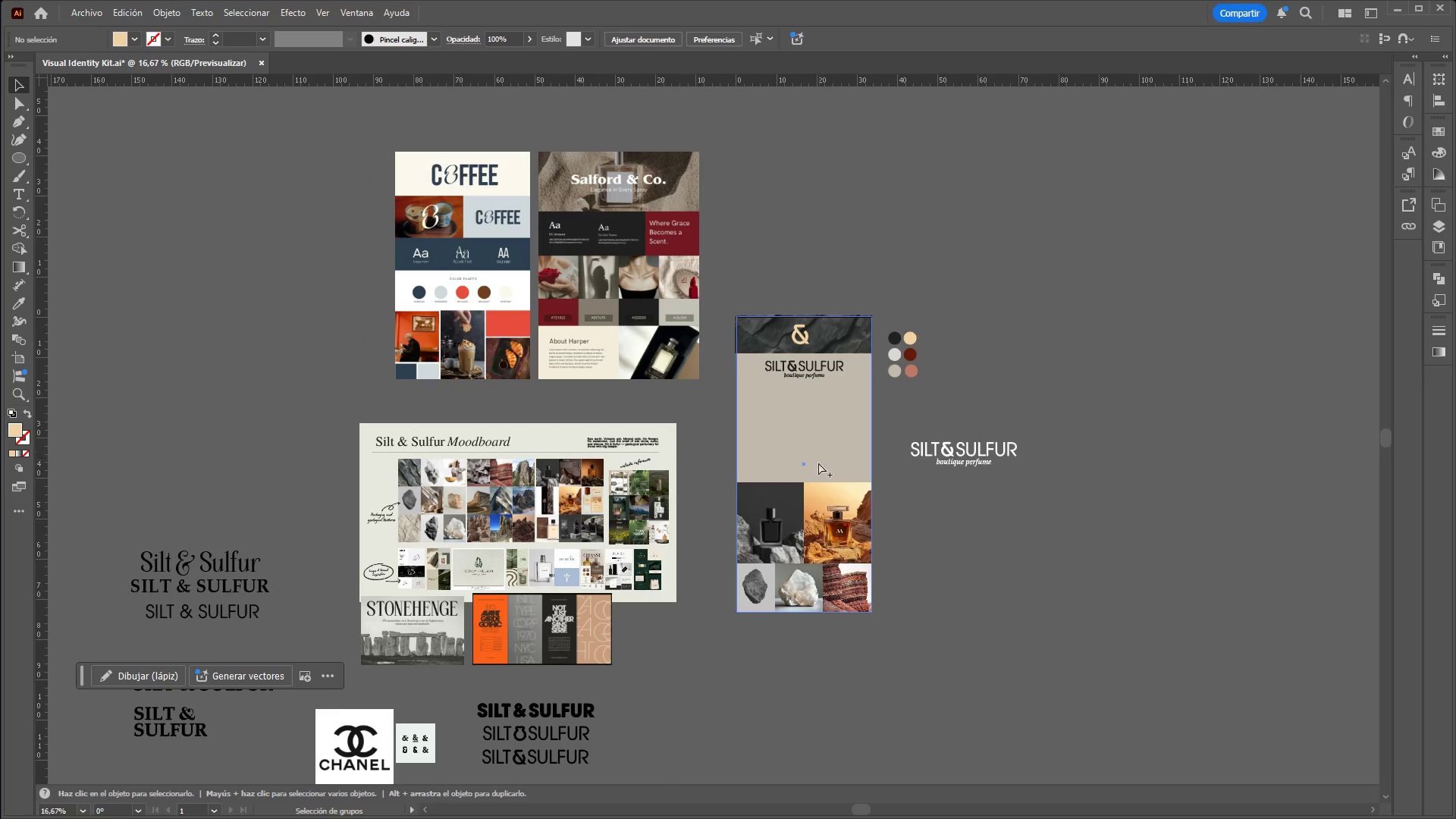 
key(Alt+Control+AltLeft)
 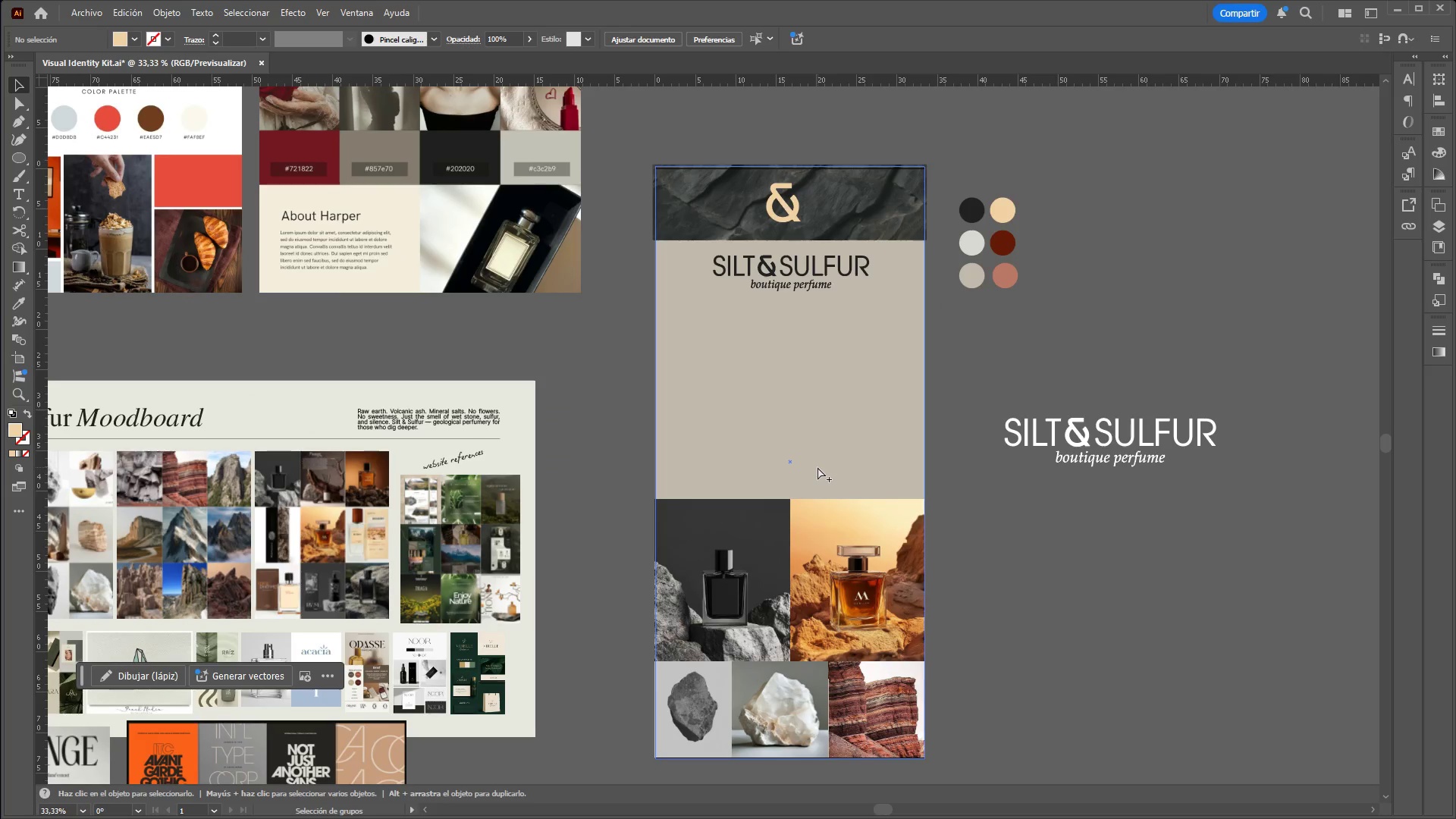 
key(Alt+Control+AltLeft)
 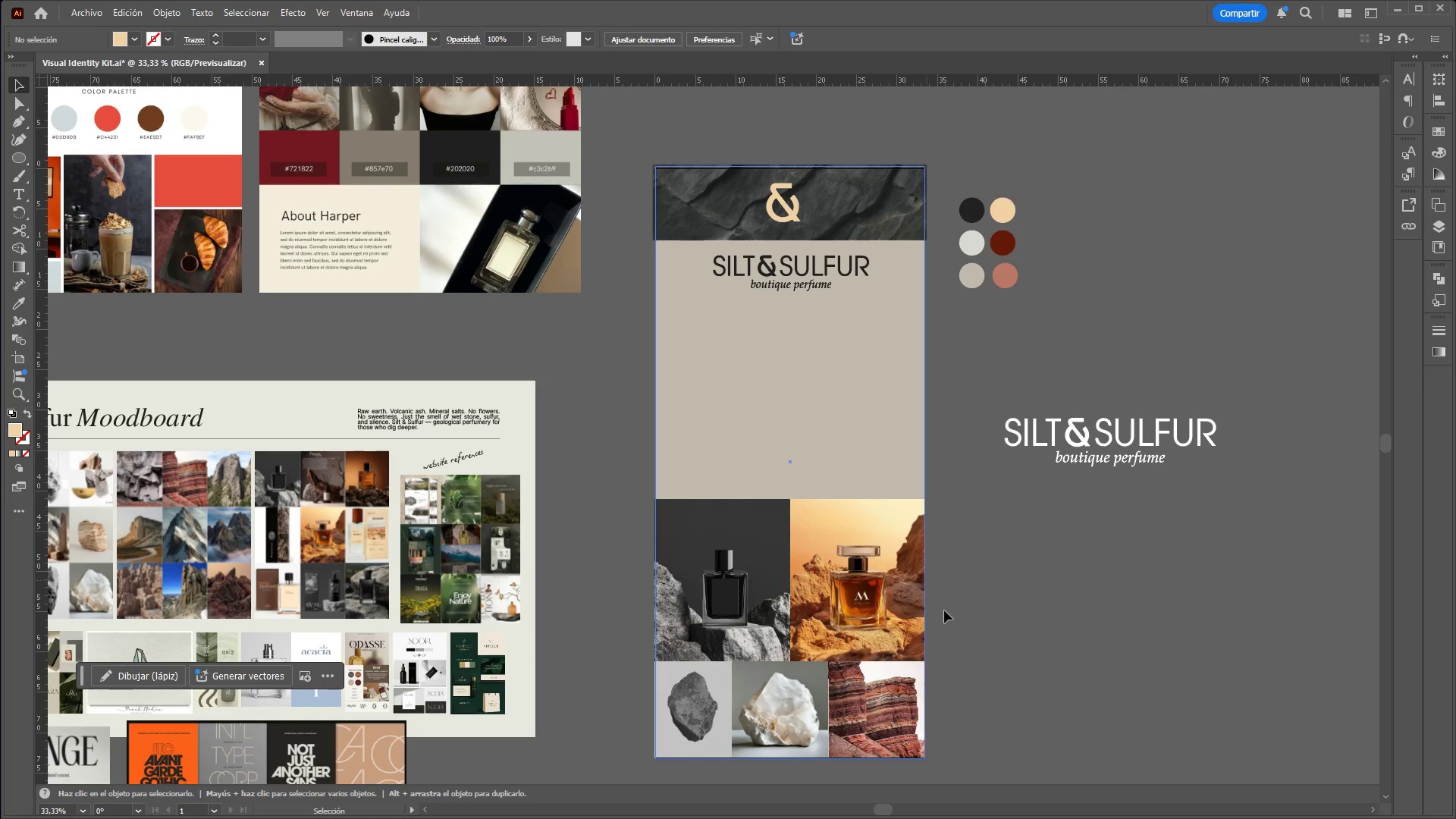 
scroll: coordinate [817, 467], scroll_direction: up, amount: 2.0
 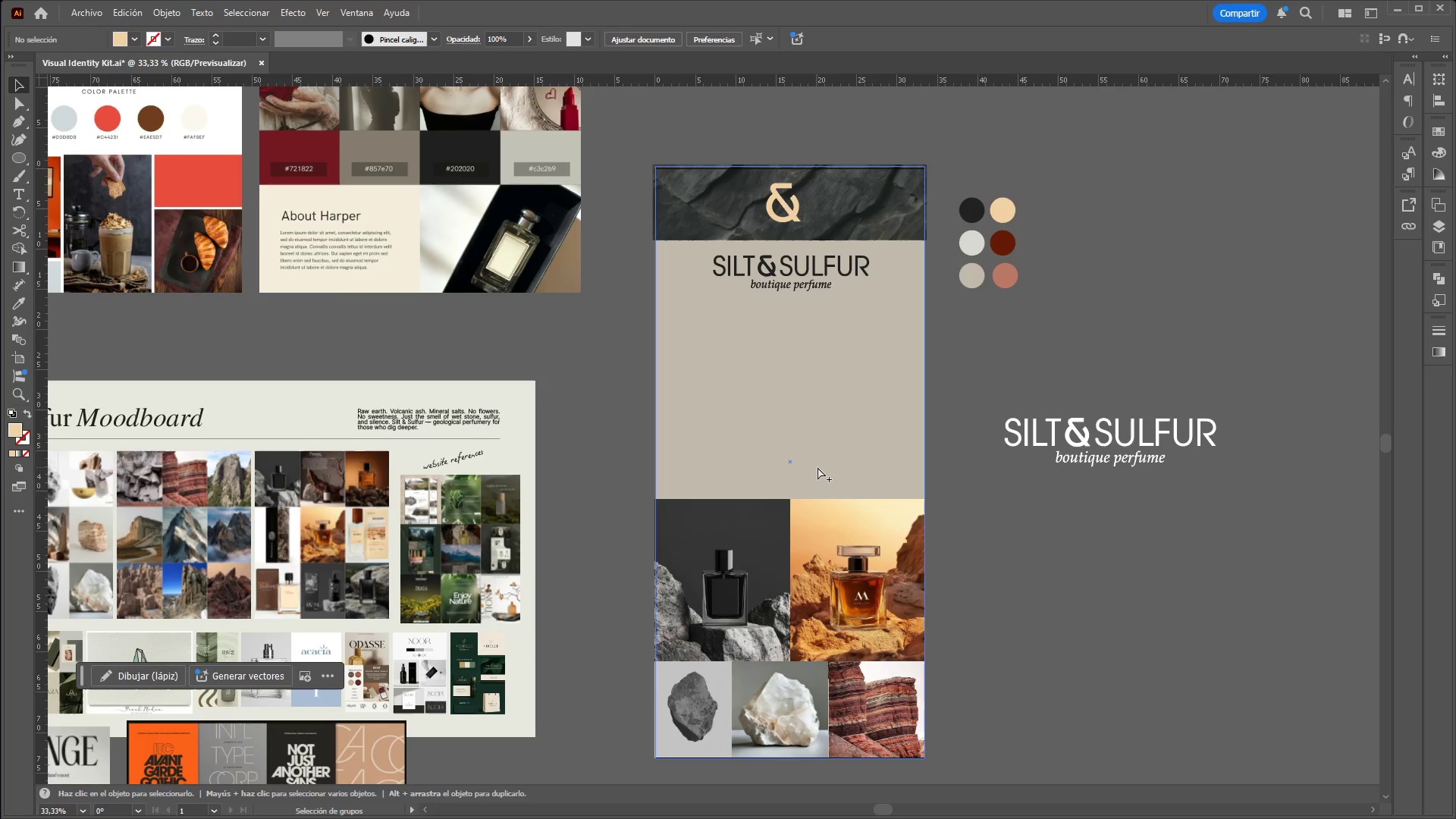 
left_click([1009, 676])
 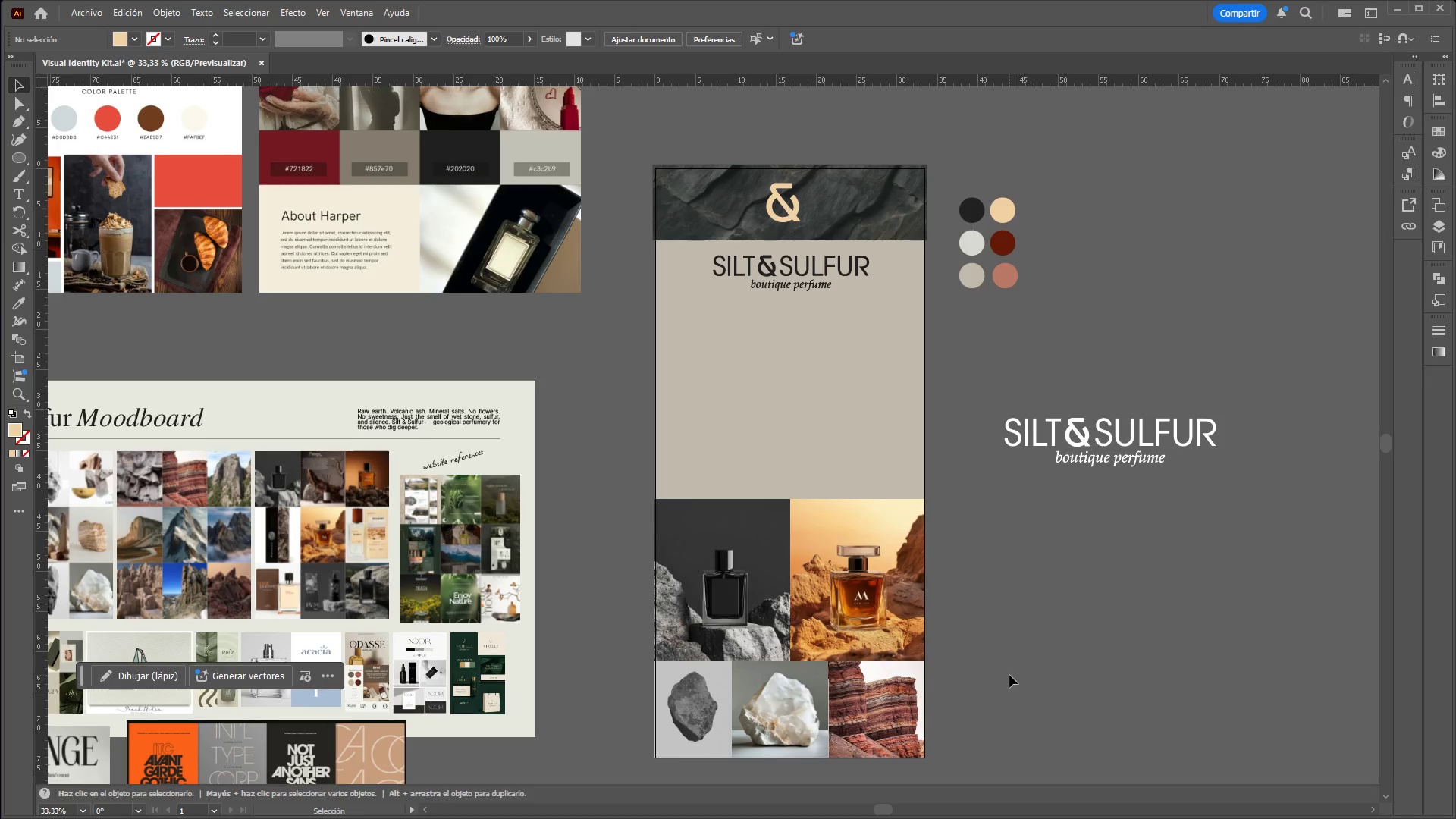 
hold_key(key=ControlLeft, duration=2.16)
hold_key(key=AltLeft, duration=1.5)
scroll: coordinate [1009, 672], scroll_direction: down, amount: 1.0
 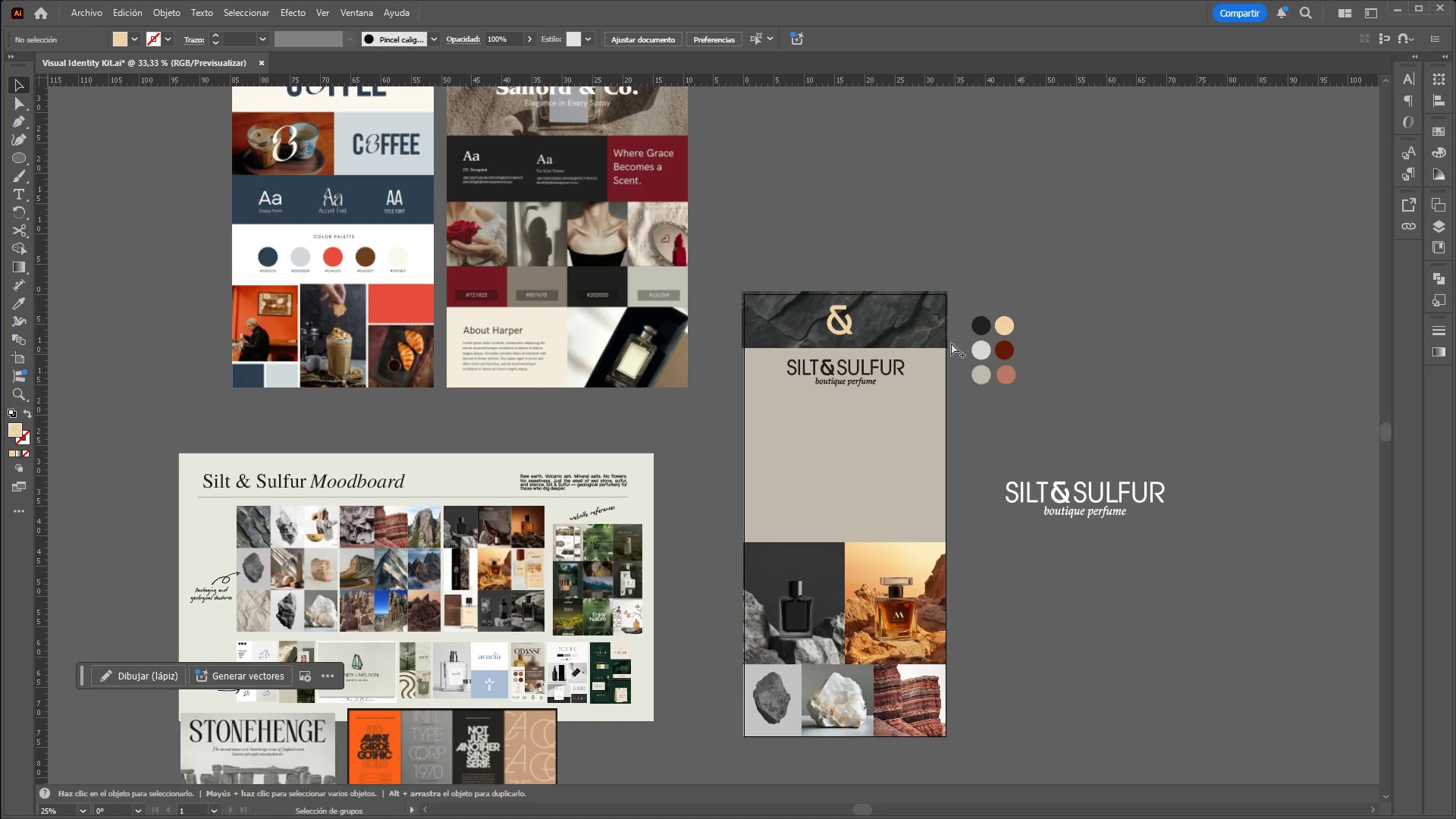 
hold_key(key=AltLeft, duration=0.62)
scroll: coordinate [943, 313], scroll_direction: up, amount: 2.0
 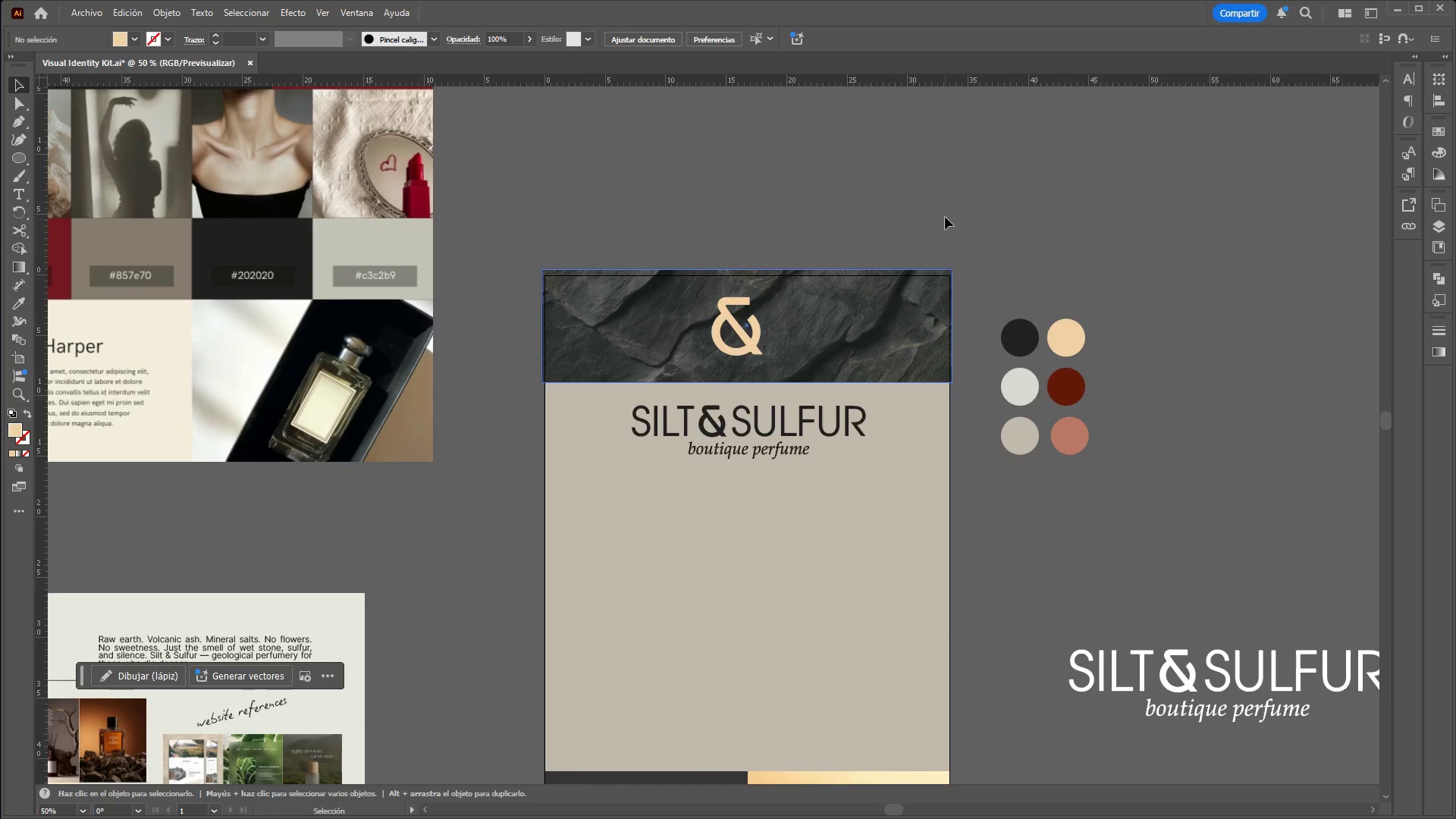 
left_click_drag(start_coordinate=[946, 209], to_coordinate=[986, 238])
 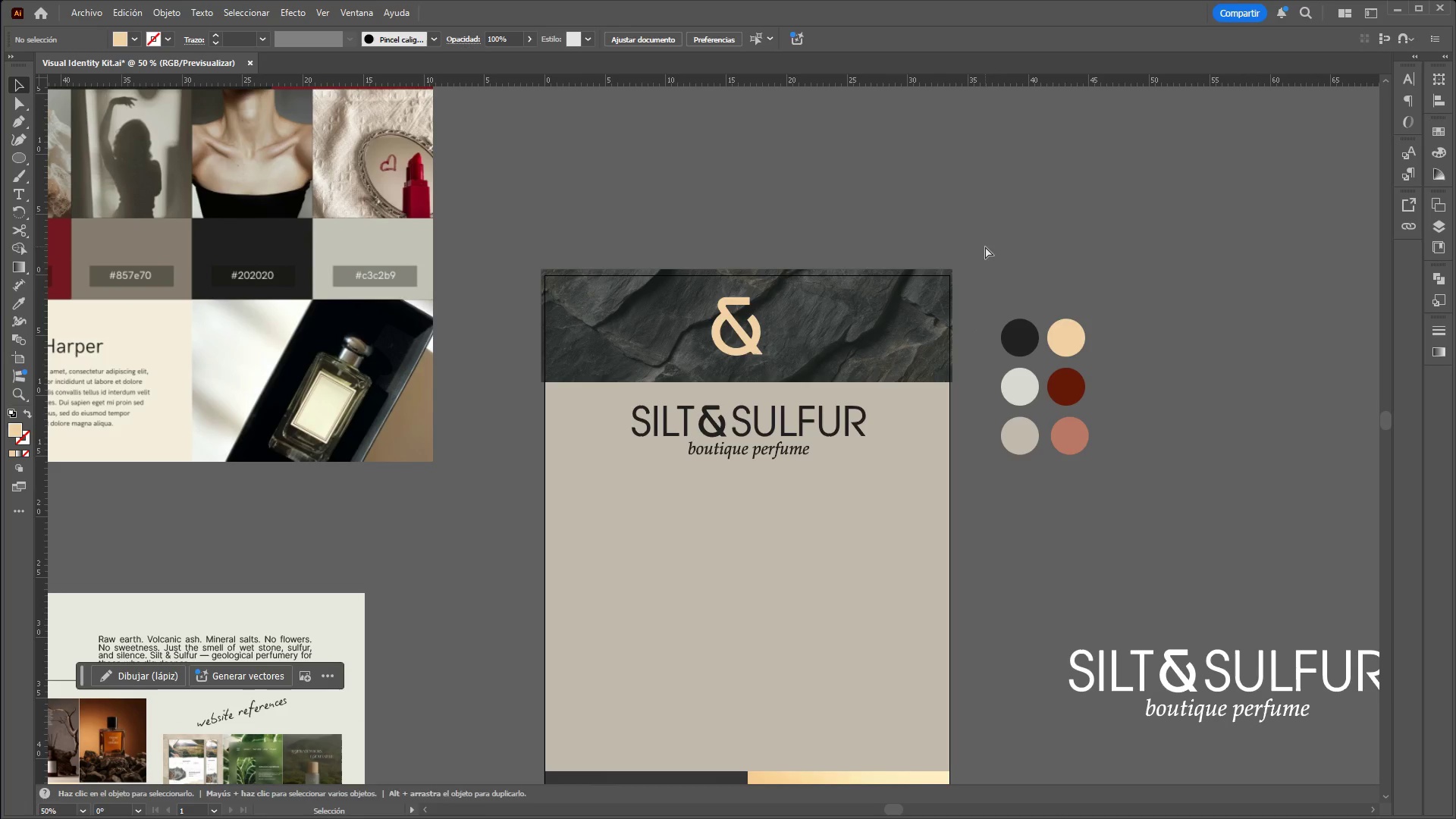 
hold_key(key=ControlLeft, duration=1.5)
hold_key(key=AltLeft, duration=1.45)
scroll: coordinate [981, 256], scroll_direction: up, amount: 1.0
 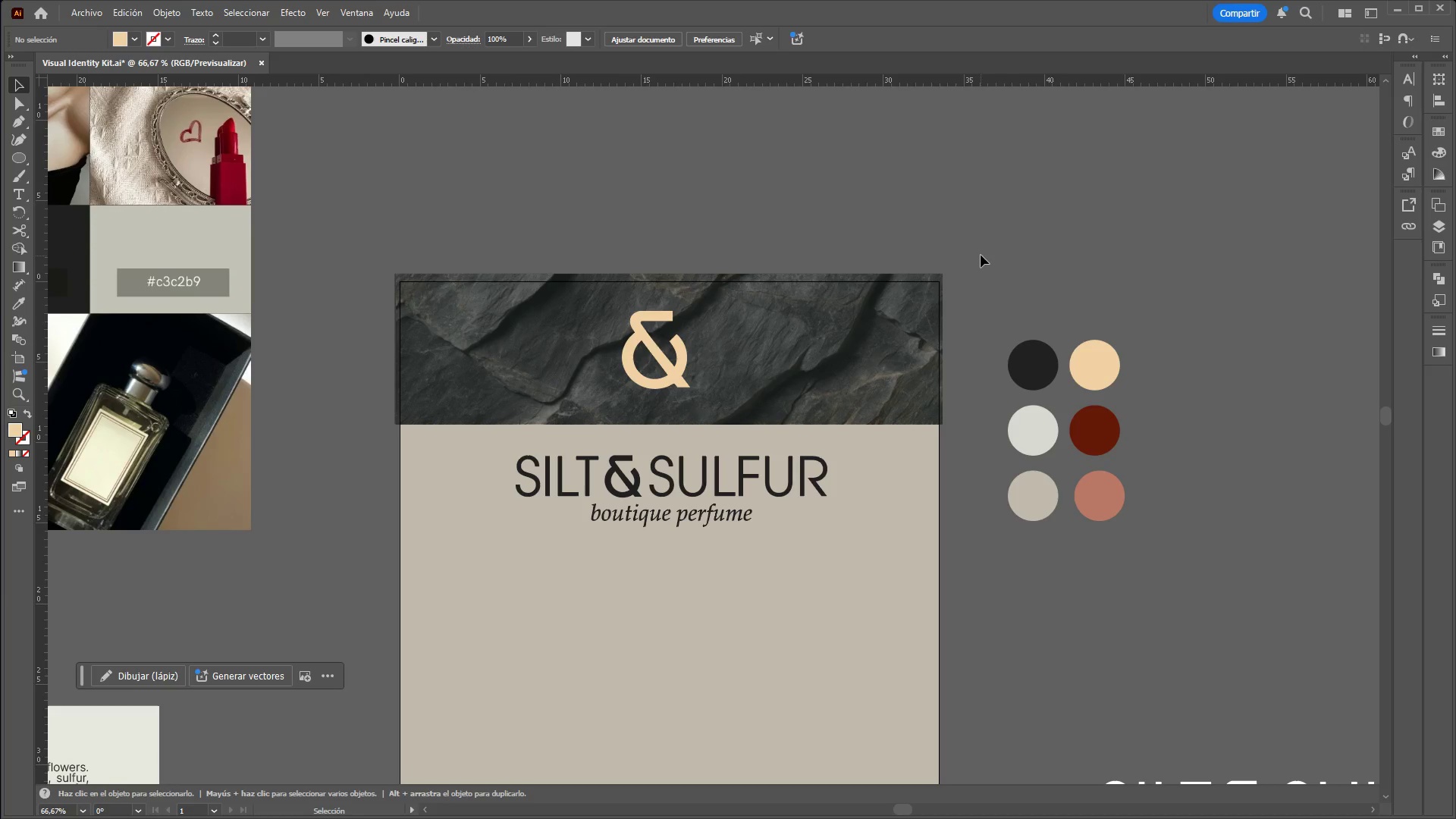 
hold_key(key=ControlLeft, duration=2.3)
hold_key(key=AltLeft, duration=1.5)
scroll: coordinate [976, 253], scroll_direction: down, amount: 2.0
 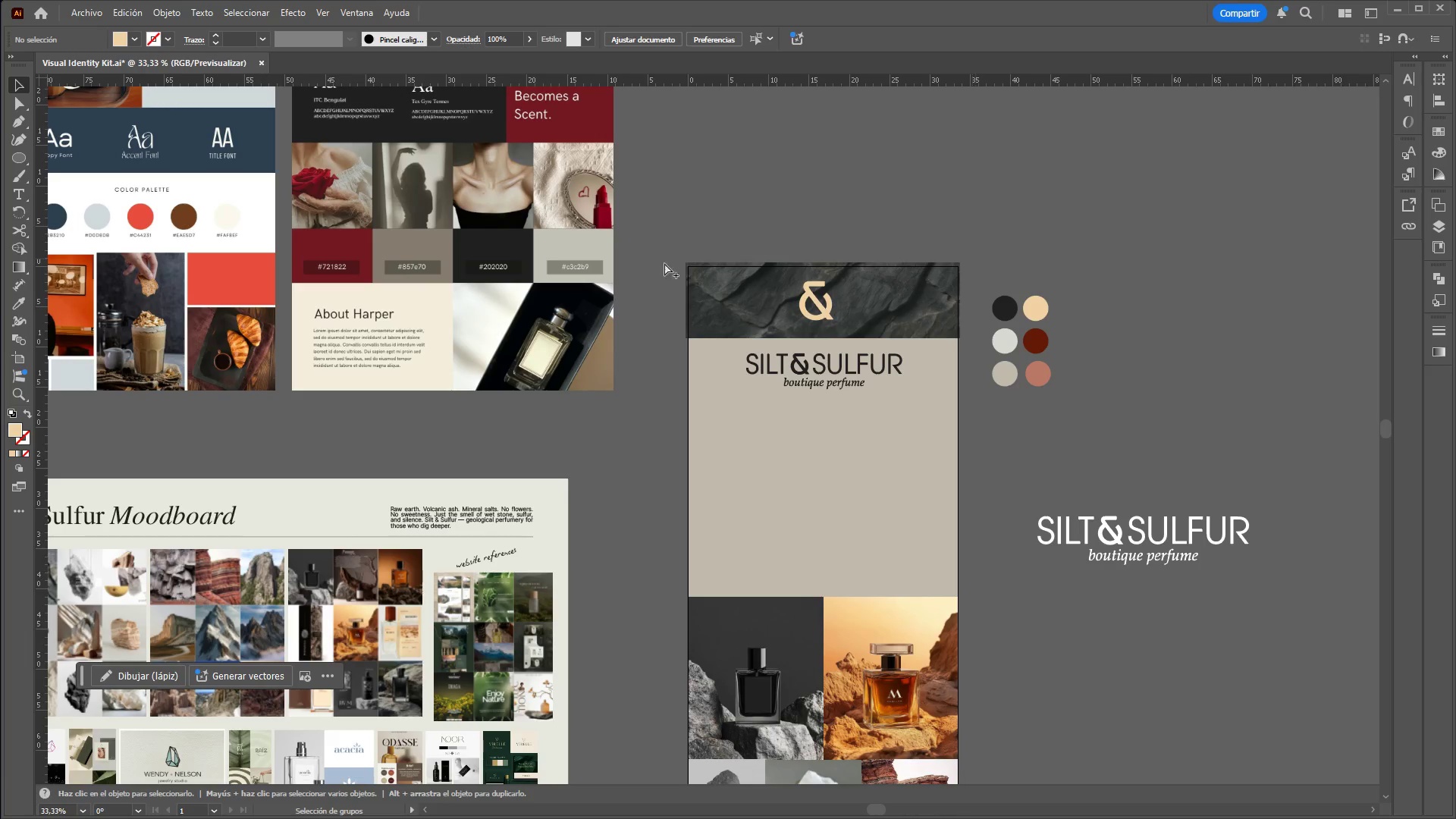 
hold_key(key=AltLeft, duration=0.75)
 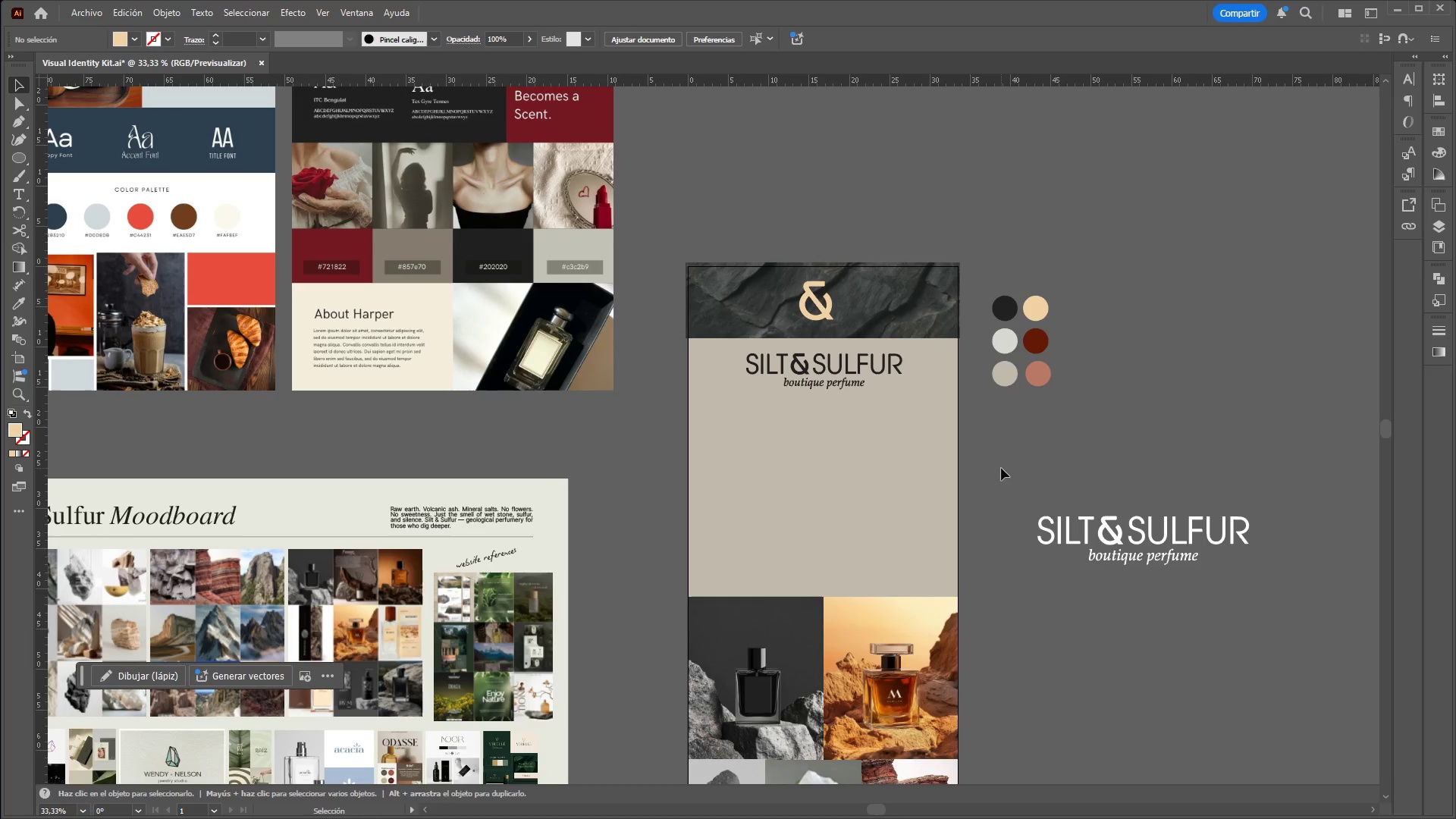 
left_click_drag(start_coordinate=[1001, 468], to_coordinate=[1003, 559])
 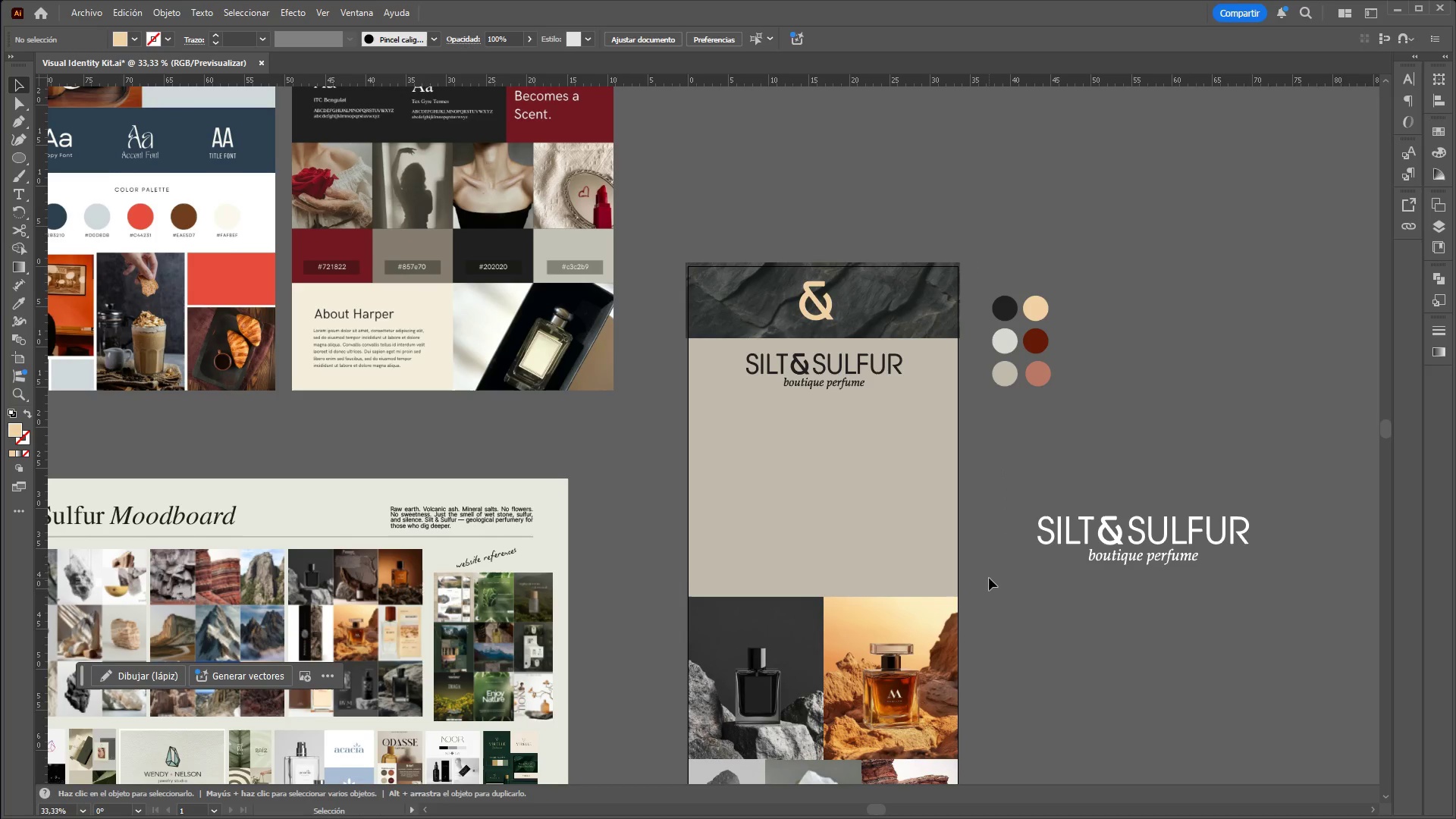 
scroll: coordinate [1009, 579], scroll_direction: down, amount: 9.0
 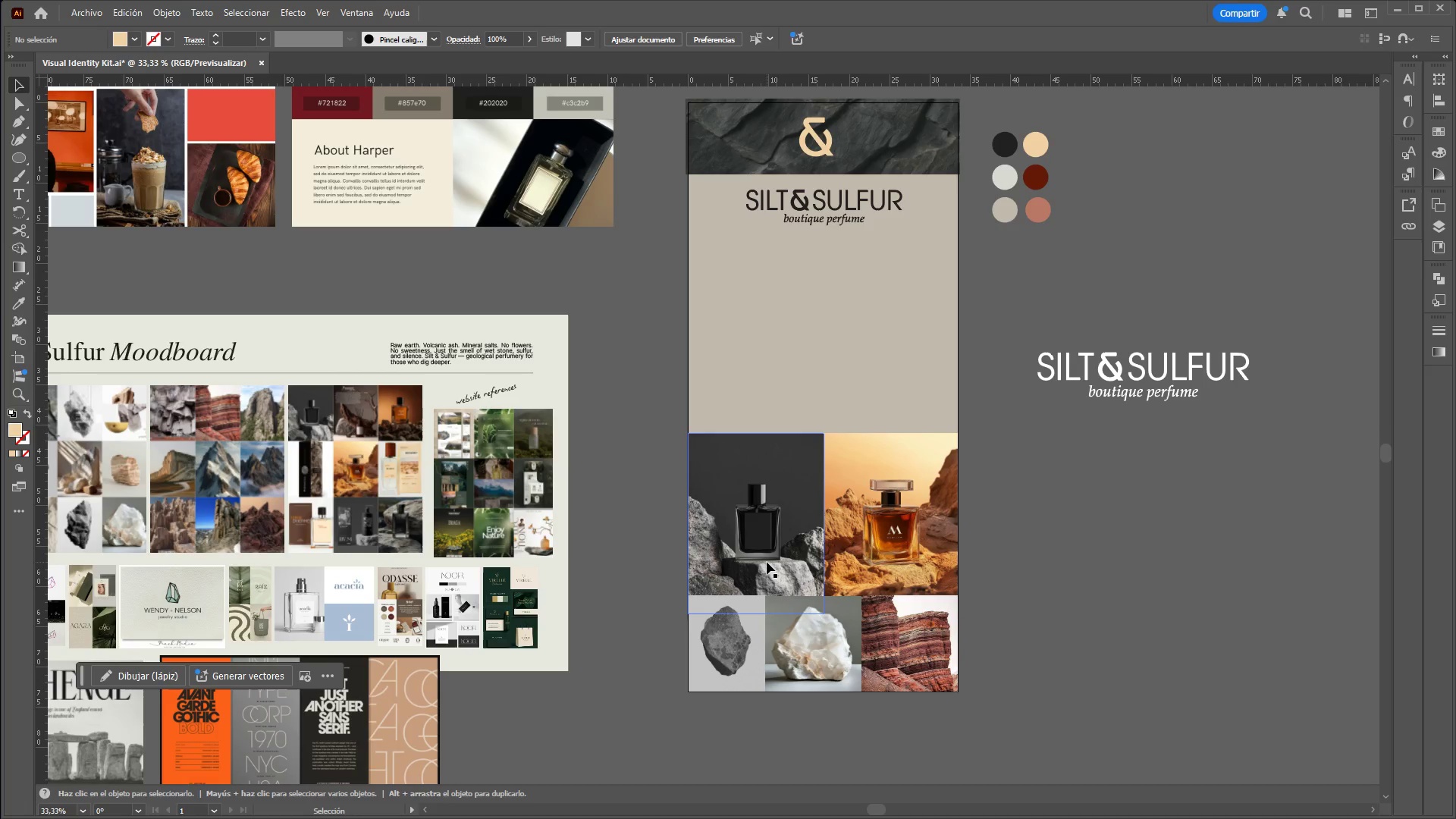 
left_click([767, 562])
 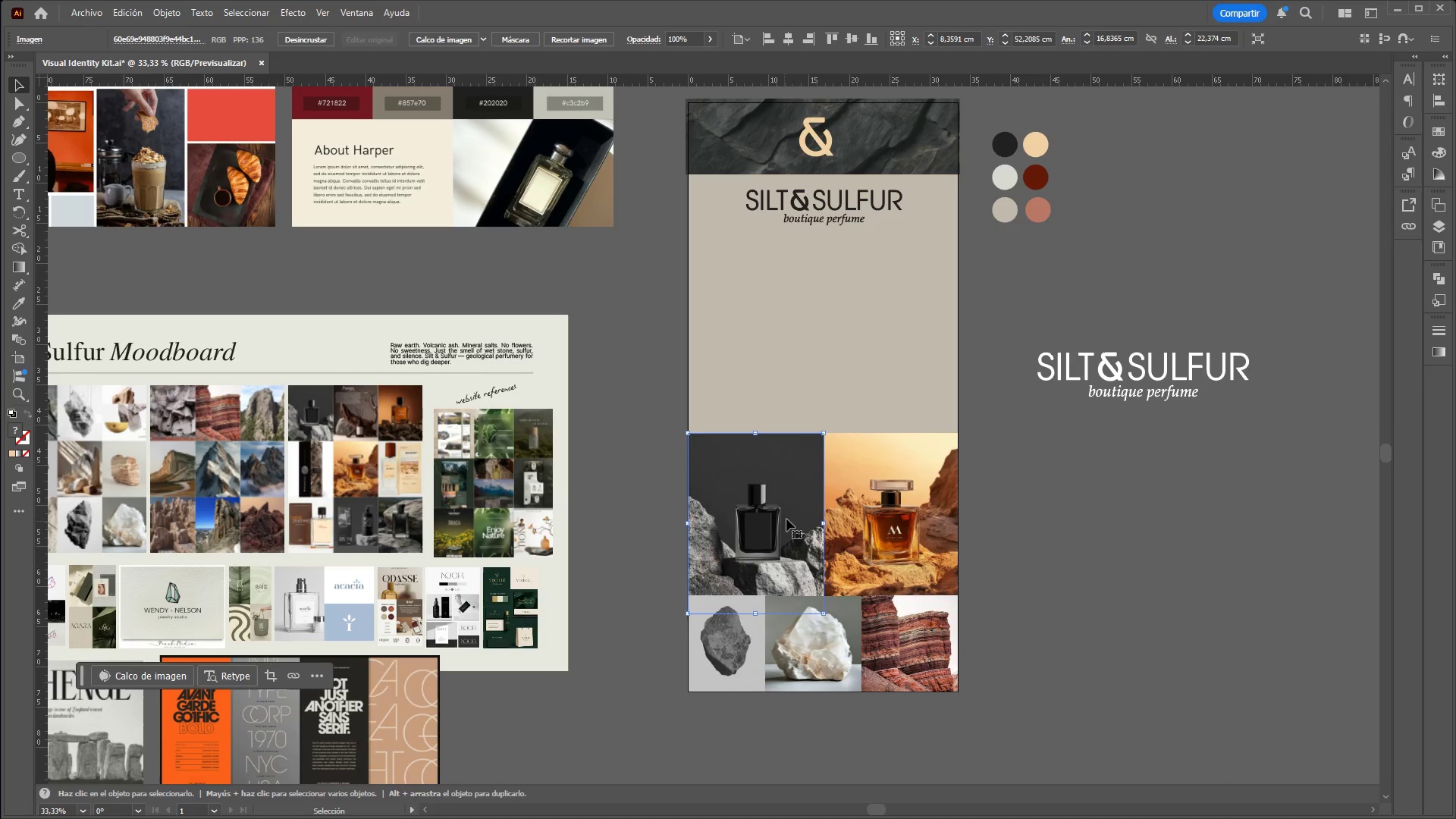 
hold_key(key=ShiftLeft, duration=0.45)
left_click([849, 519])
 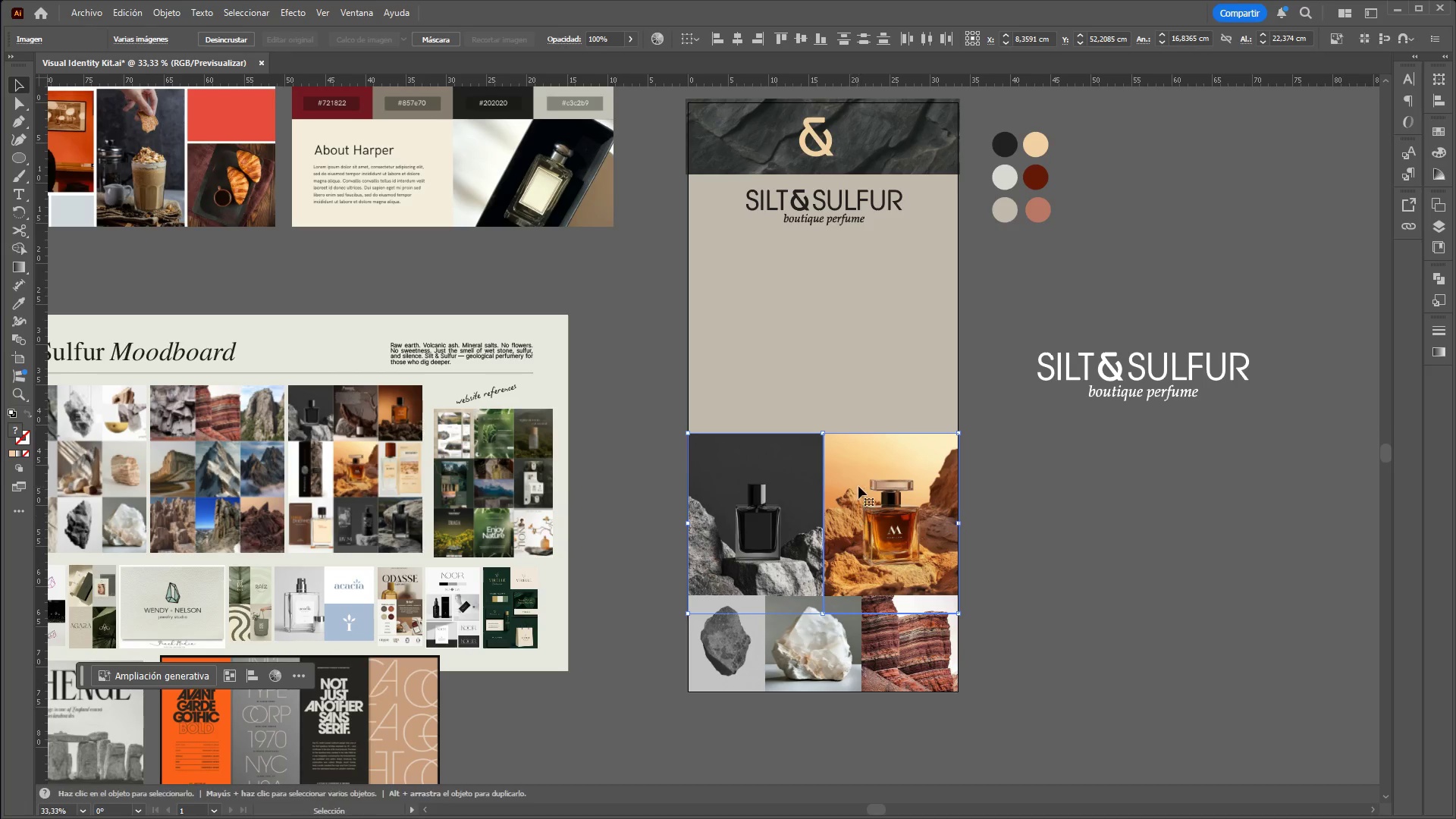 
left_click_drag(start_coordinate=[858, 486], to_coordinate=[860, 500])
 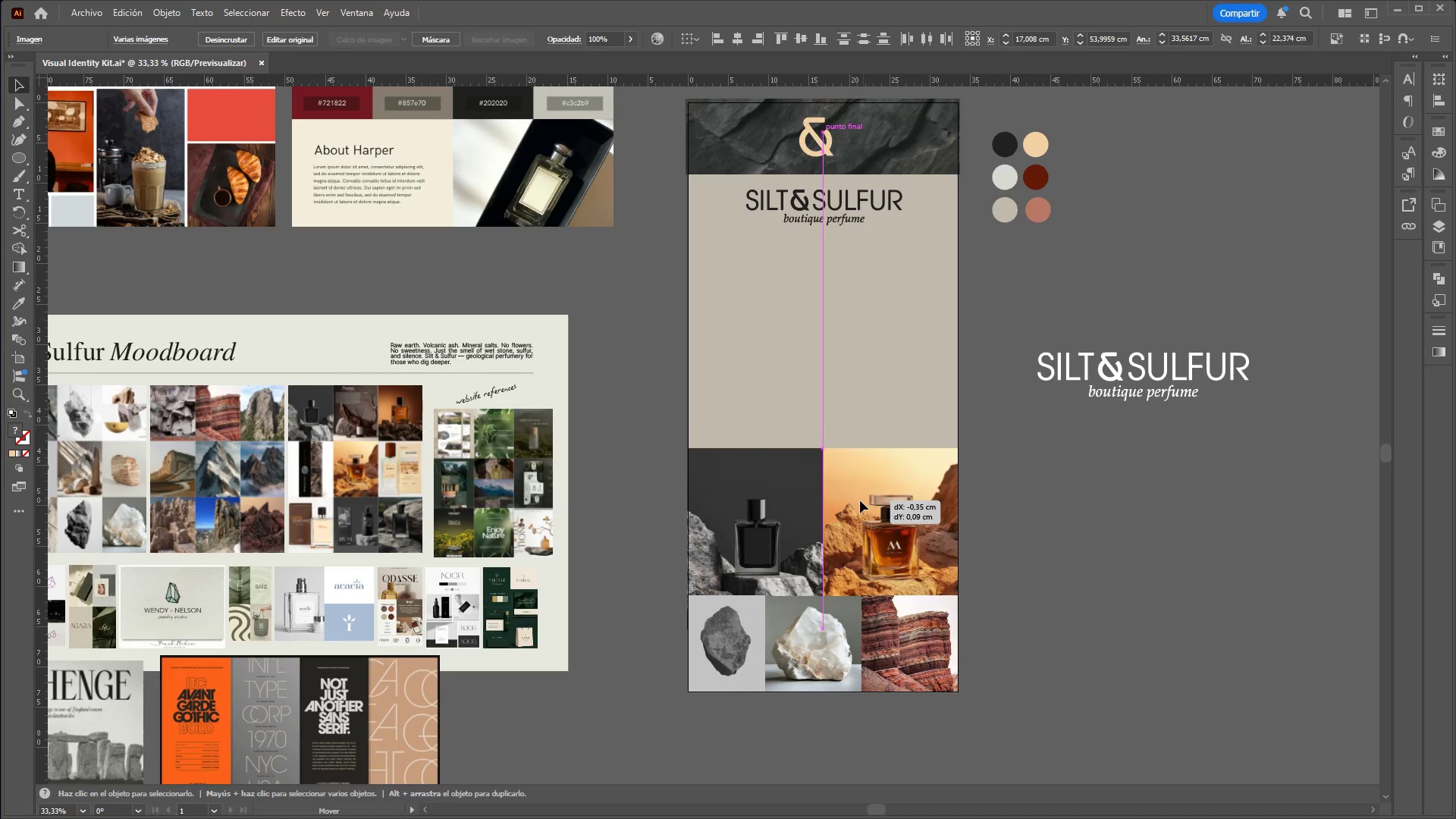 
left_click([1019, 554])
 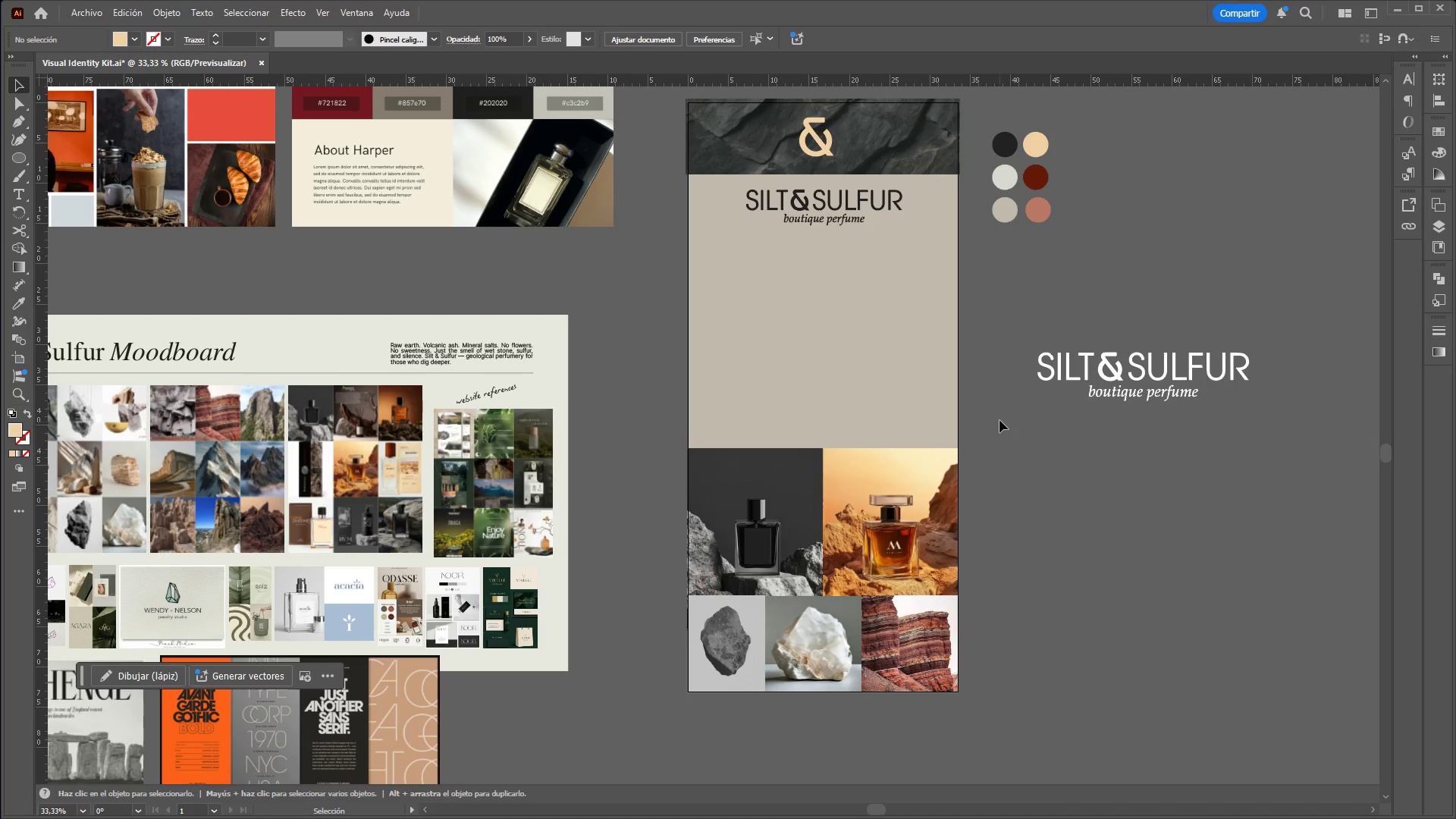 
hold_key(key=ControlLeft, duration=1.2)
hold_key(key=AltLeft, duration=1.14)
scroll: coordinate [1003, 425], scroll_direction: down, amount: 1.0
 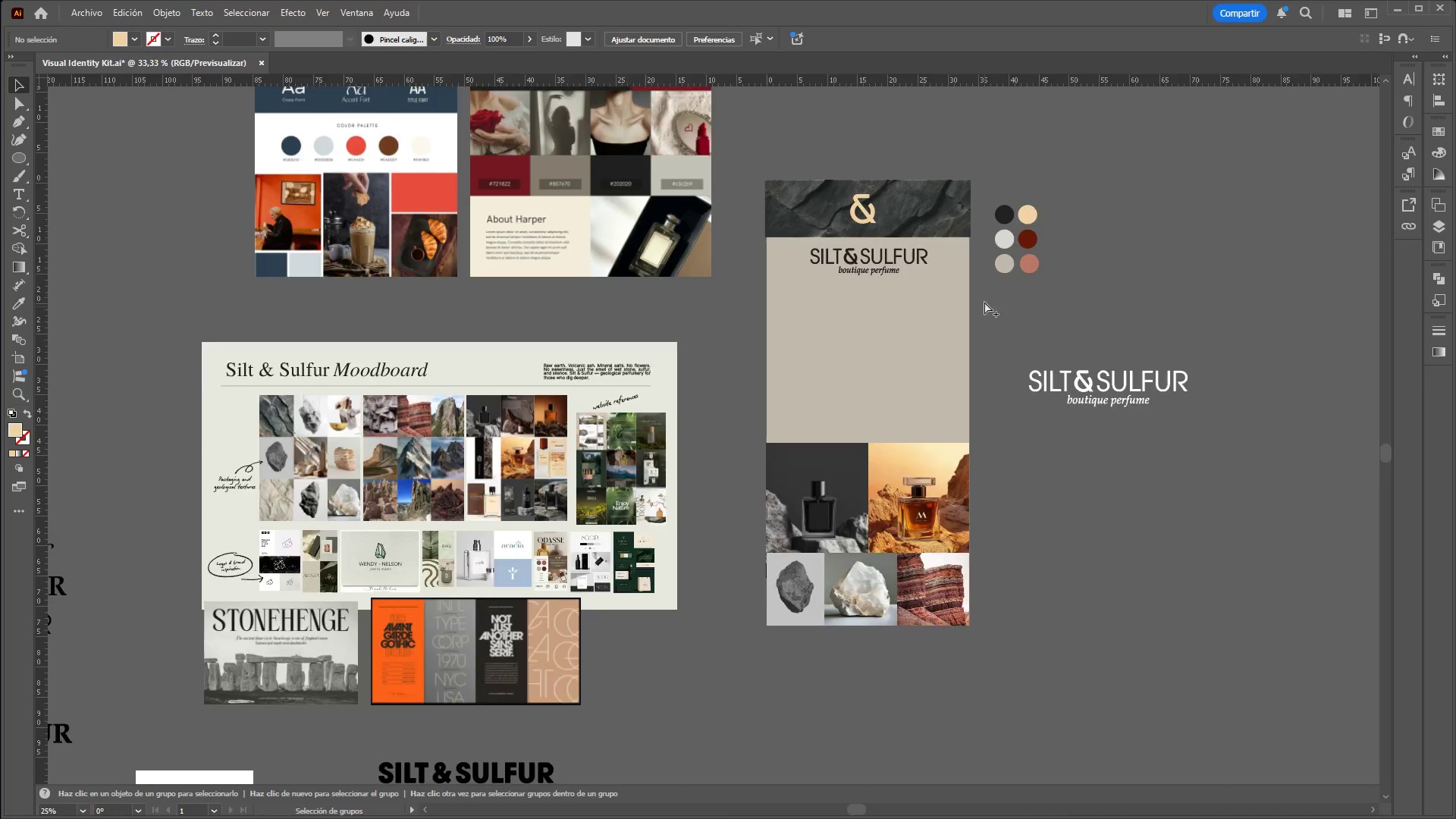 
scroll: coordinate [984, 297], scroll_direction: up, amount: 1.0
 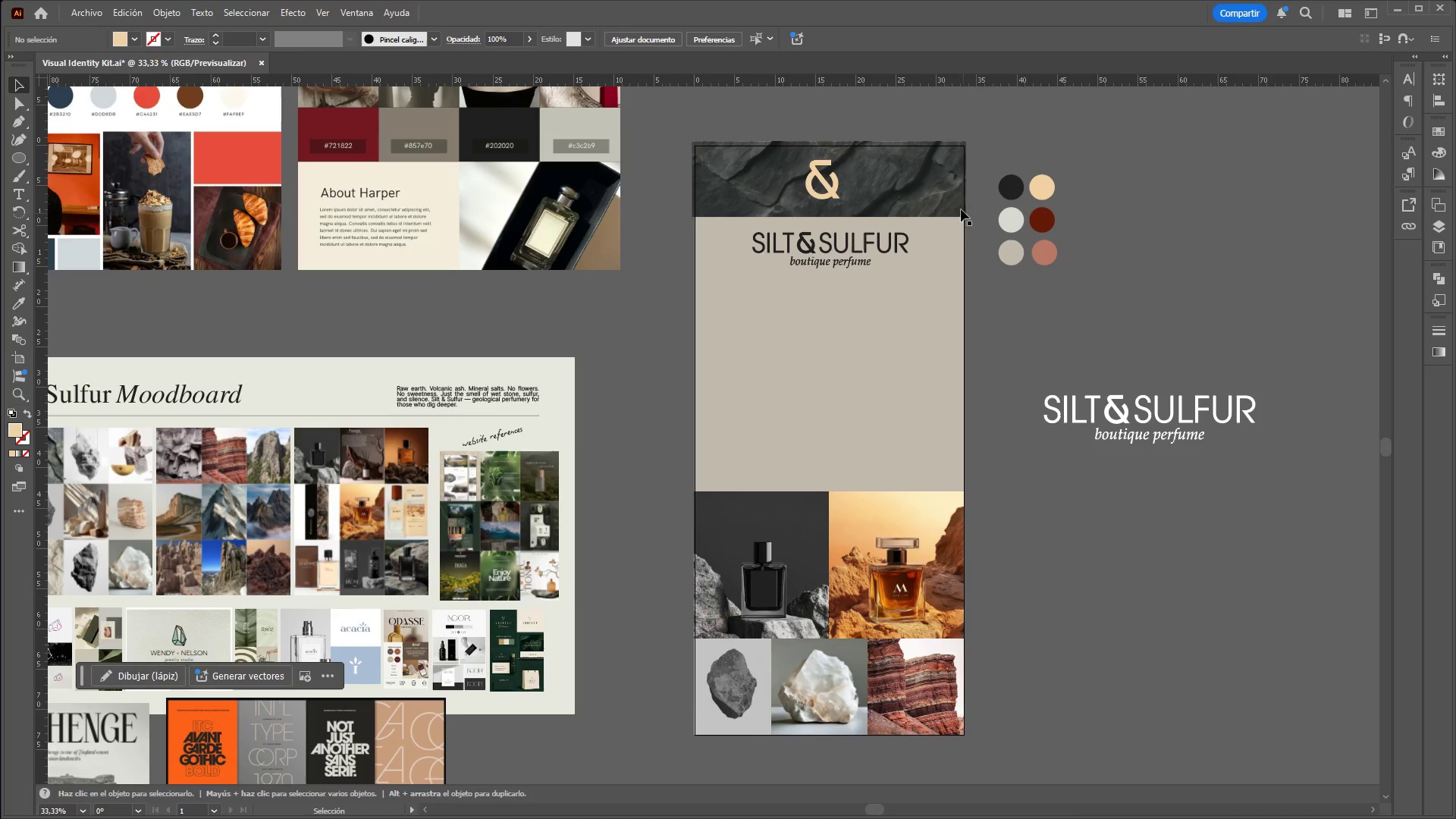 
left_click([940, 187])
 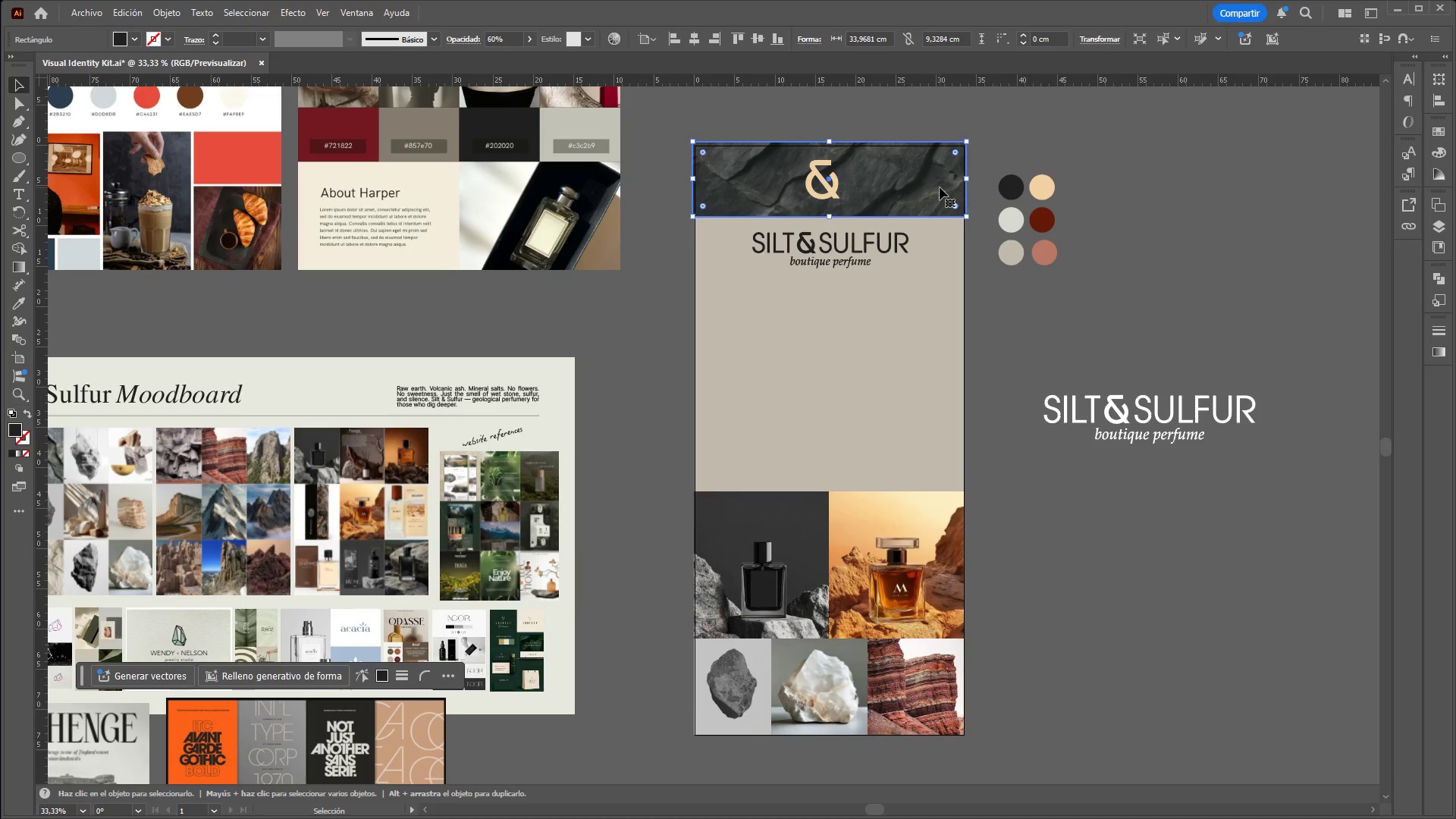 
key(Control+C)
 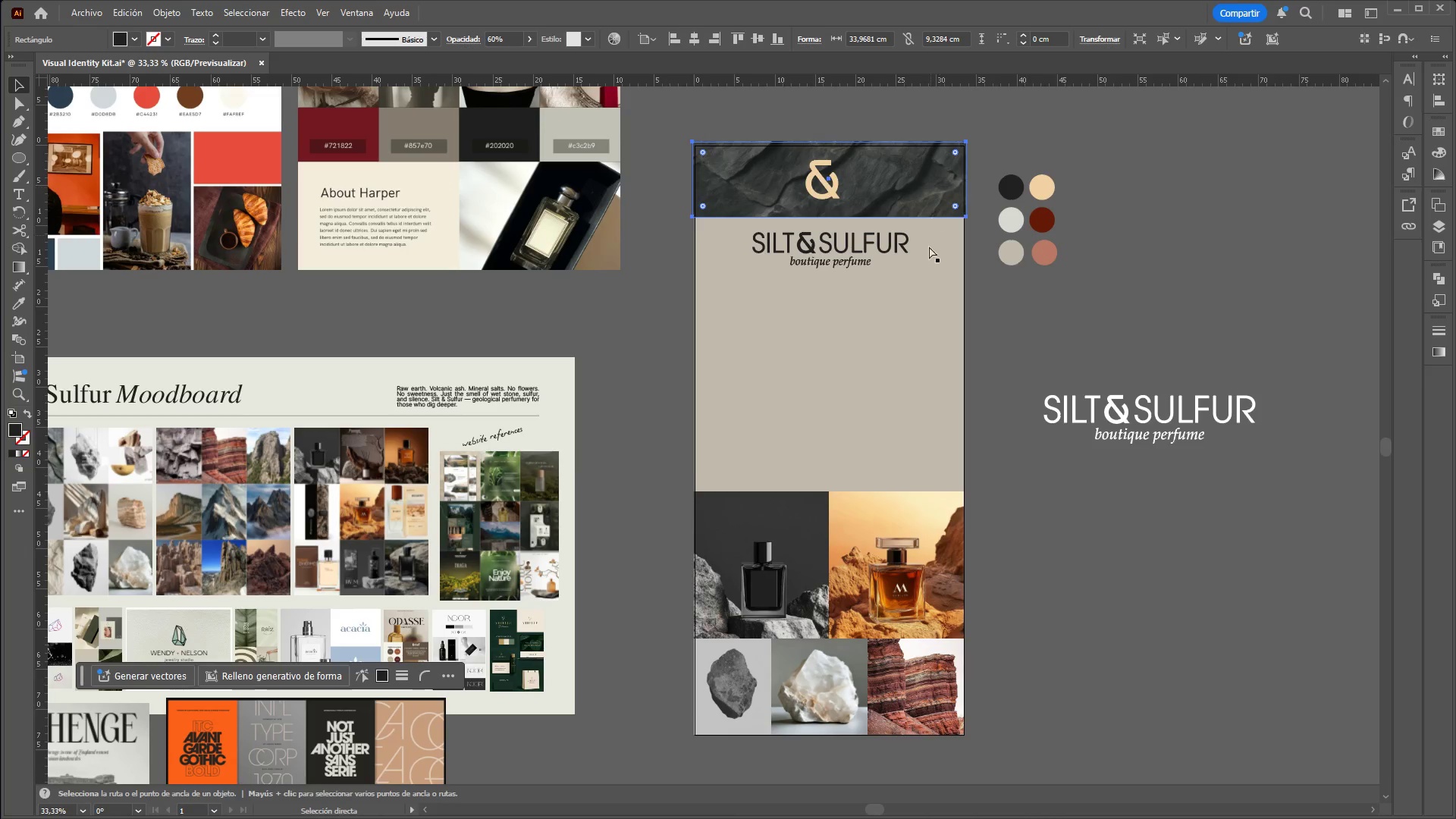 
key(Control+V)
 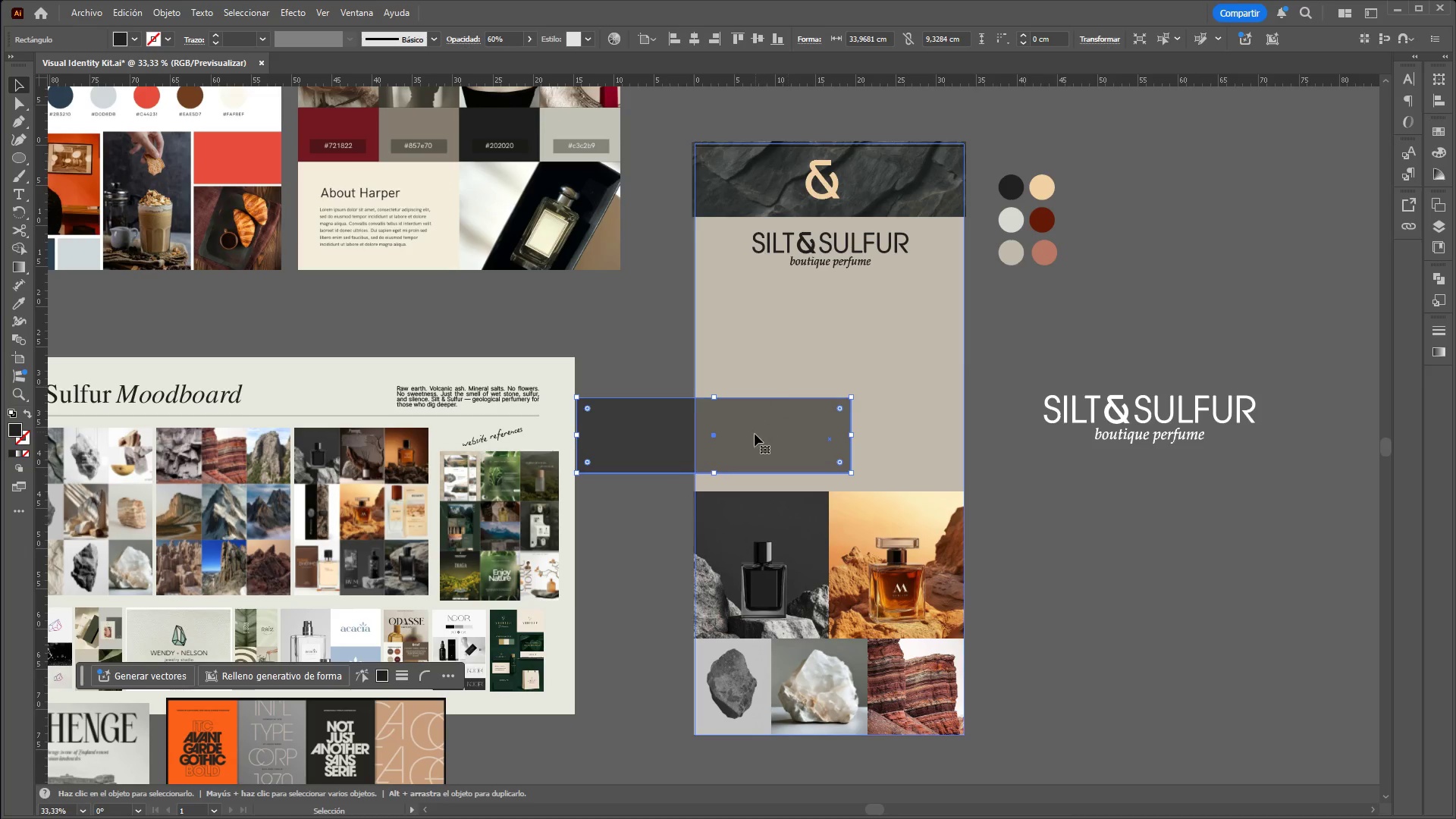 
left_click_drag(start_coordinate=[765, 434], to_coordinate=[881, 453])
 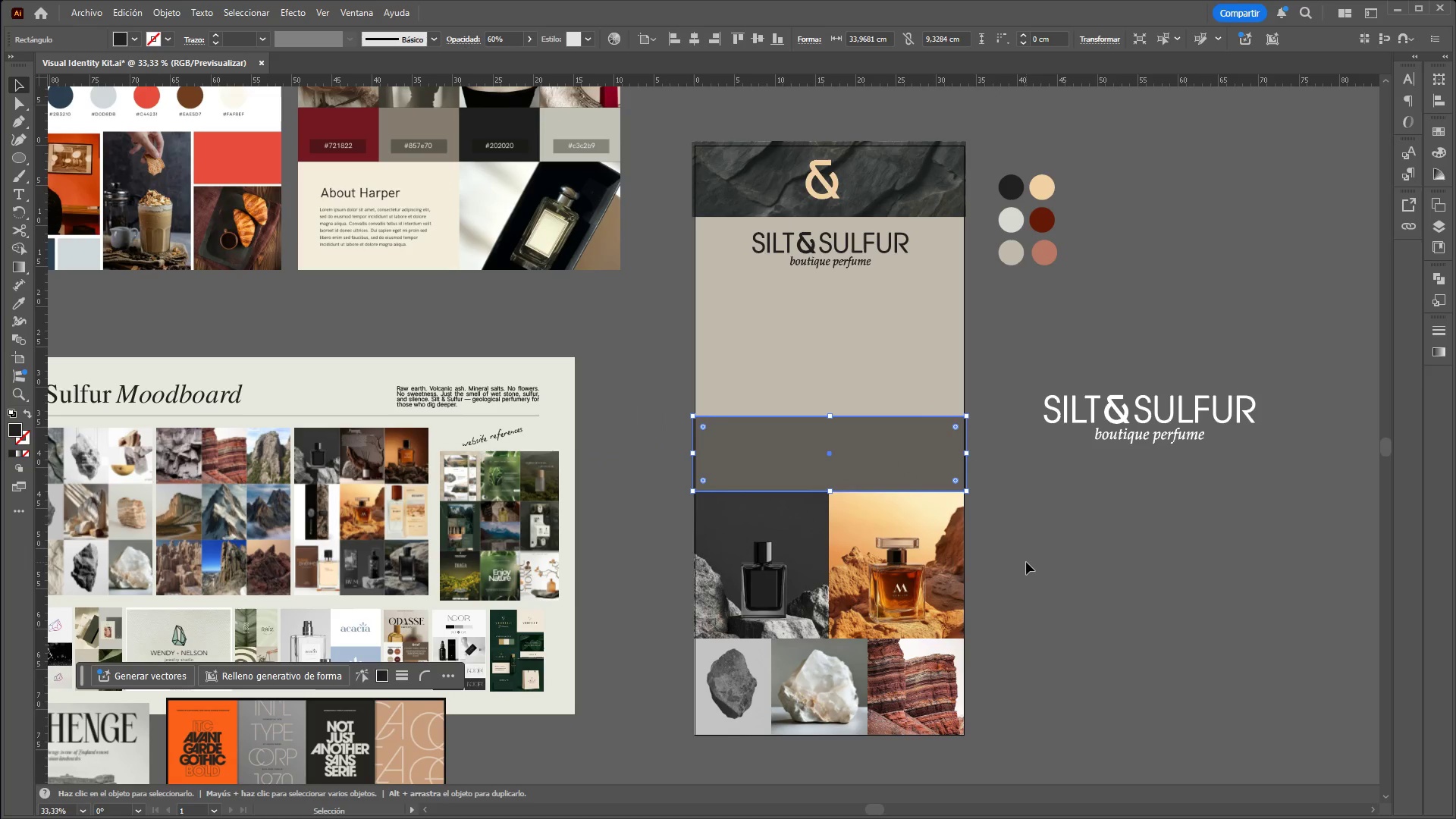 
left_click([1026, 562])
 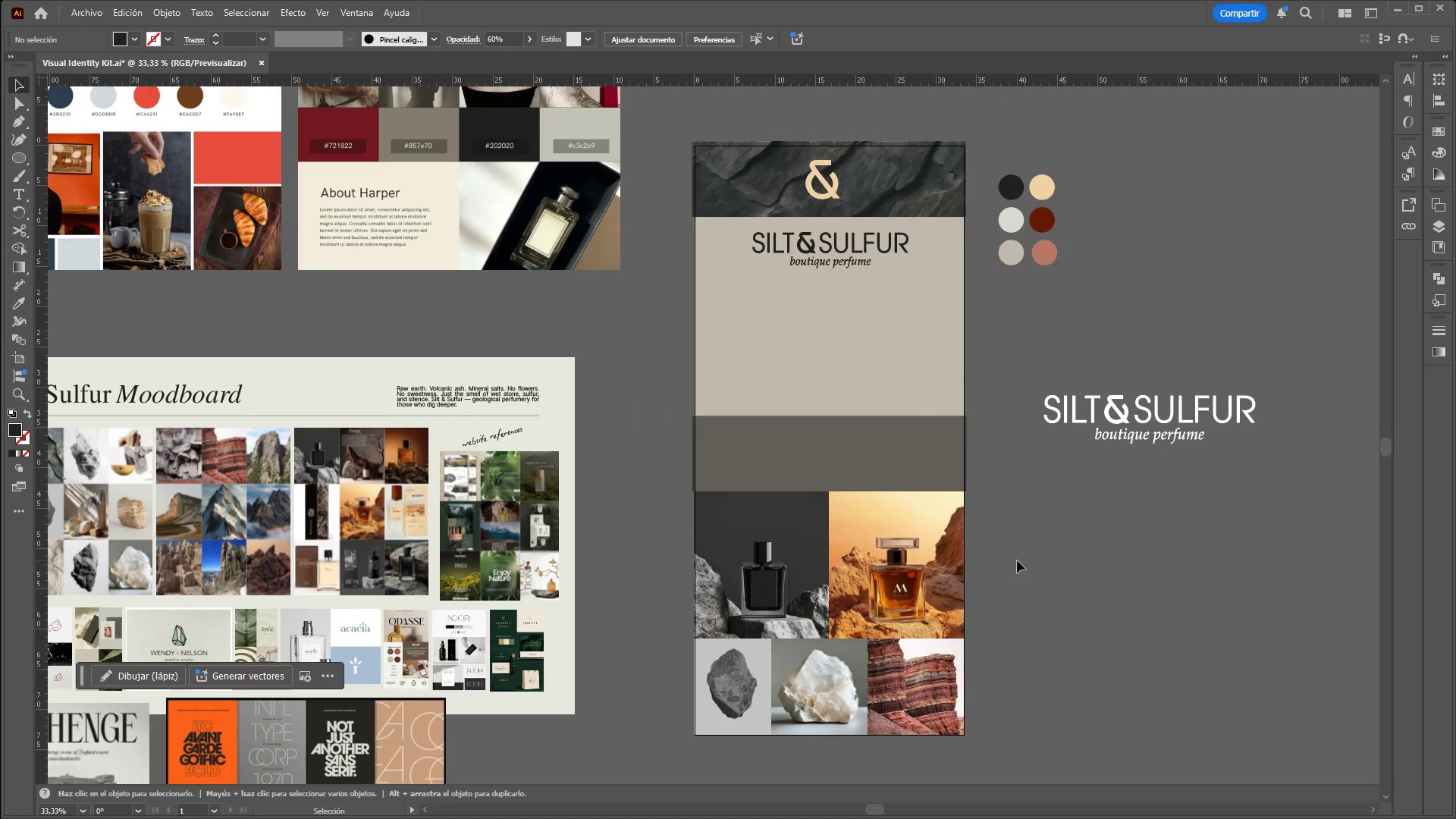 
scroll: coordinate [1017, 560], scroll_direction: up, amount: 6.0
 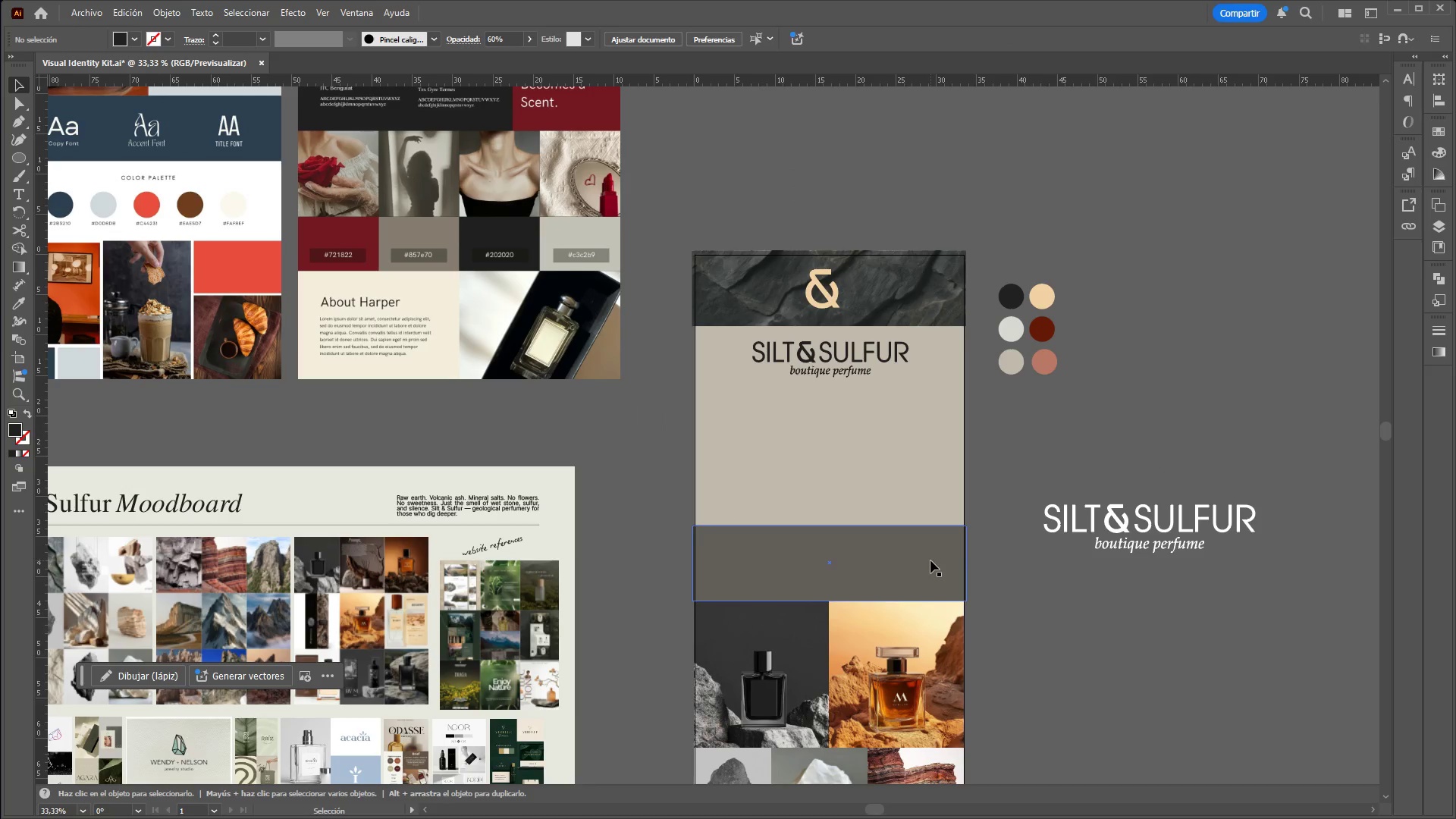 
left_click([930, 560])
 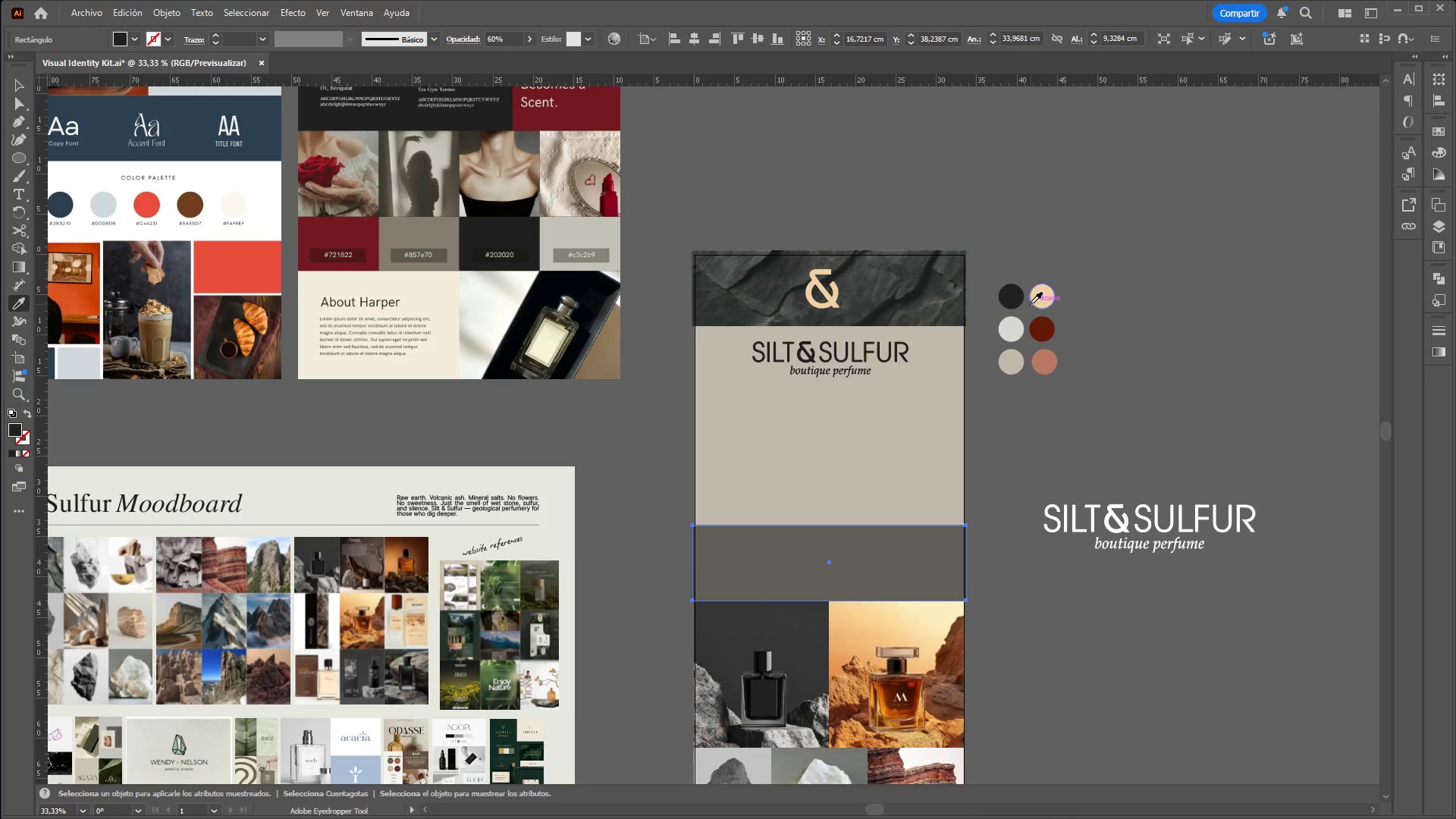 
left_click([1041, 290])
 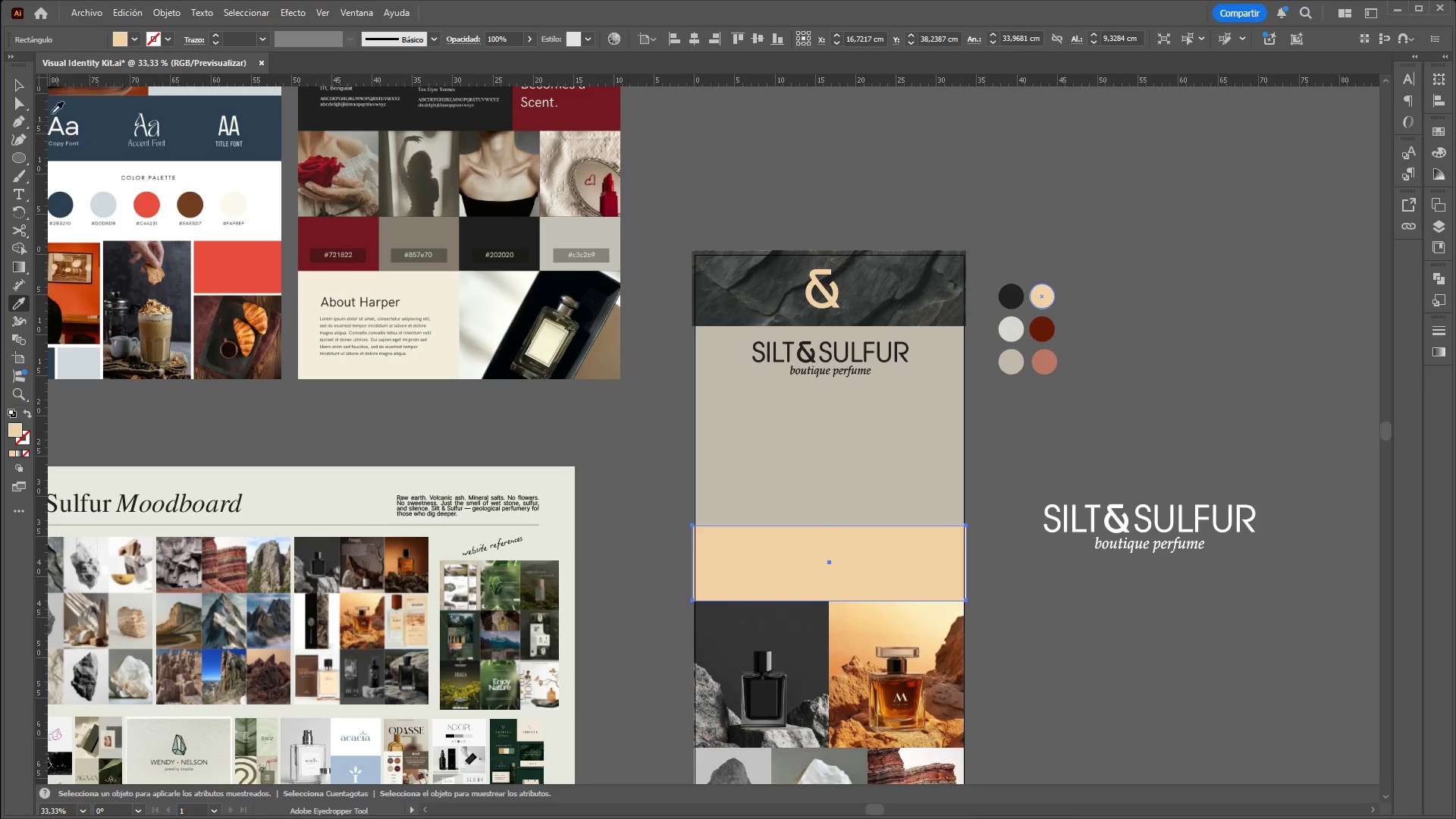 
left_click([21, 82])
 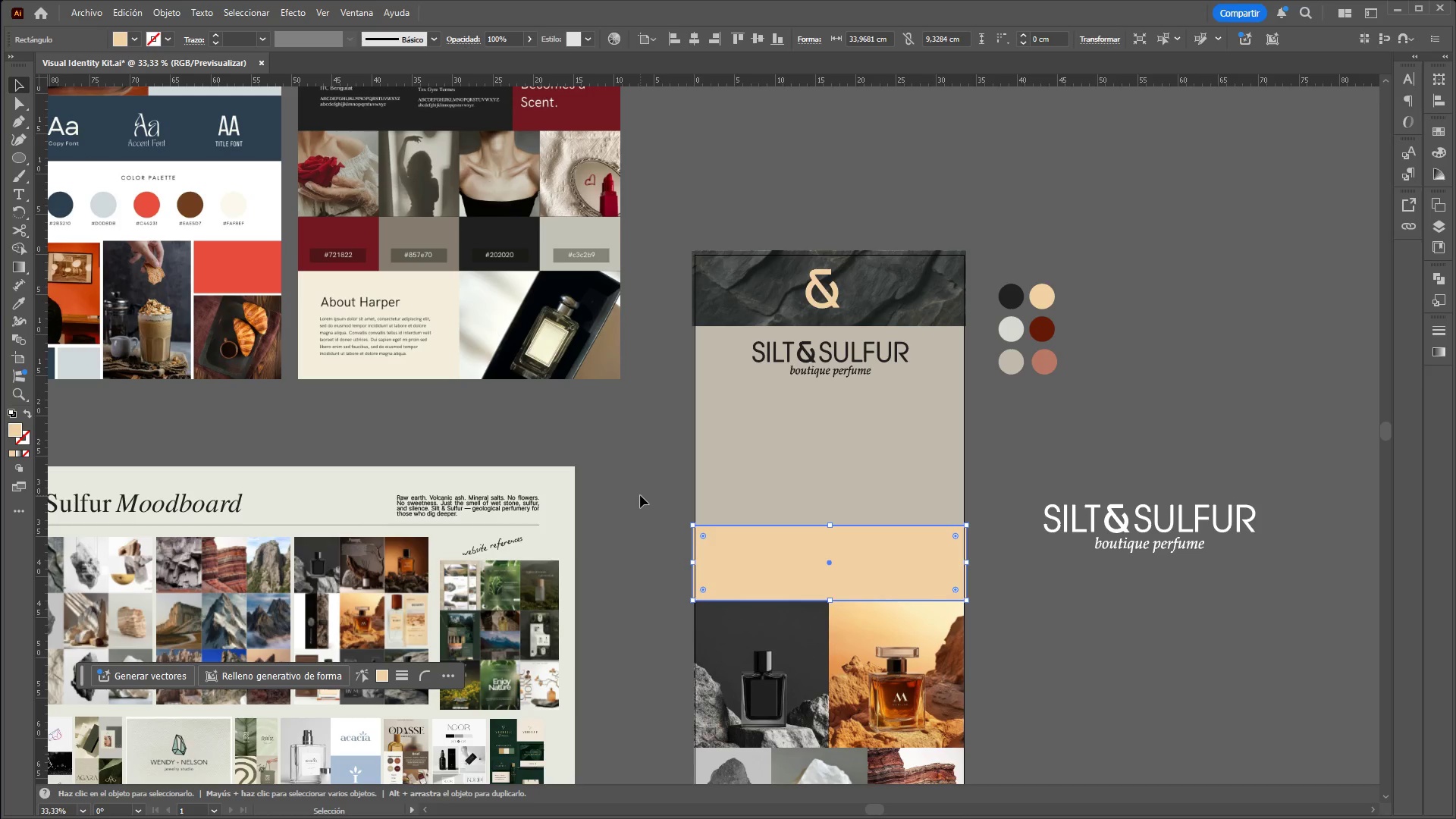 
left_click([641, 496])
 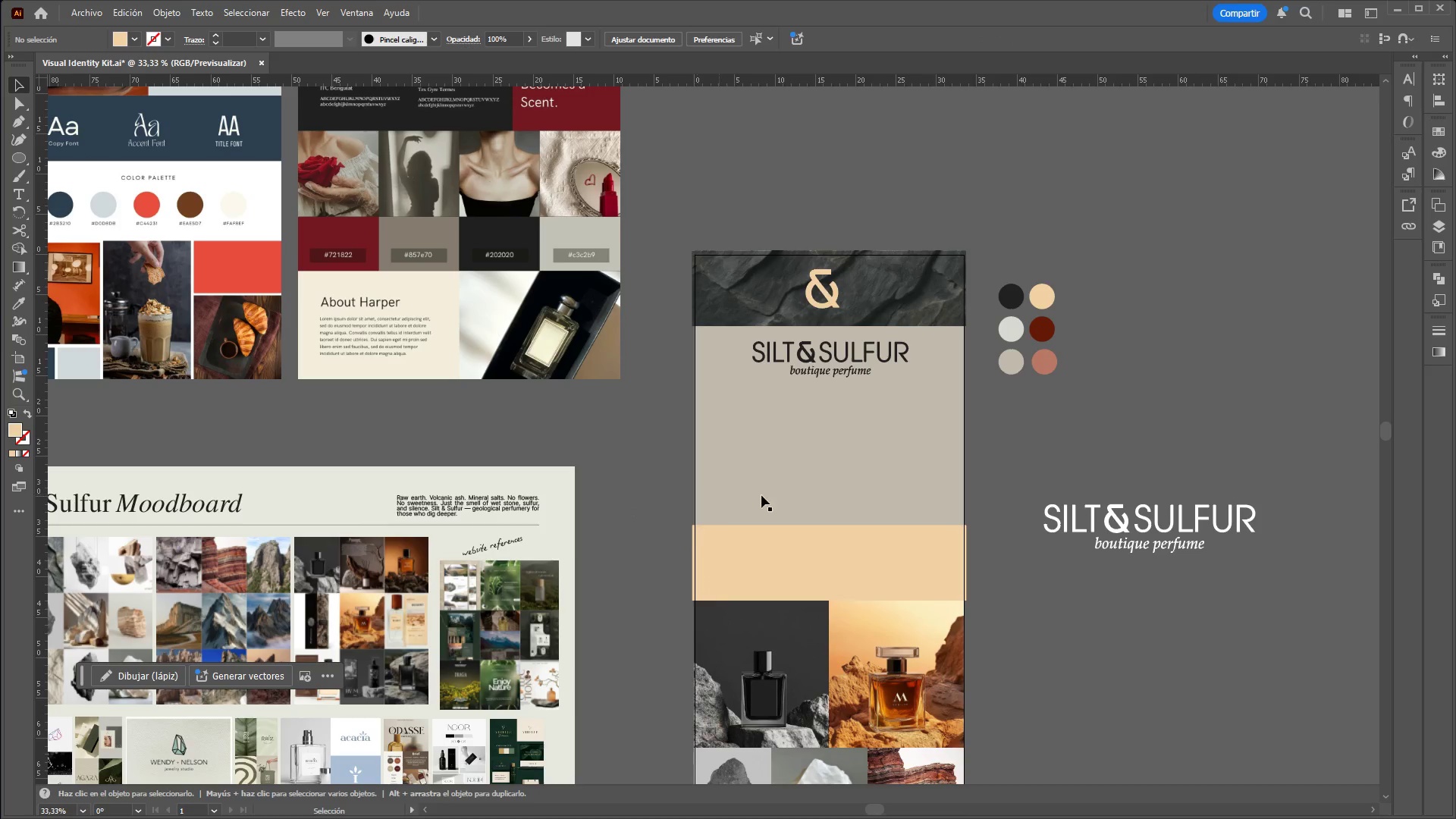 
hold_key(key=ControlLeft, duration=5.03)
hold_key(key=AltLeft, duration=1.51)
scroll: coordinate [976, 484], scroll_direction: down, amount: 1.0
 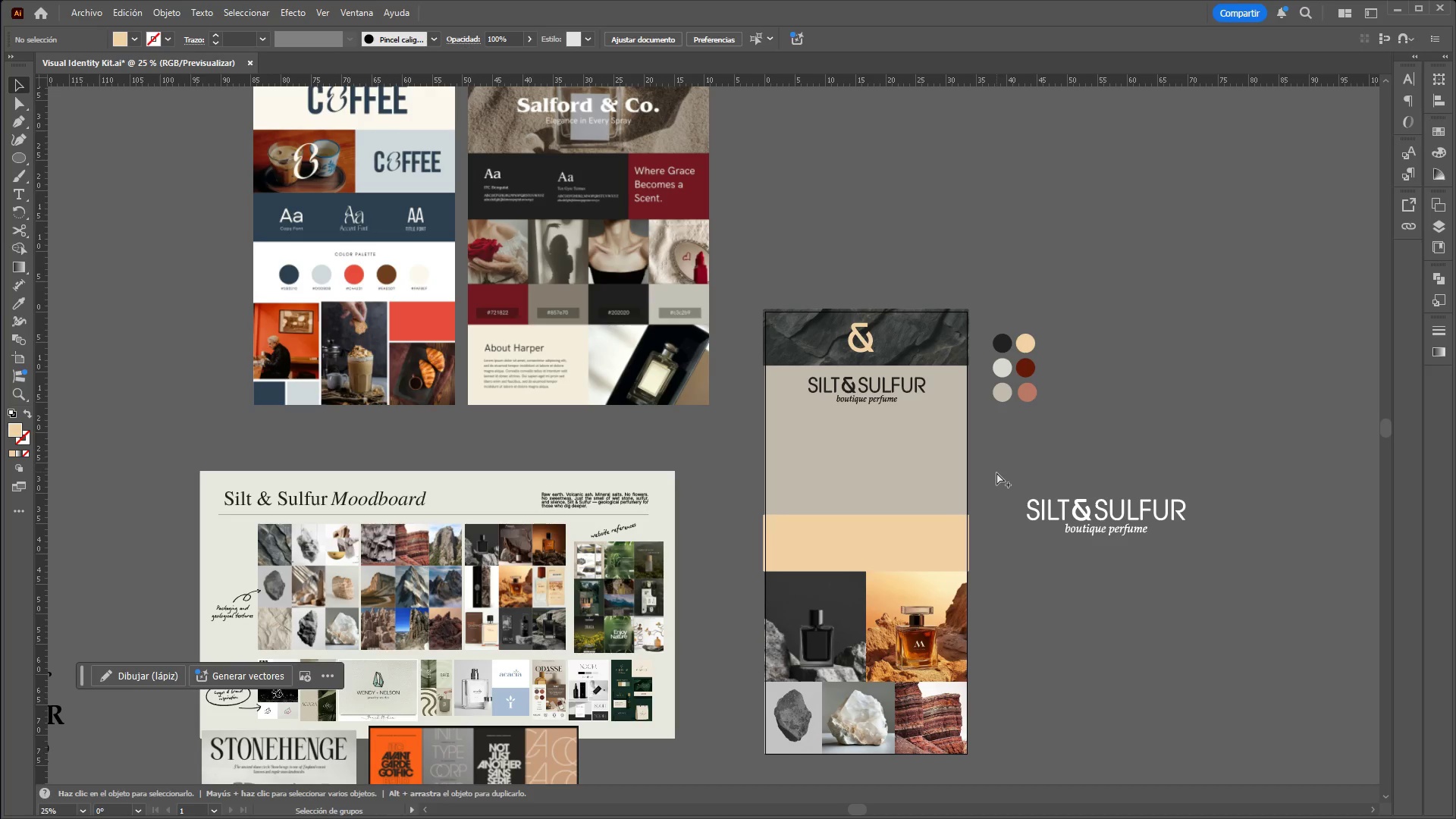 
hold_key(key=AltLeft, duration=1.52)
 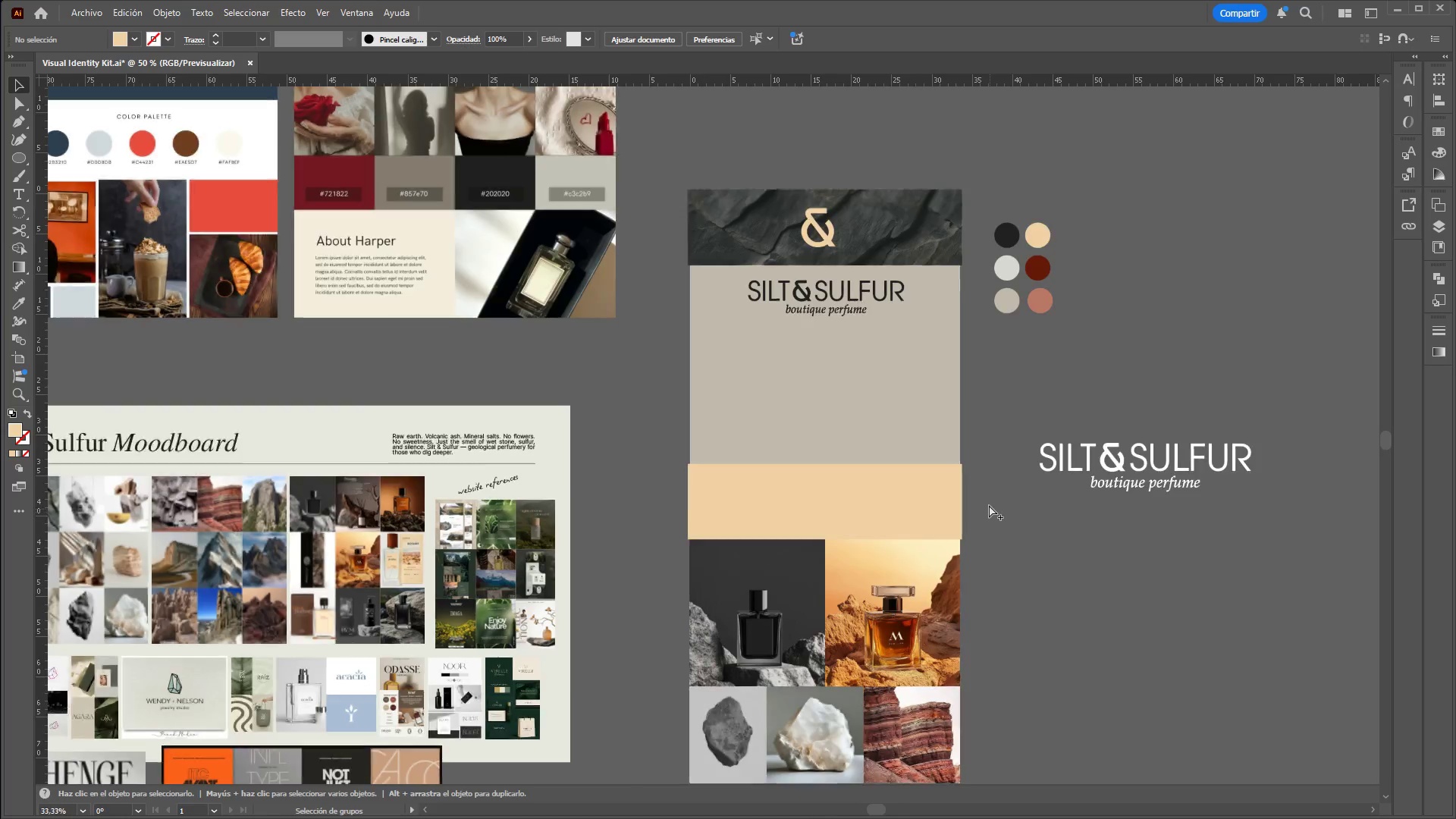 
scroll: coordinate [998, 476], scroll_direction: down, amount: 1.0
 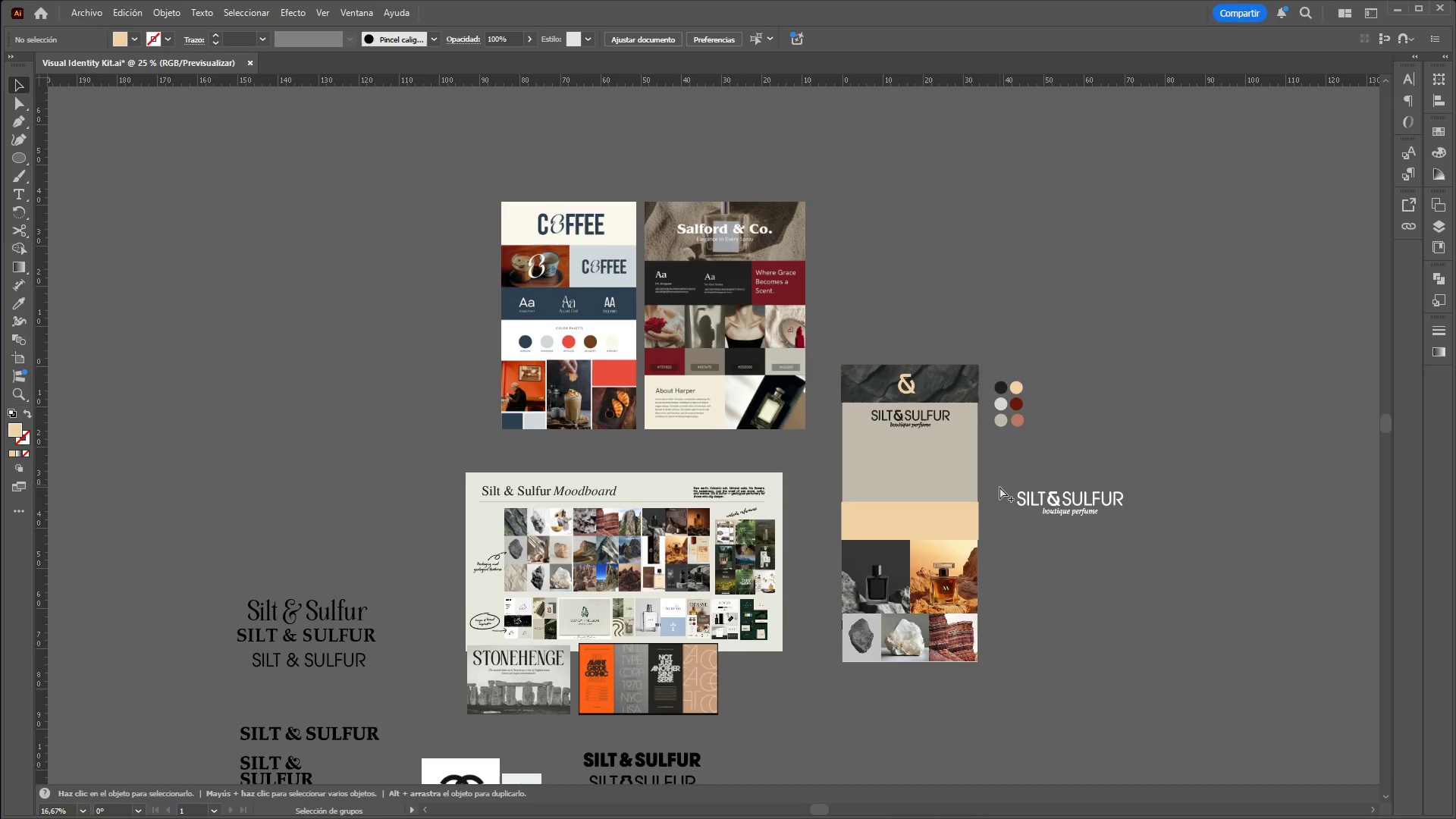 
hold_key(key=AltLeft, duration=1.5)
 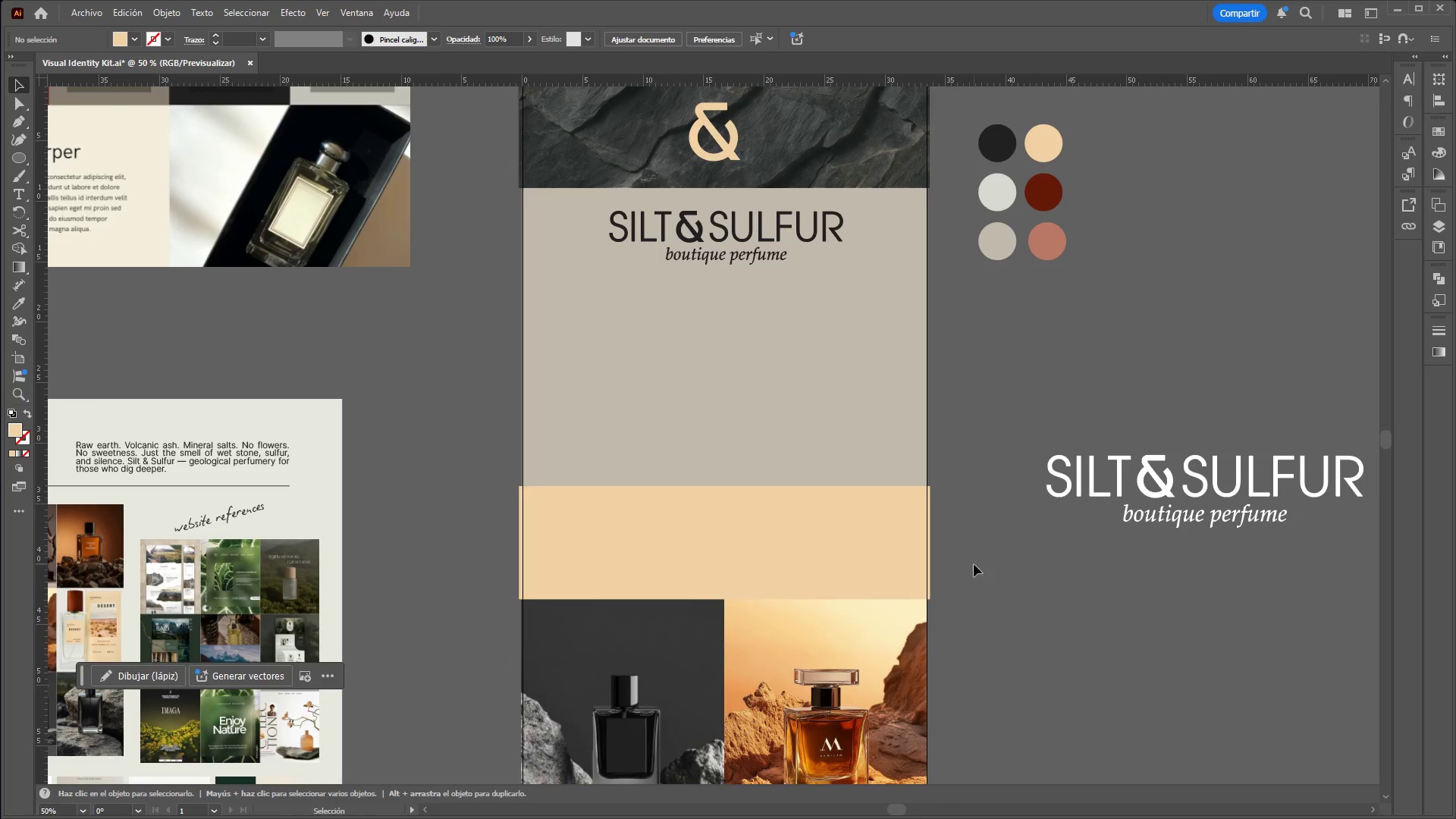 
scroll: coordinate [989, 544], scroll_direction: up, amount: 3.0
 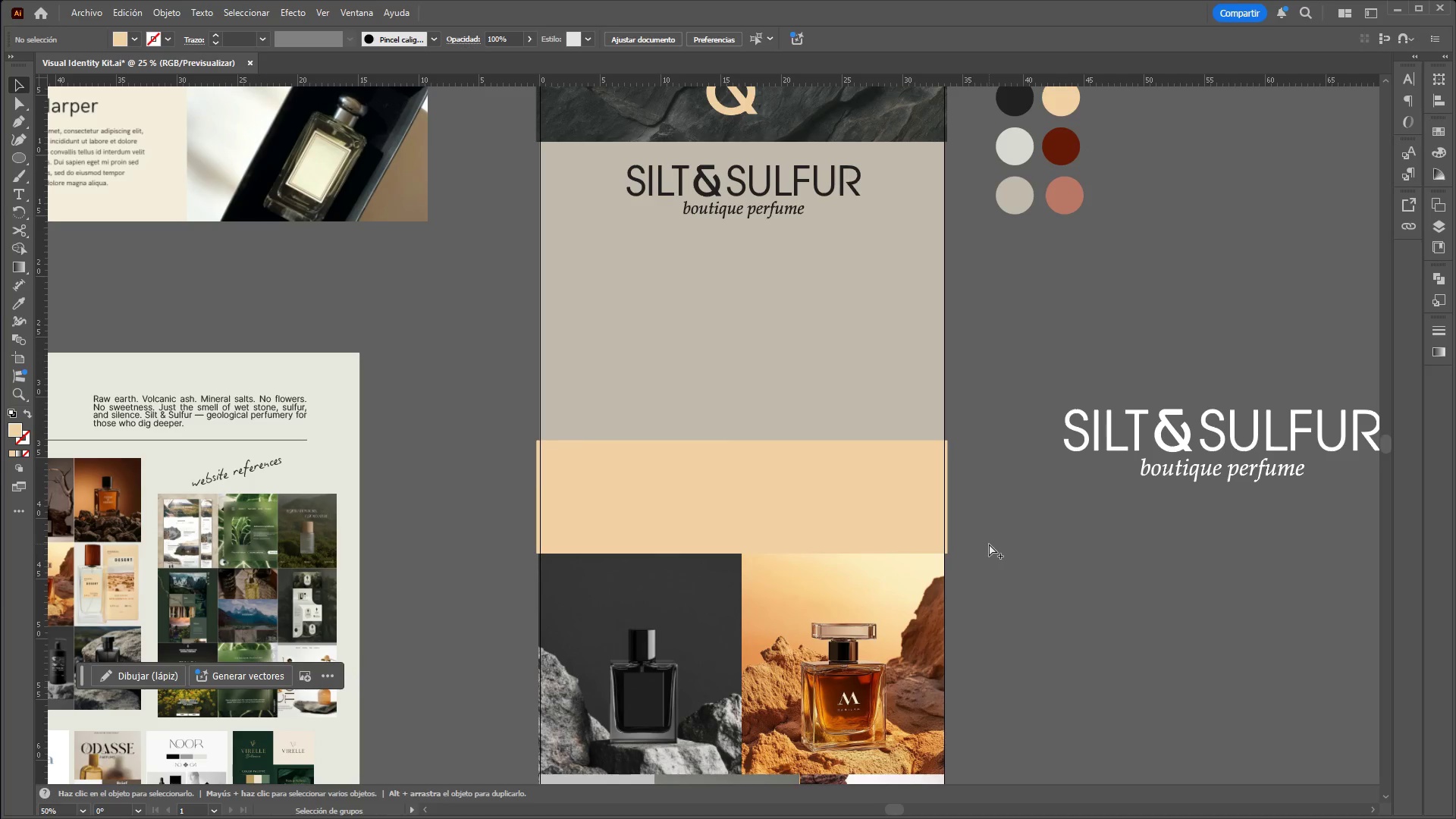 
hold_key(key=AltLeft, duration=0.45)
 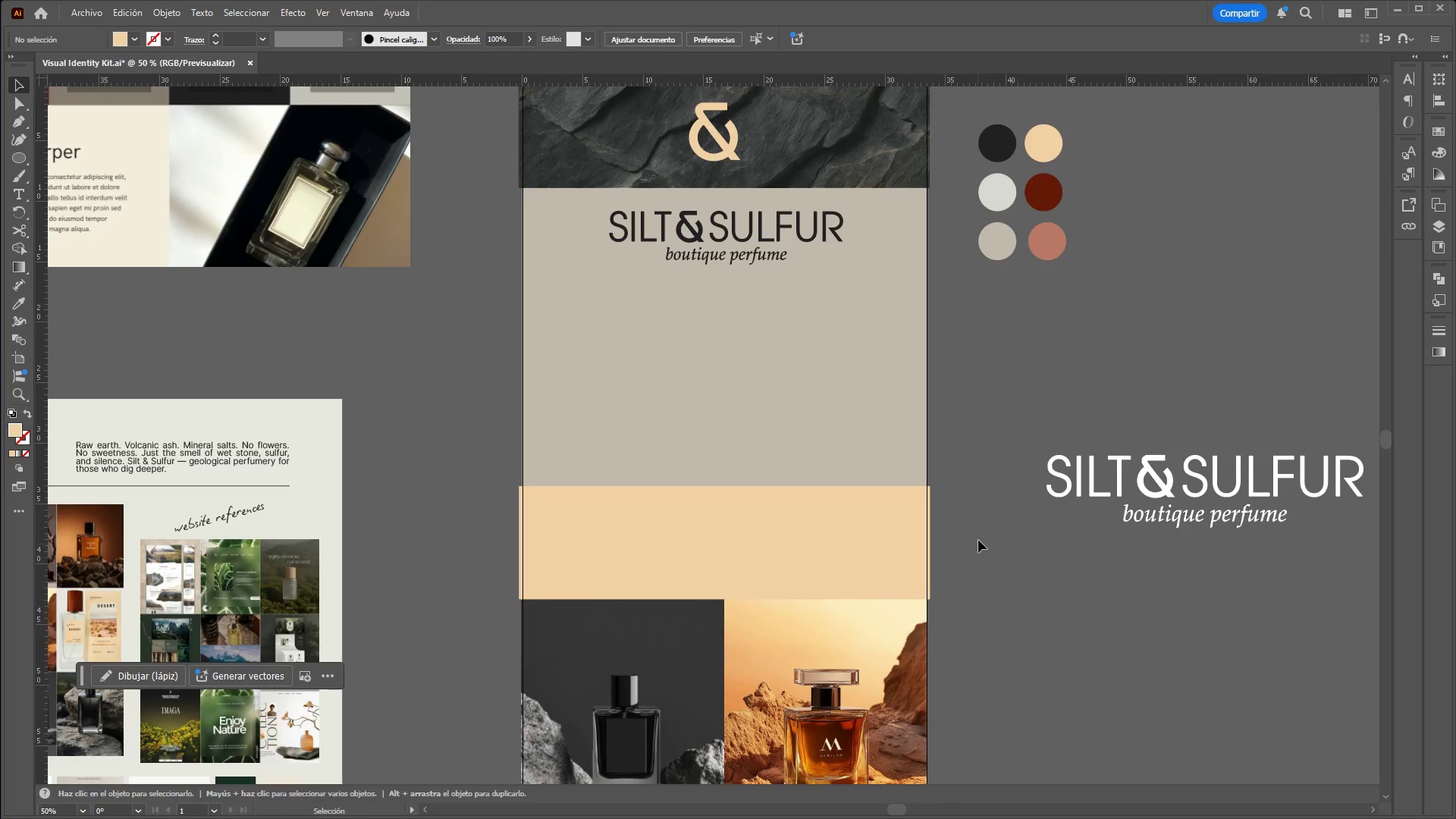 
scroll: coordinate [987, 522], scroll_direction: none, amount: 0.0
 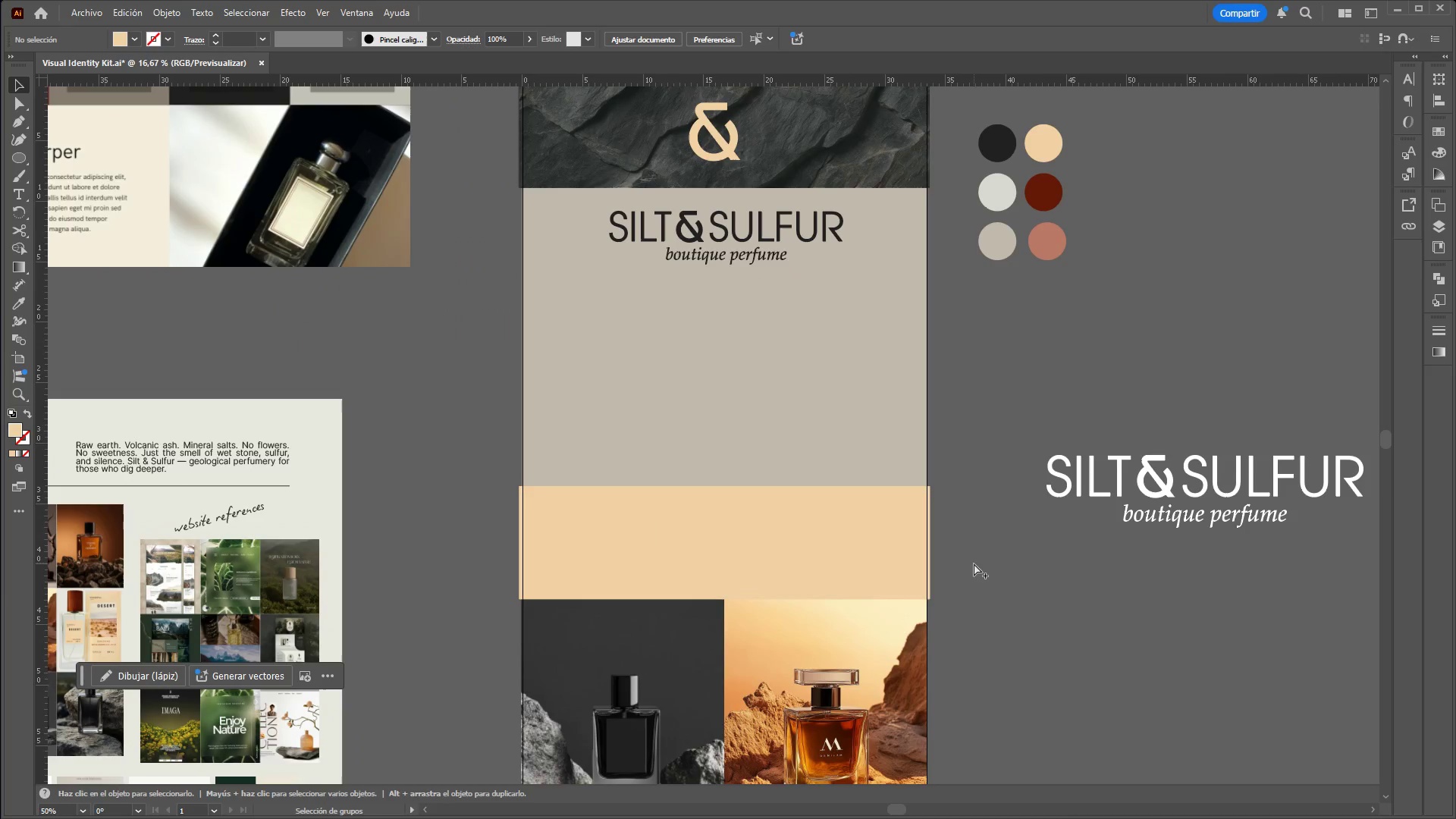 
hold_key(key=ControlLeft, duration=1.0)
hold_key(key=AltLeft, duration=0.48)
scroll: coordinate [979, 375], scroll_direction: none, amount: 0.0
 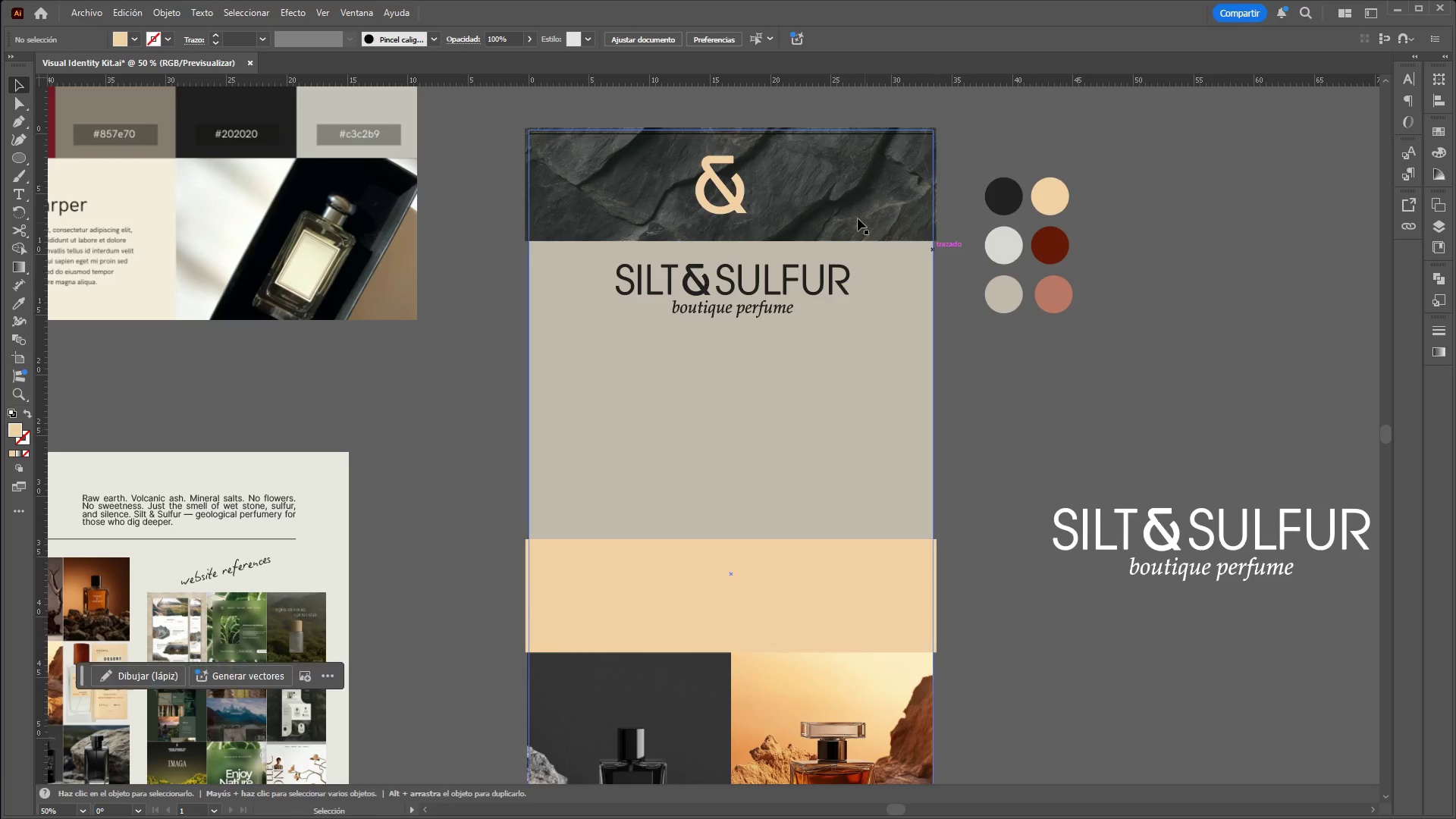 
left_click_drag(start_coordinate=[842, 202], to_coordinate=[811, 207])
 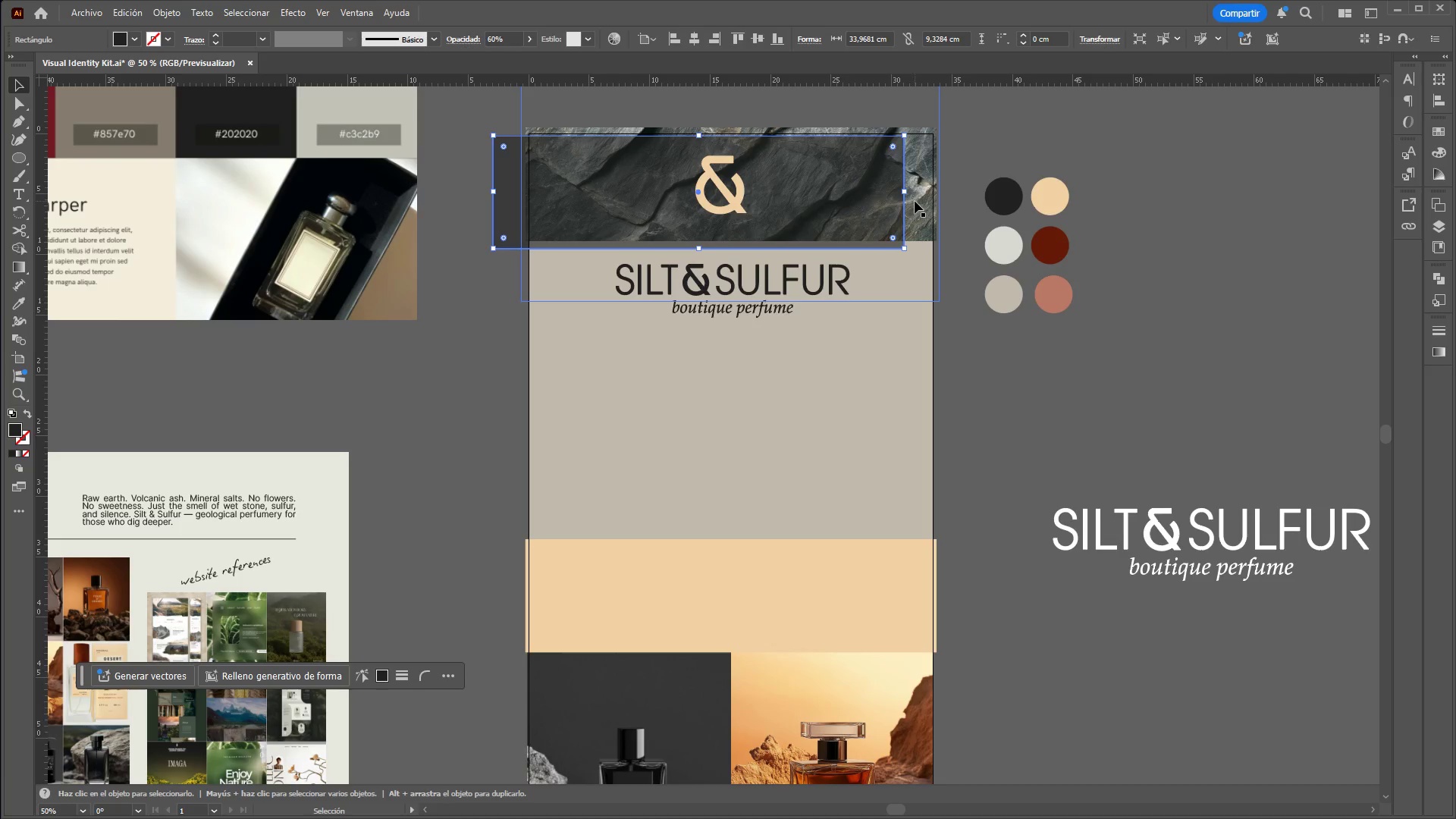 
key(Control+ControlLeft)
 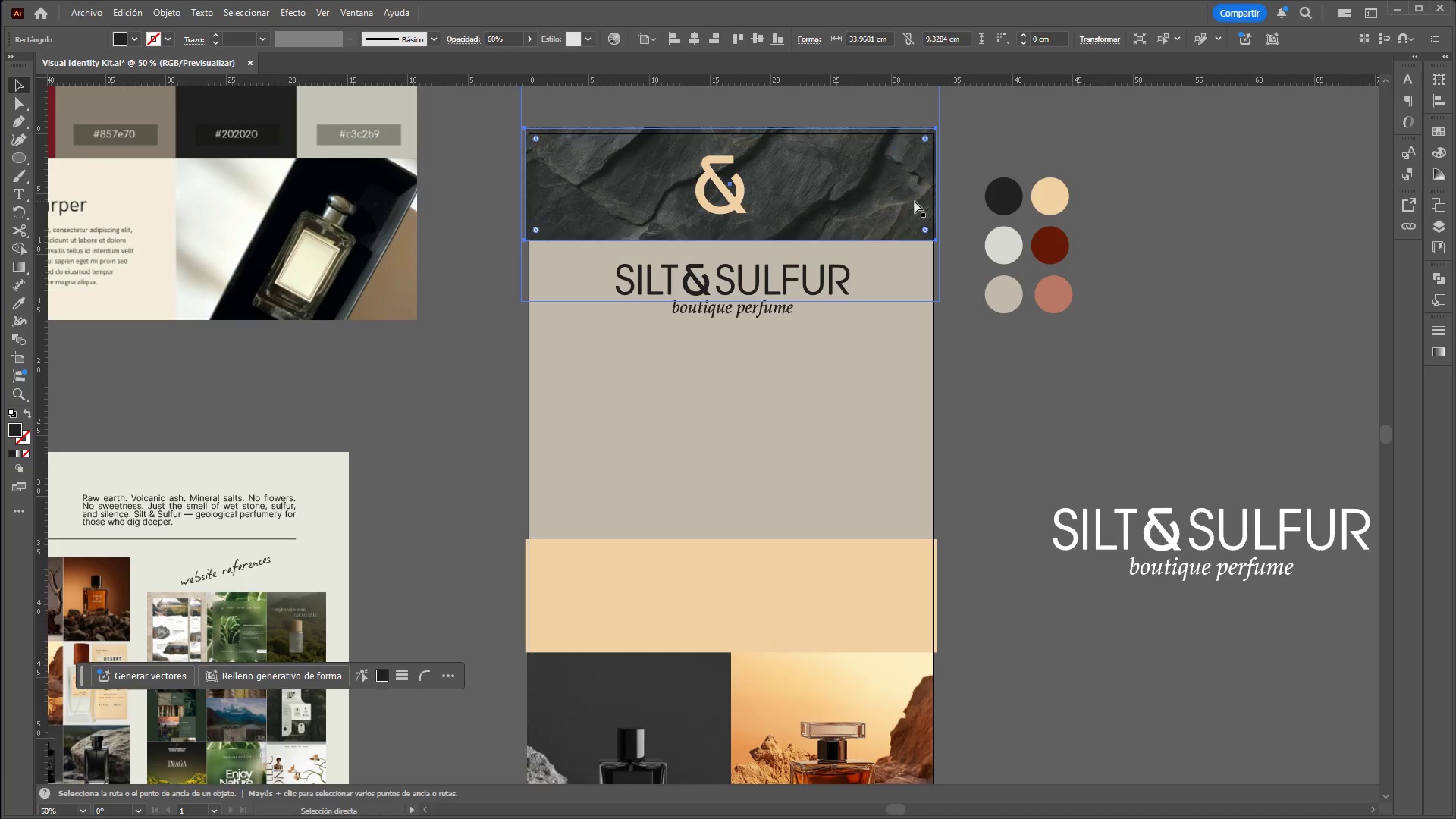 
key(Control+Z)
 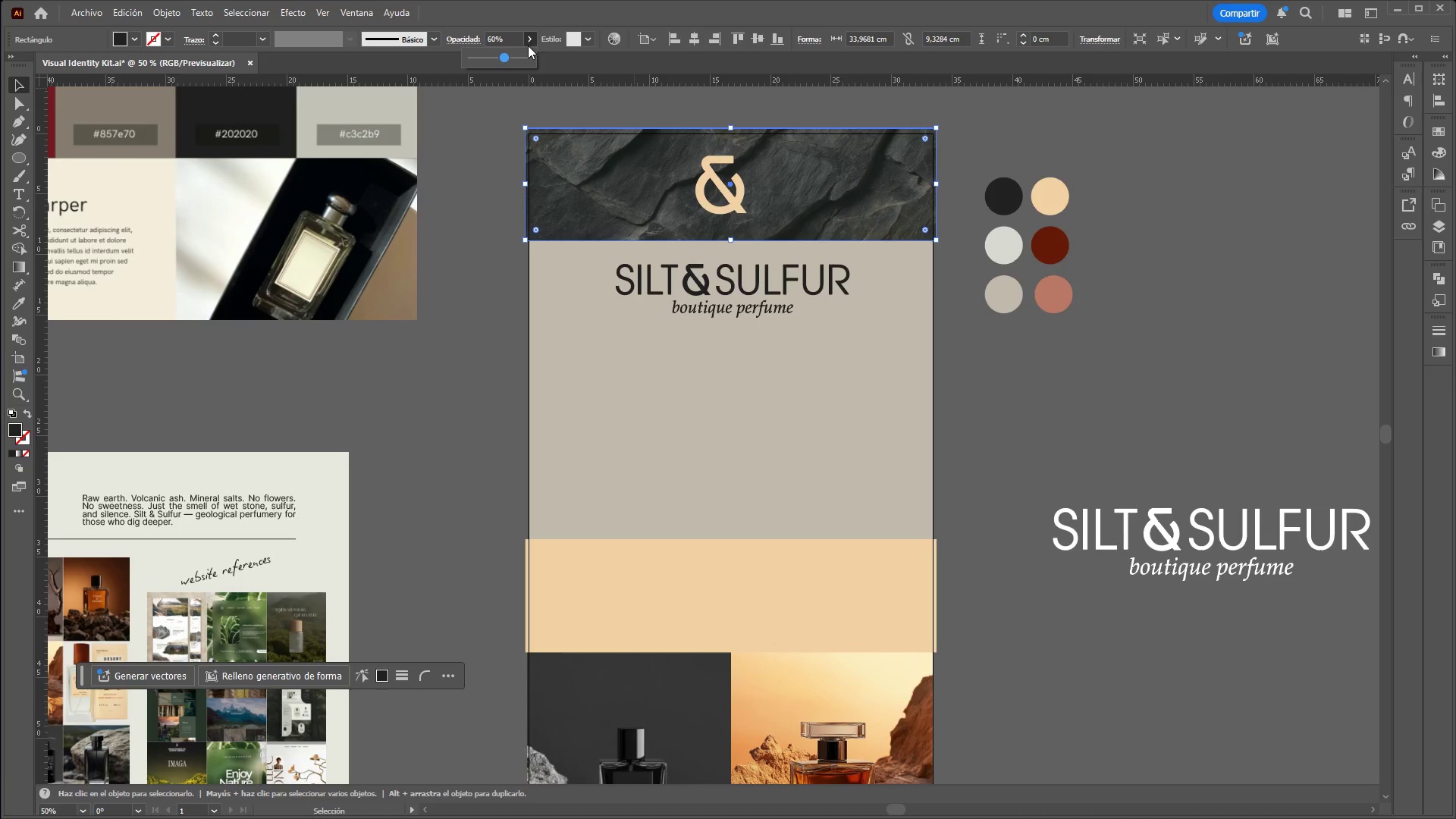 
left_click_drag(start_coordinate=[510, 58], to_coordinate=[544, 62])
 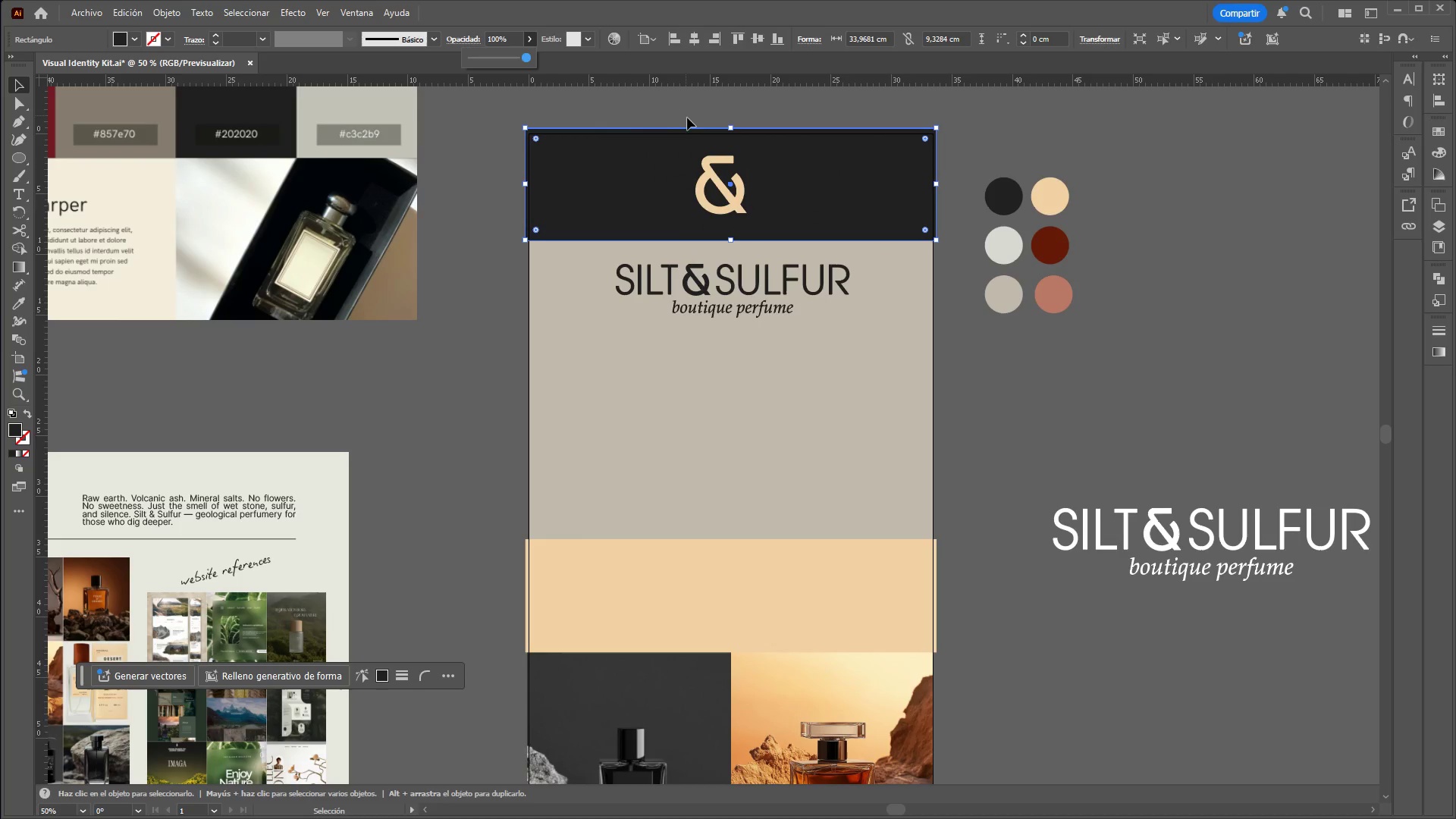 
left_click([691, 123])
 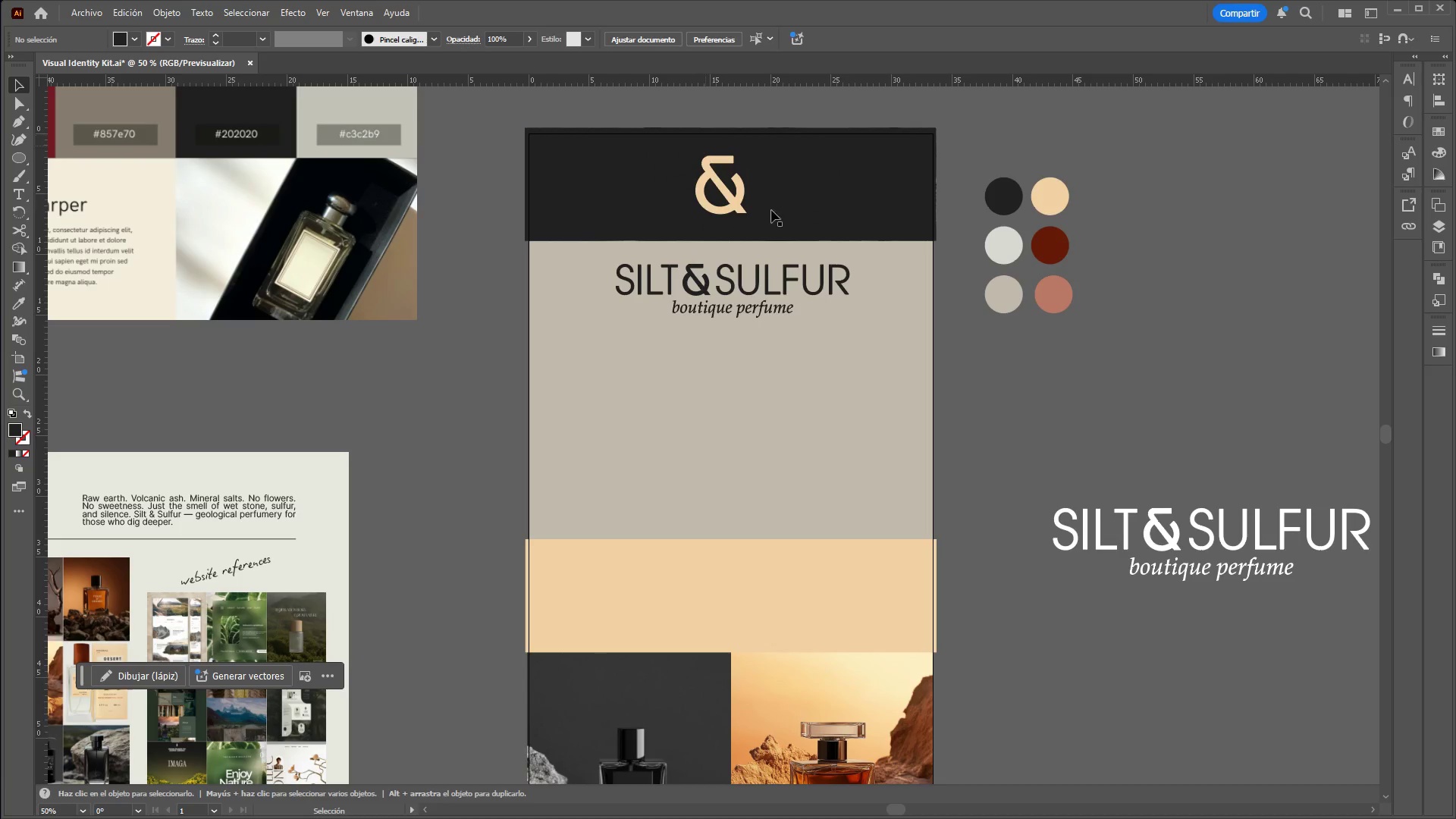 
hold_key(key=ControlLeft, duration=5.62)
hold_key(key=AltLeft, duration=1.5)
scroll: coordinate [951, 301], scroll_direction: down, amount: 3.0
 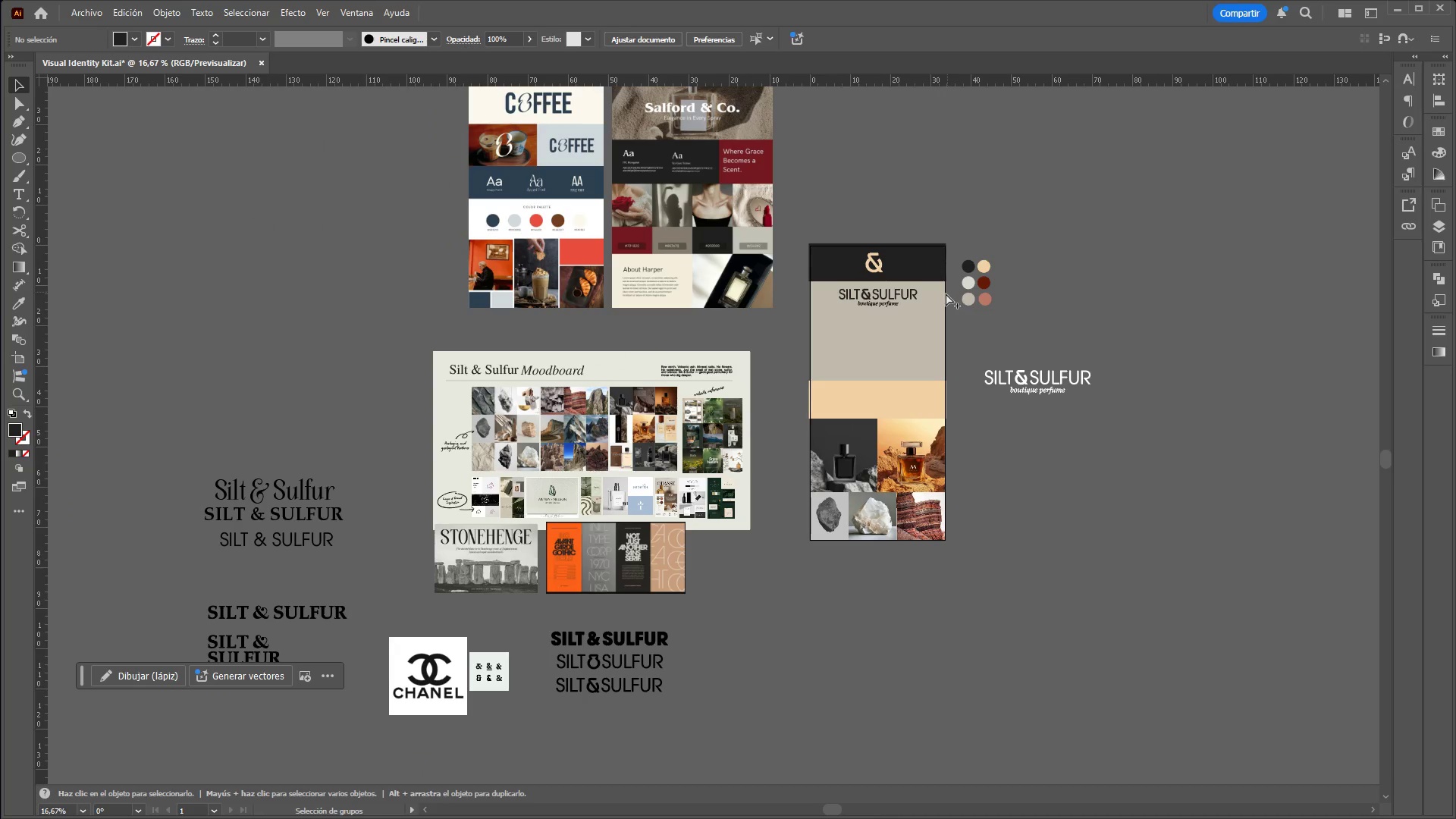 
hold_key(key=AltLeft, duration=1.51)
 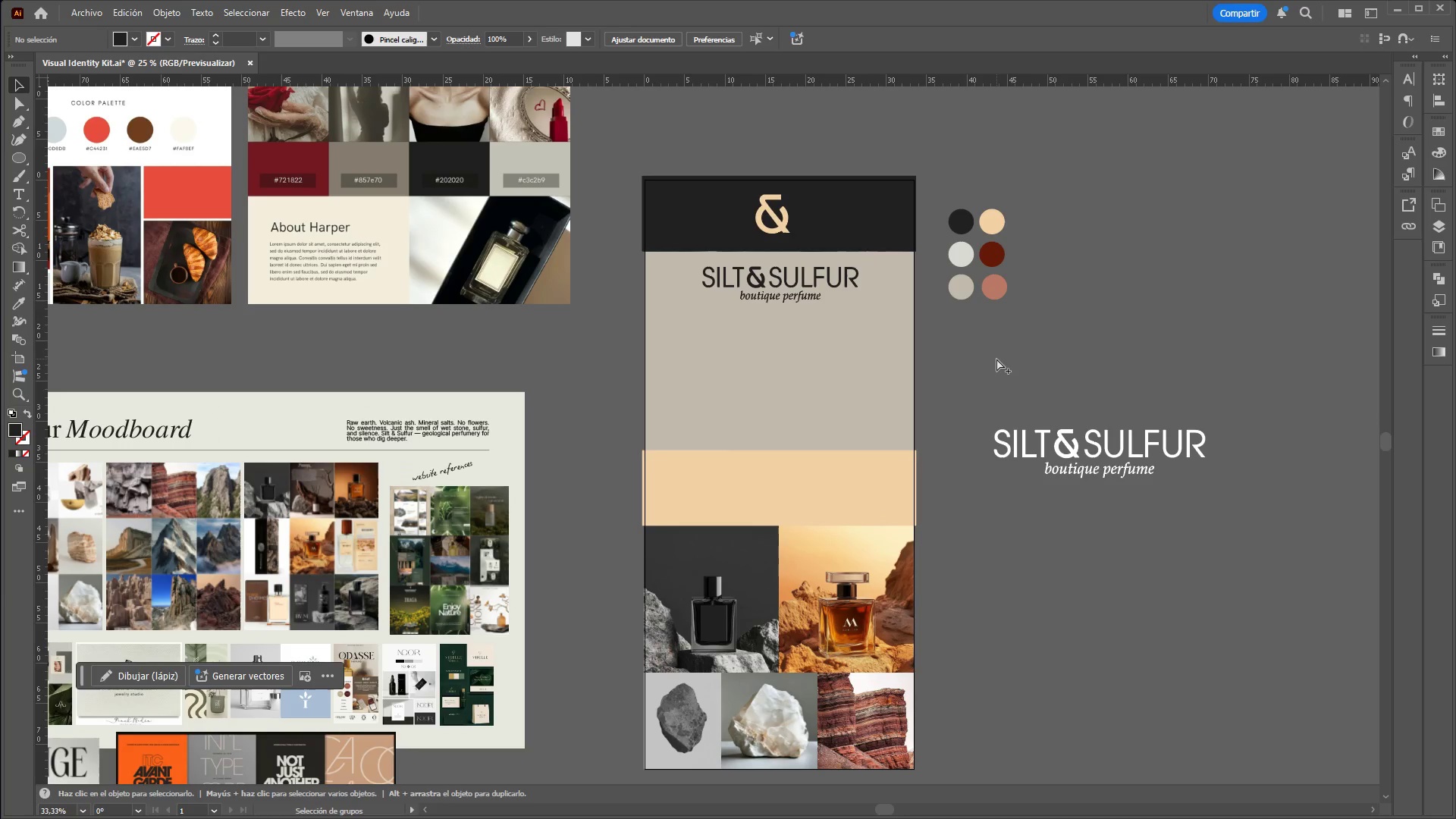 
scroll: coordinate [945, 308], scroll_direction: up, amount: 1.0
 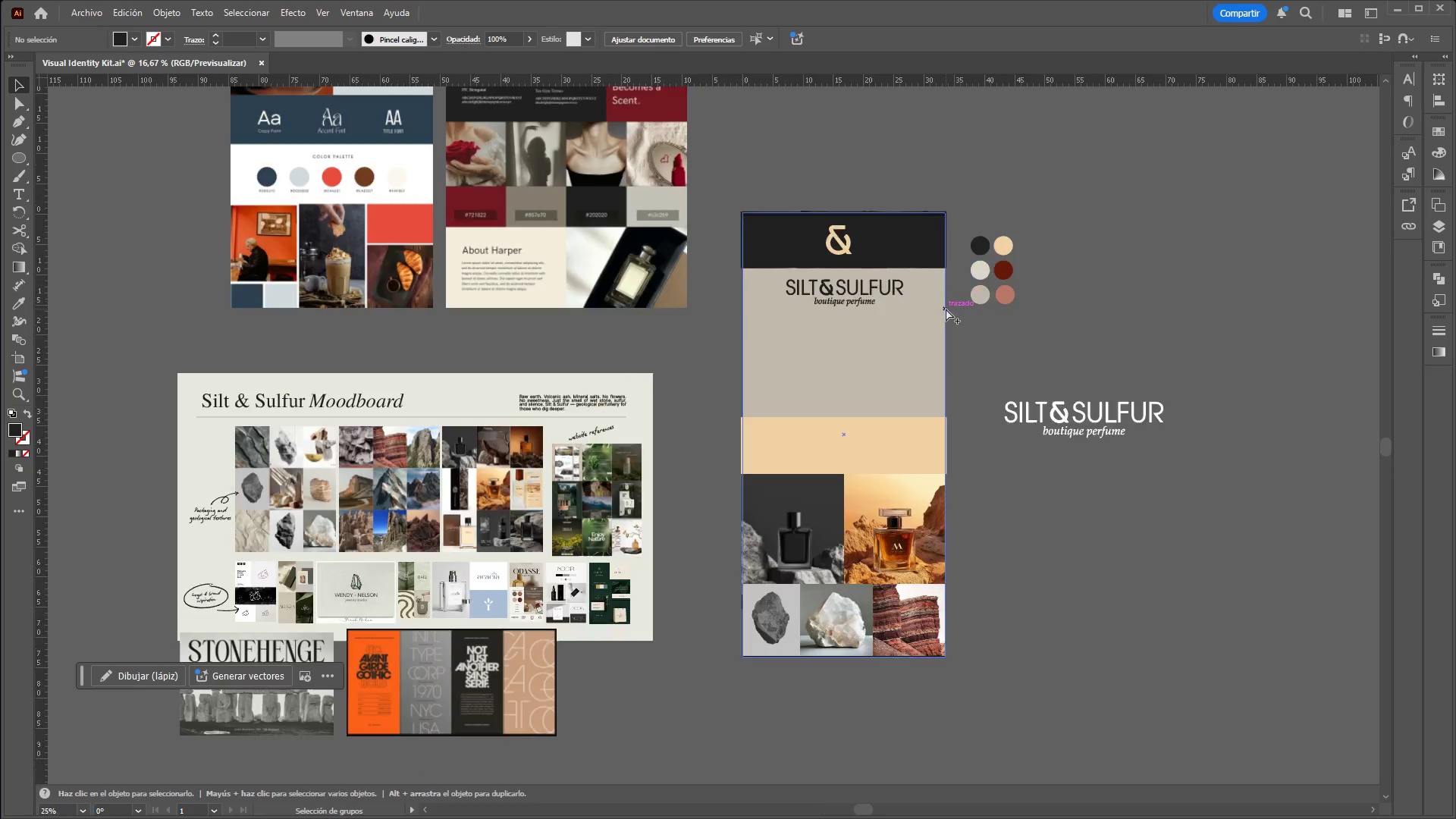 
scroll: coordinate [976, 379], scroll_direction: down, amount: 1.0
 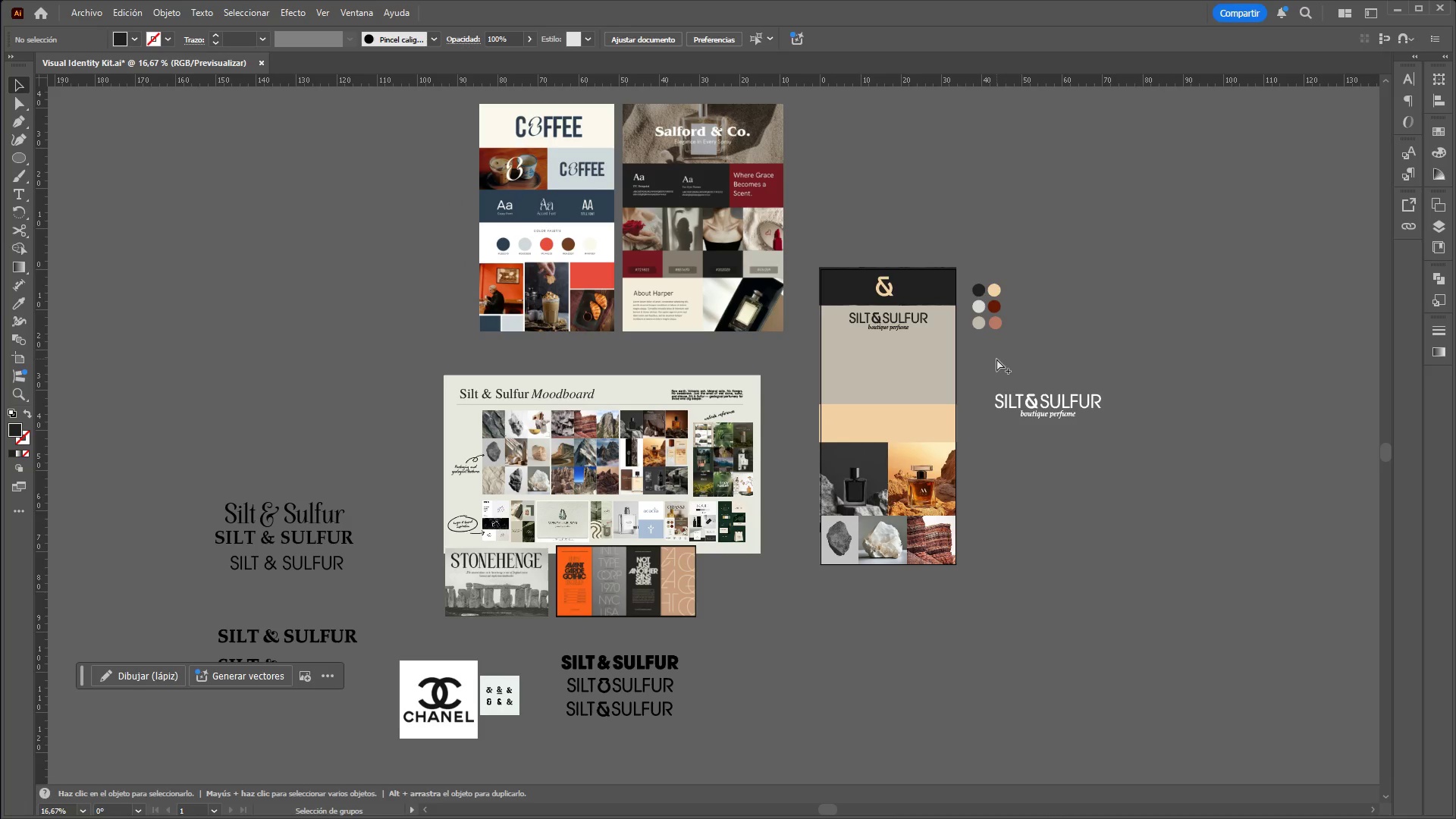 
hold_key(key=AltLeft, duration=1.52)
scroll: coordinate [996, 359], scroll_direction: up, amount: 2.0
 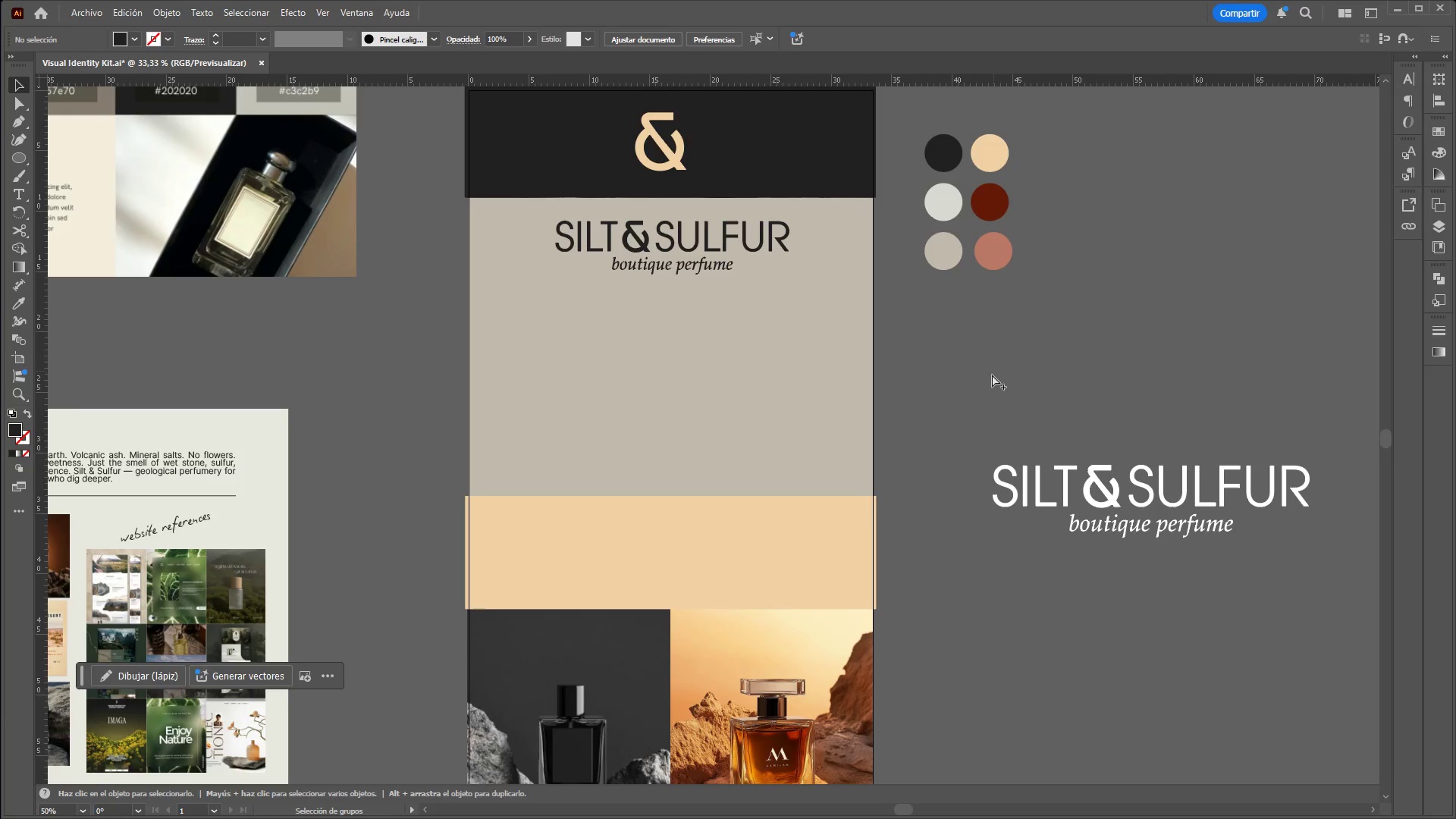 
hold_key(key=AltLeft, duration=1.05)
scroll: coordinate [985, 395], scroll_direction: down, amount: 1.0
 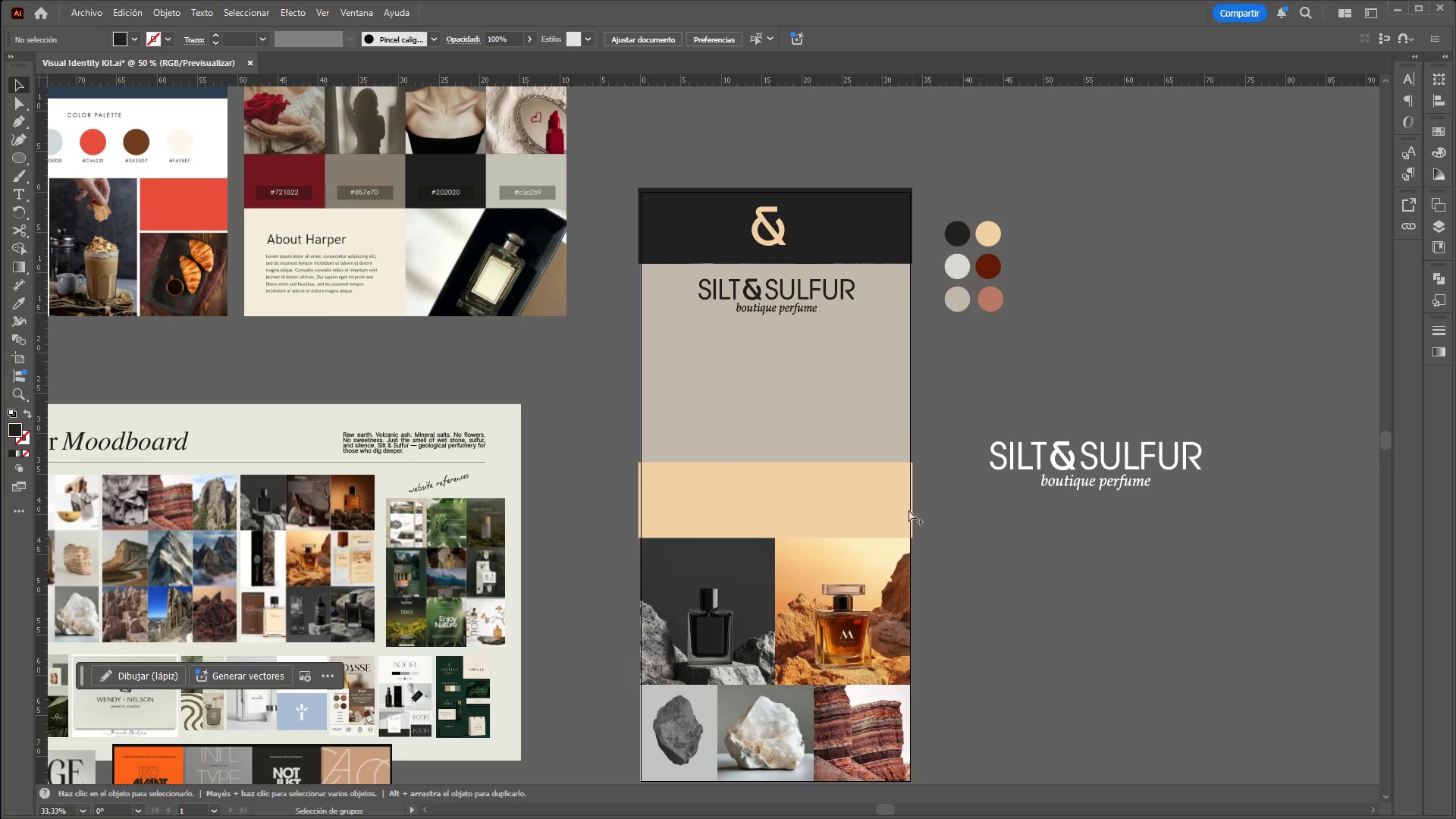 
scroll: coordinate [897, 526], scroll_direction: up, amount: 1.0
 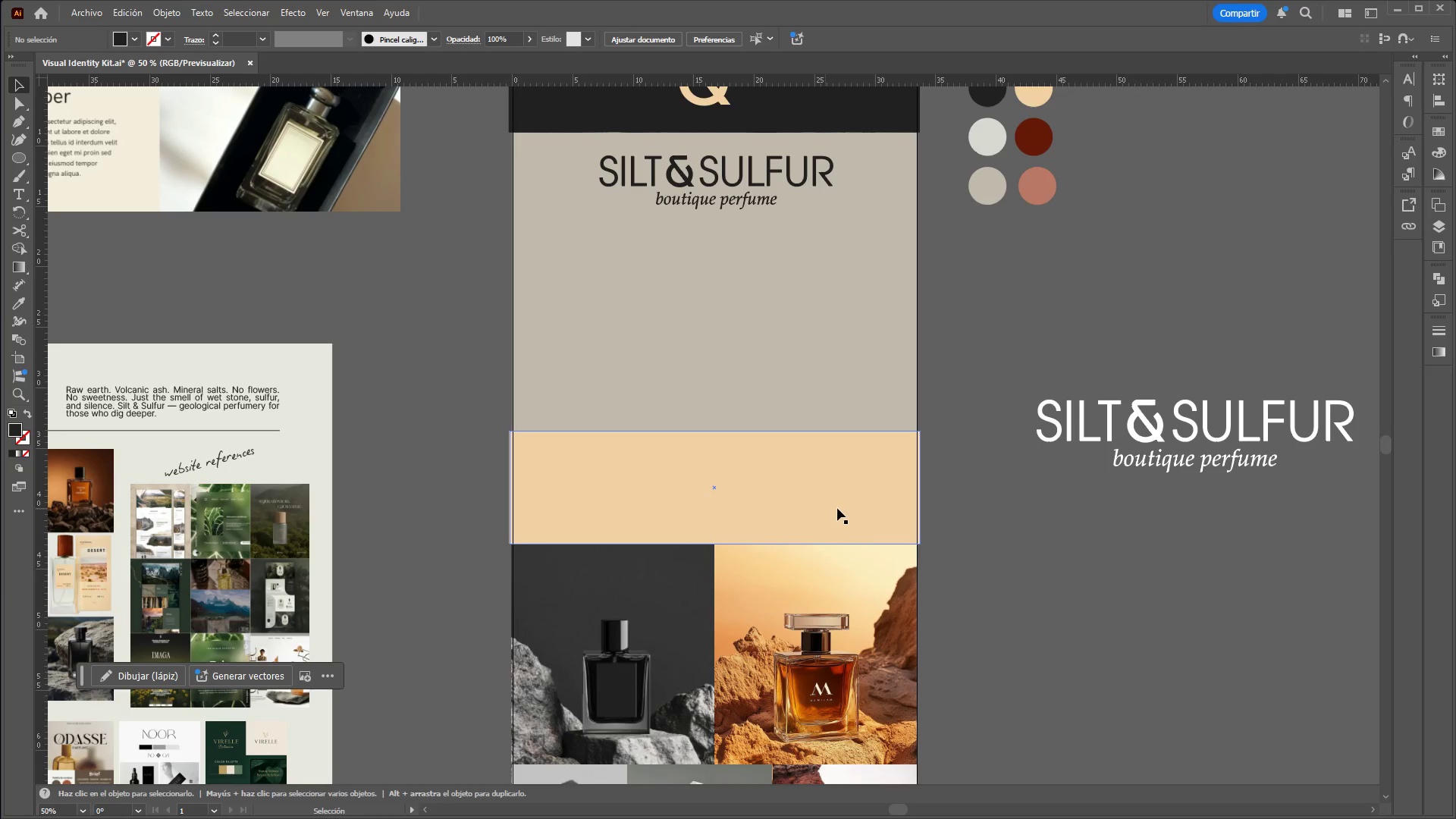 
left_click([1008, 538])
 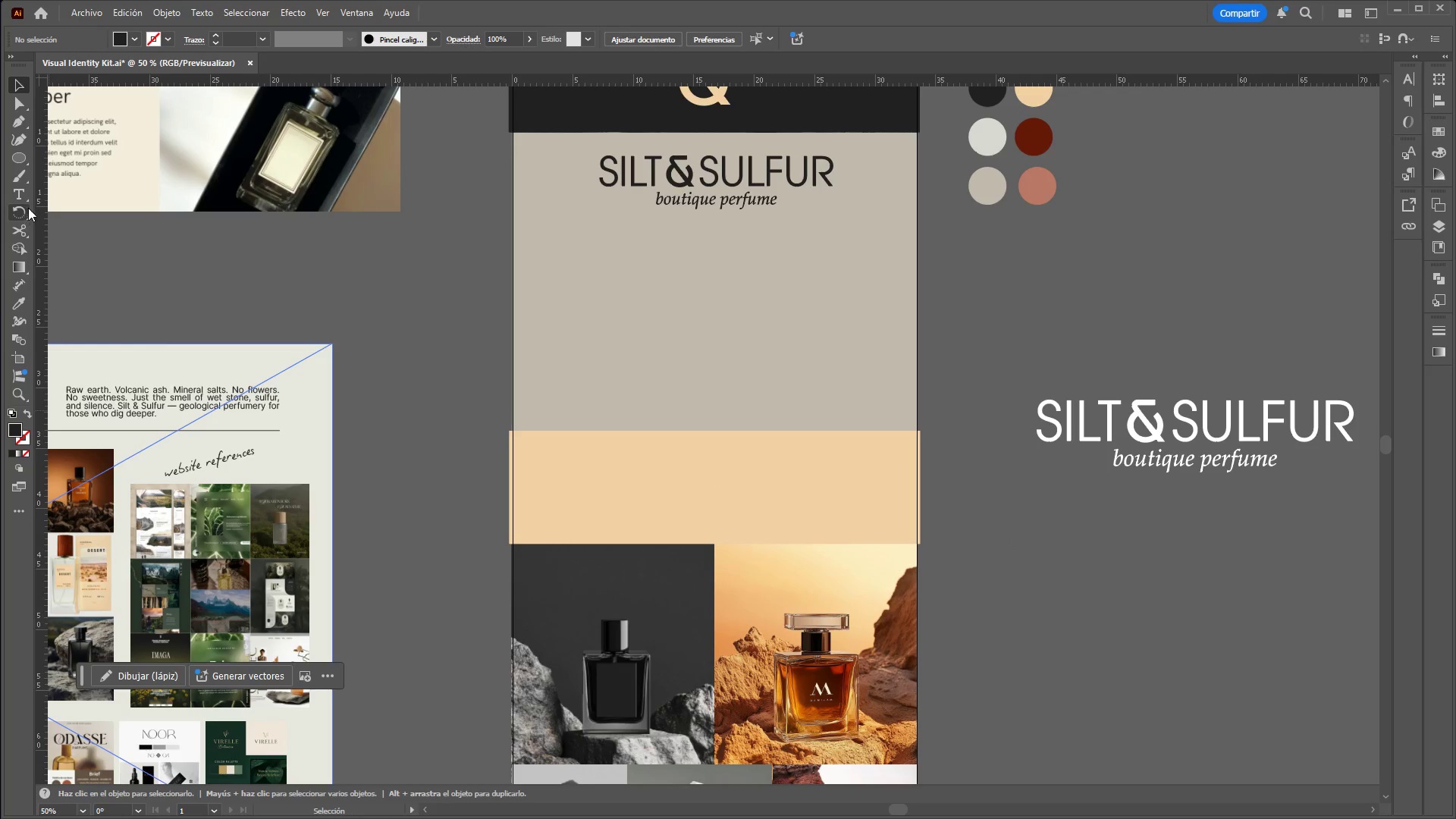 
left_click([23, 190])
 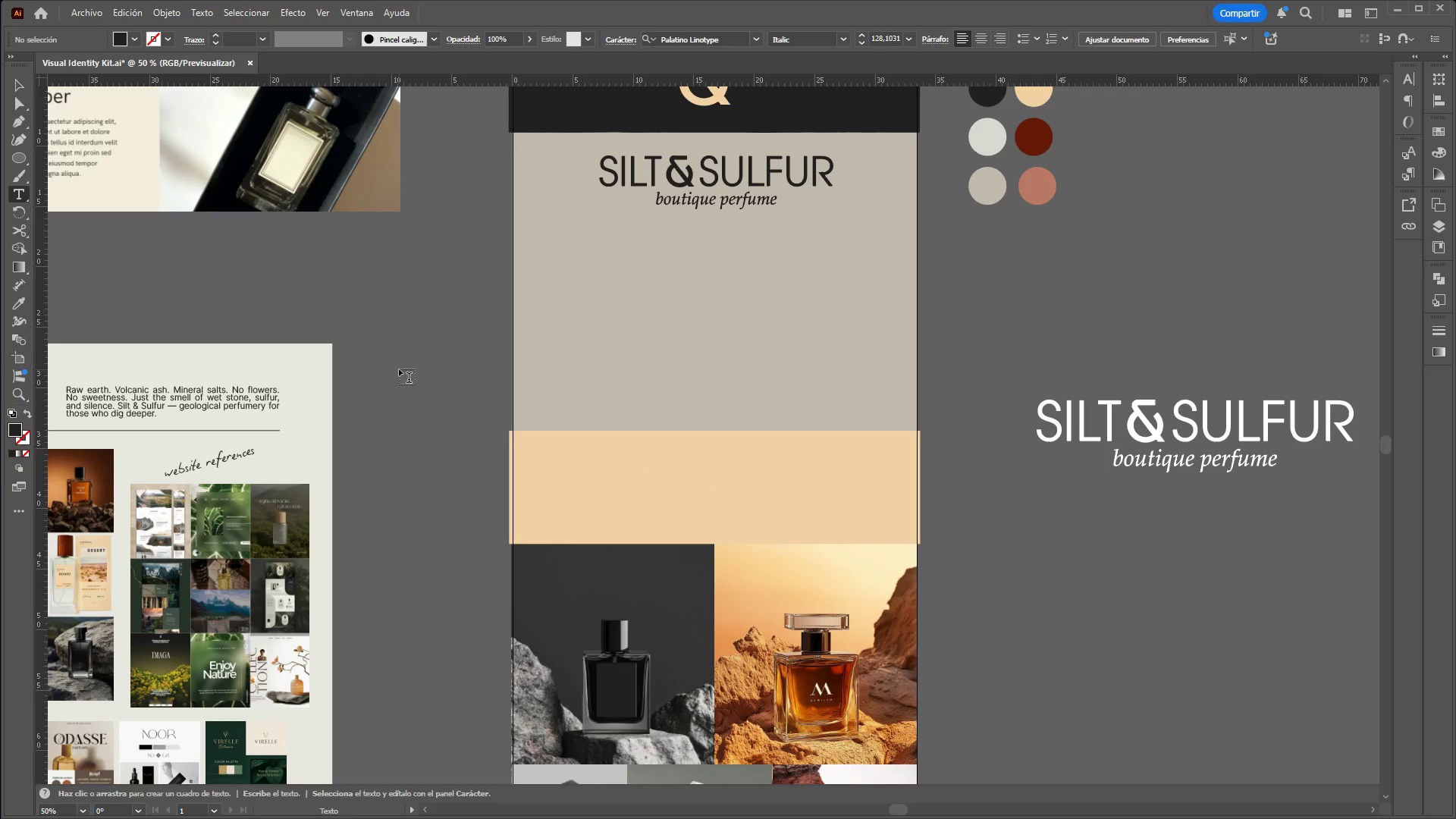 
left_click([399, 369])
 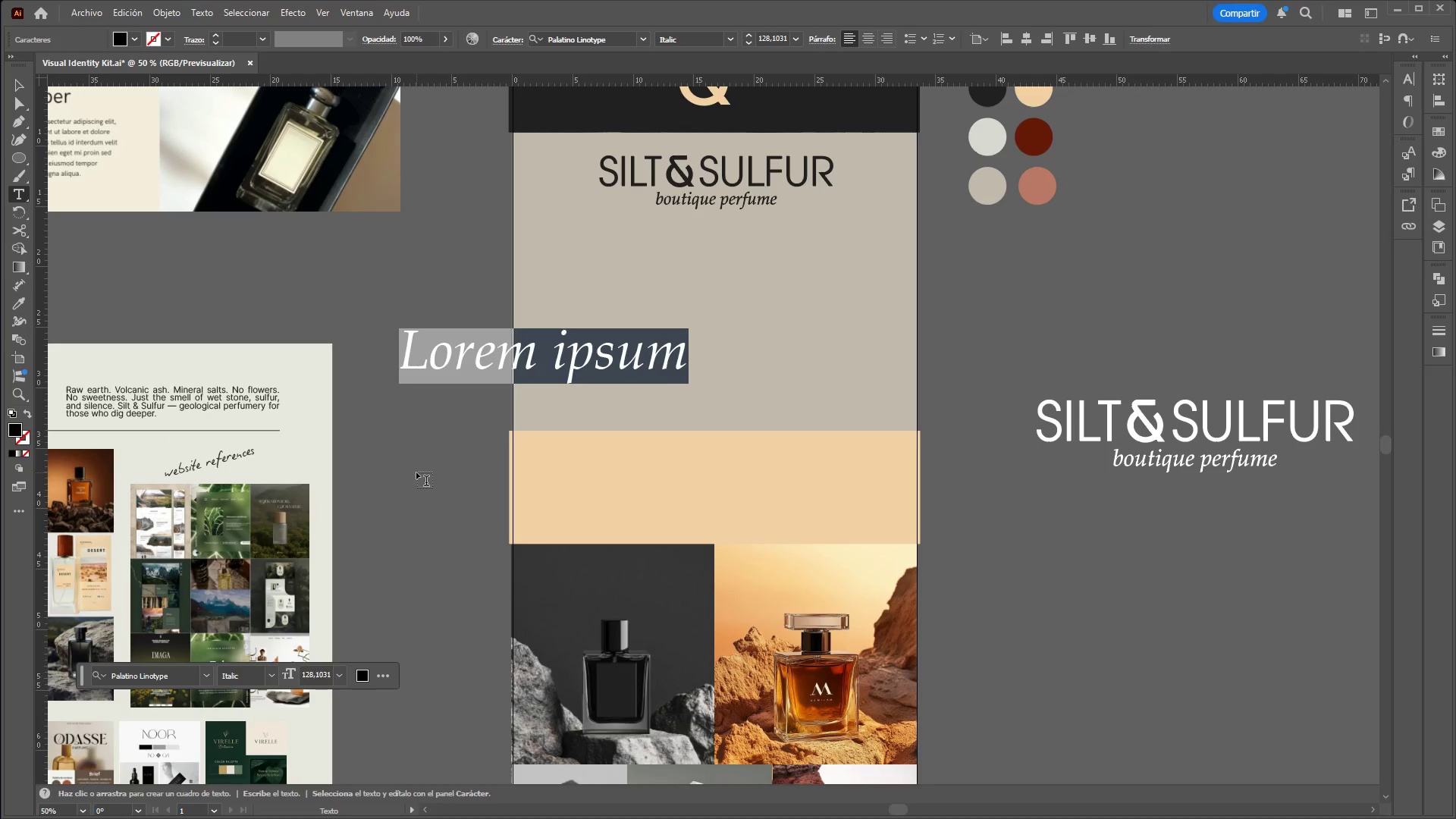 
type(About Silt 7)
key(Backspace)
type(&)
key(Backspace)
type(^ sulfur)
key(Backspace)
key(Backspace)
key(Backspace)
key(Backspace)
key(Backspace)
type(ULFUR)
 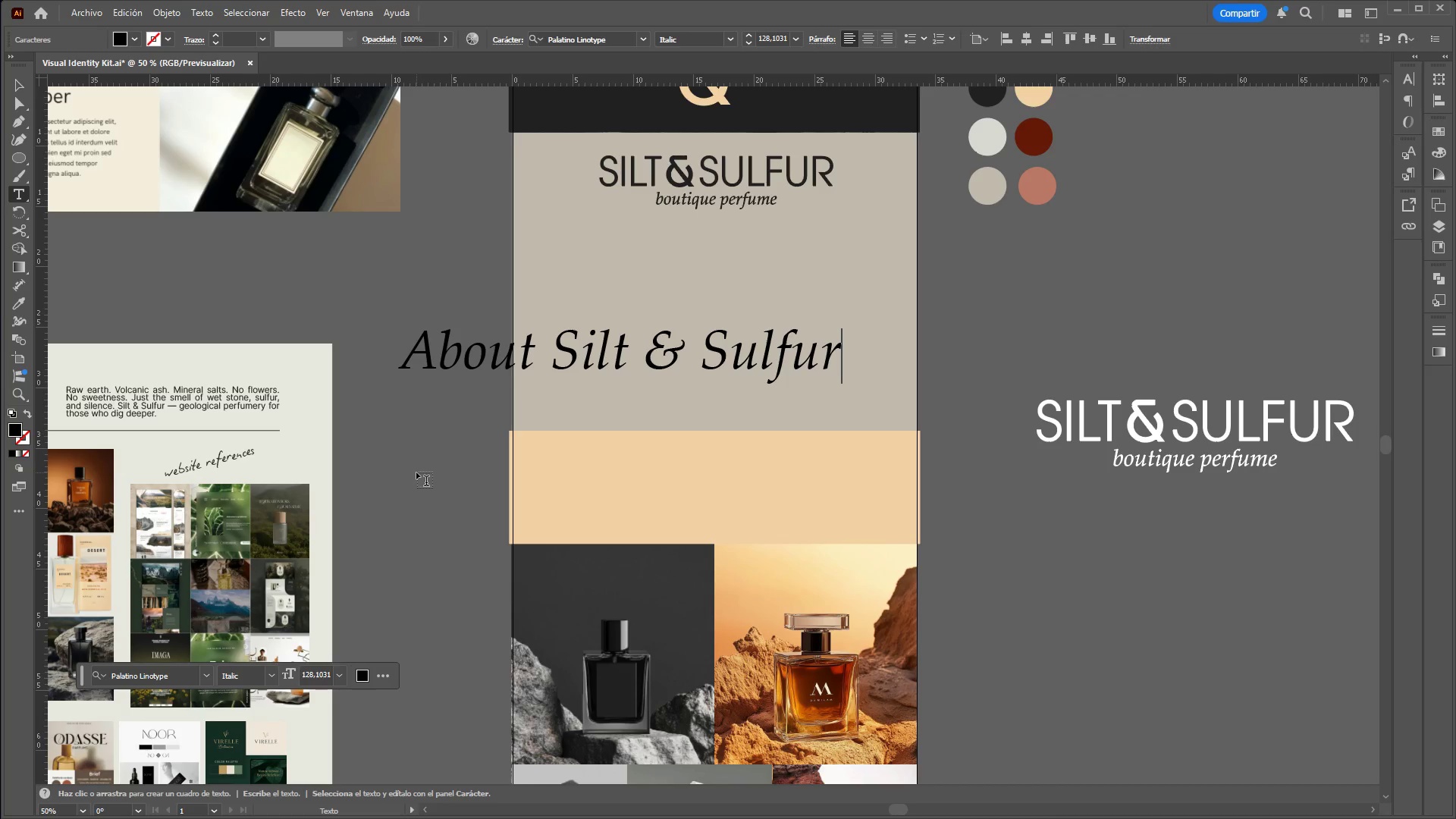 
hold_key(key=CapsLock, duration=0.55)
 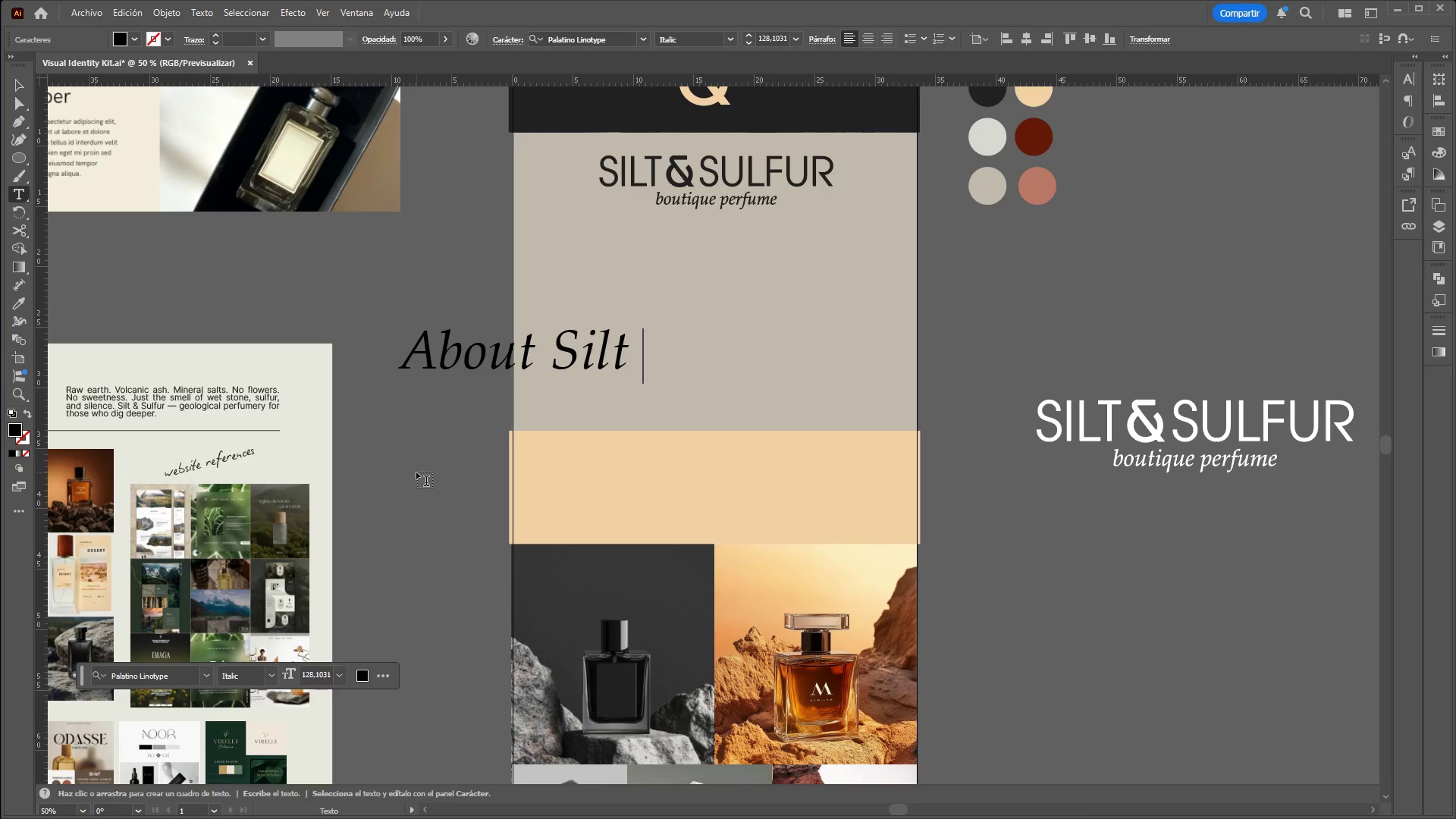 
left_click([18, 91])
 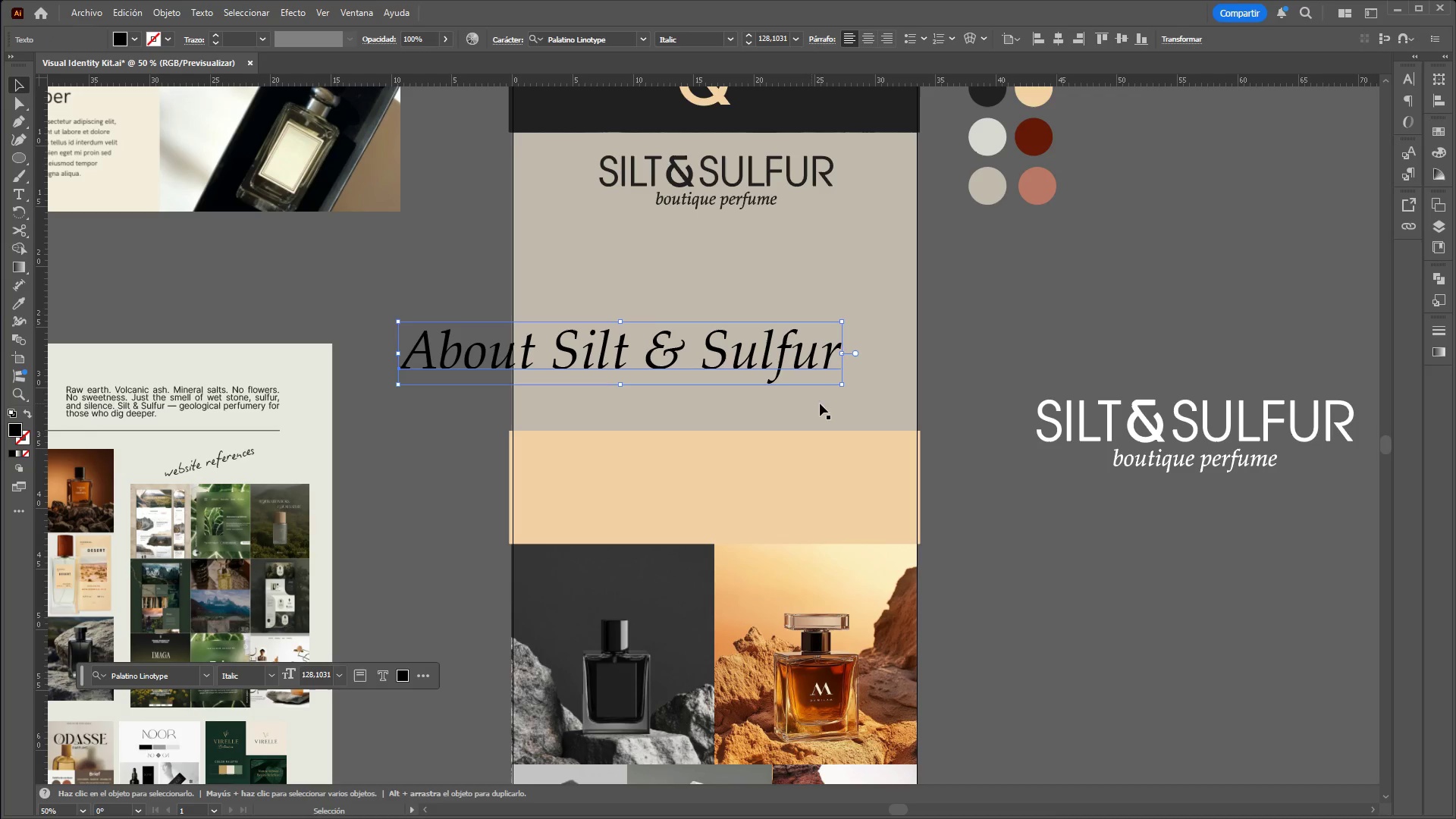 
hold_key(key=ShiftLeft, duration=1.52)
left_click_drag(start_coordinate=[840, 381], to_coordinate=[769, 357])
 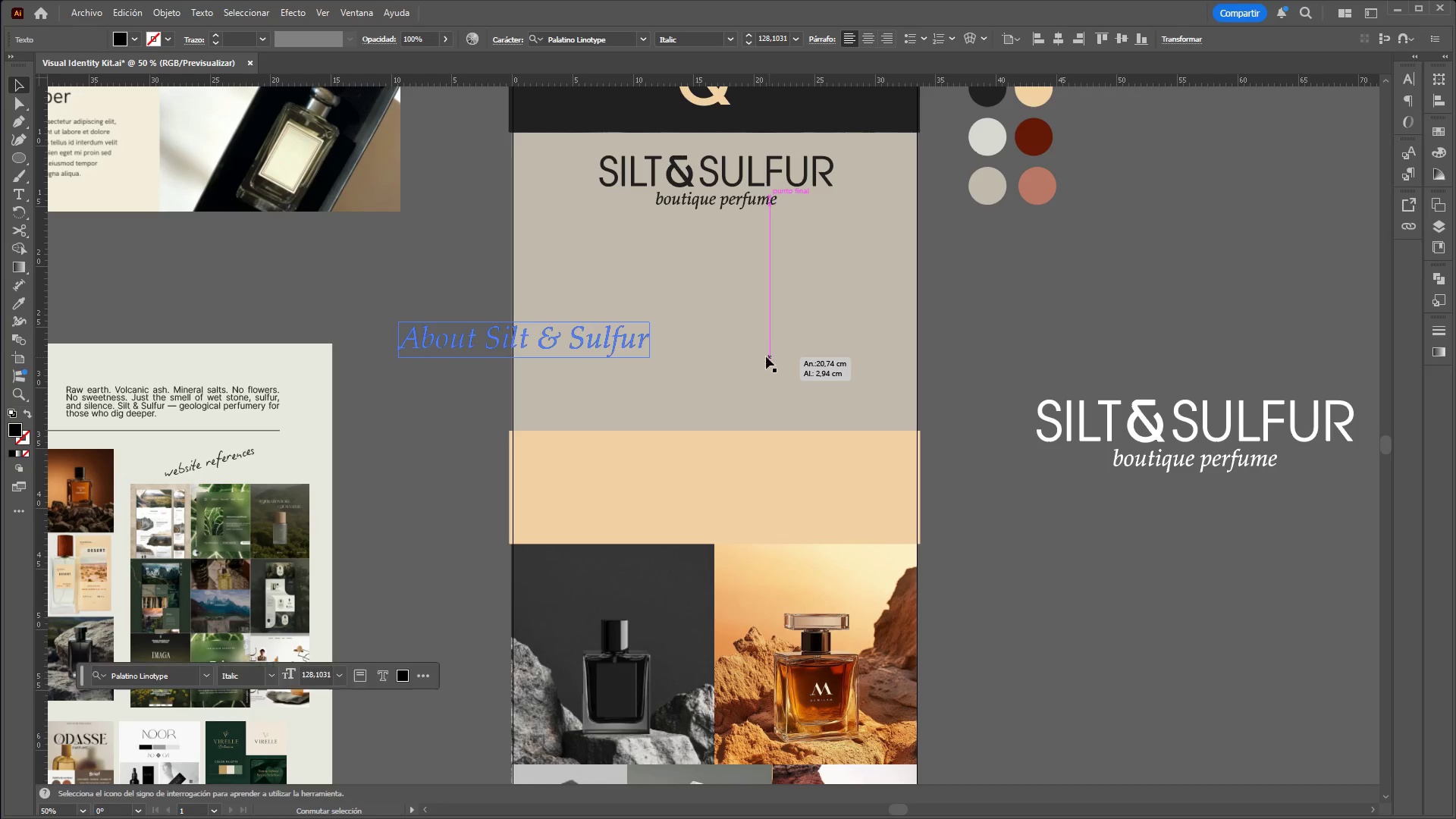 
key(Shift+ShiftLeft)
 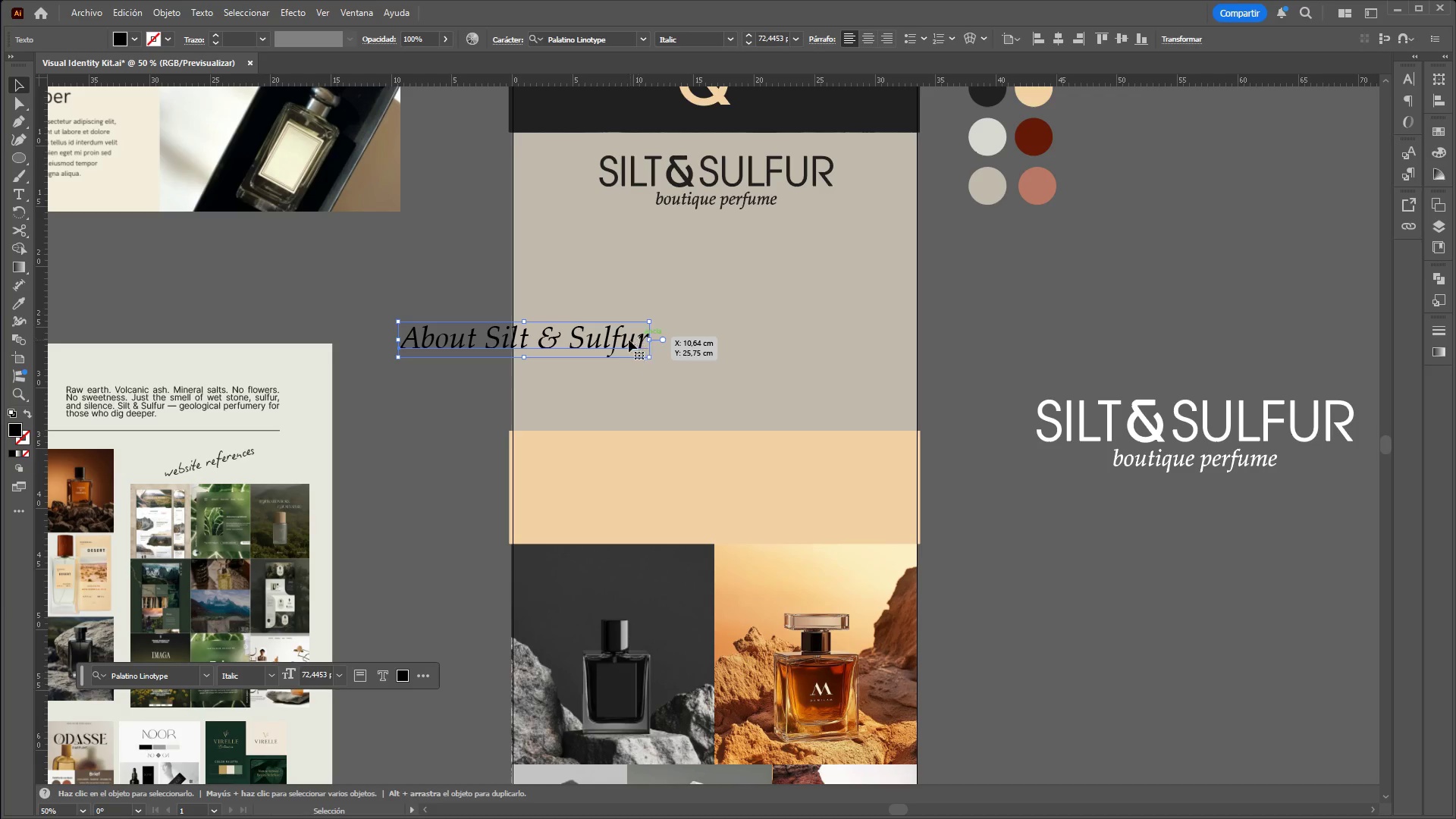 
left_click_drag(start_coordinate=[628, 340], to_coordinate=[786, 471])
 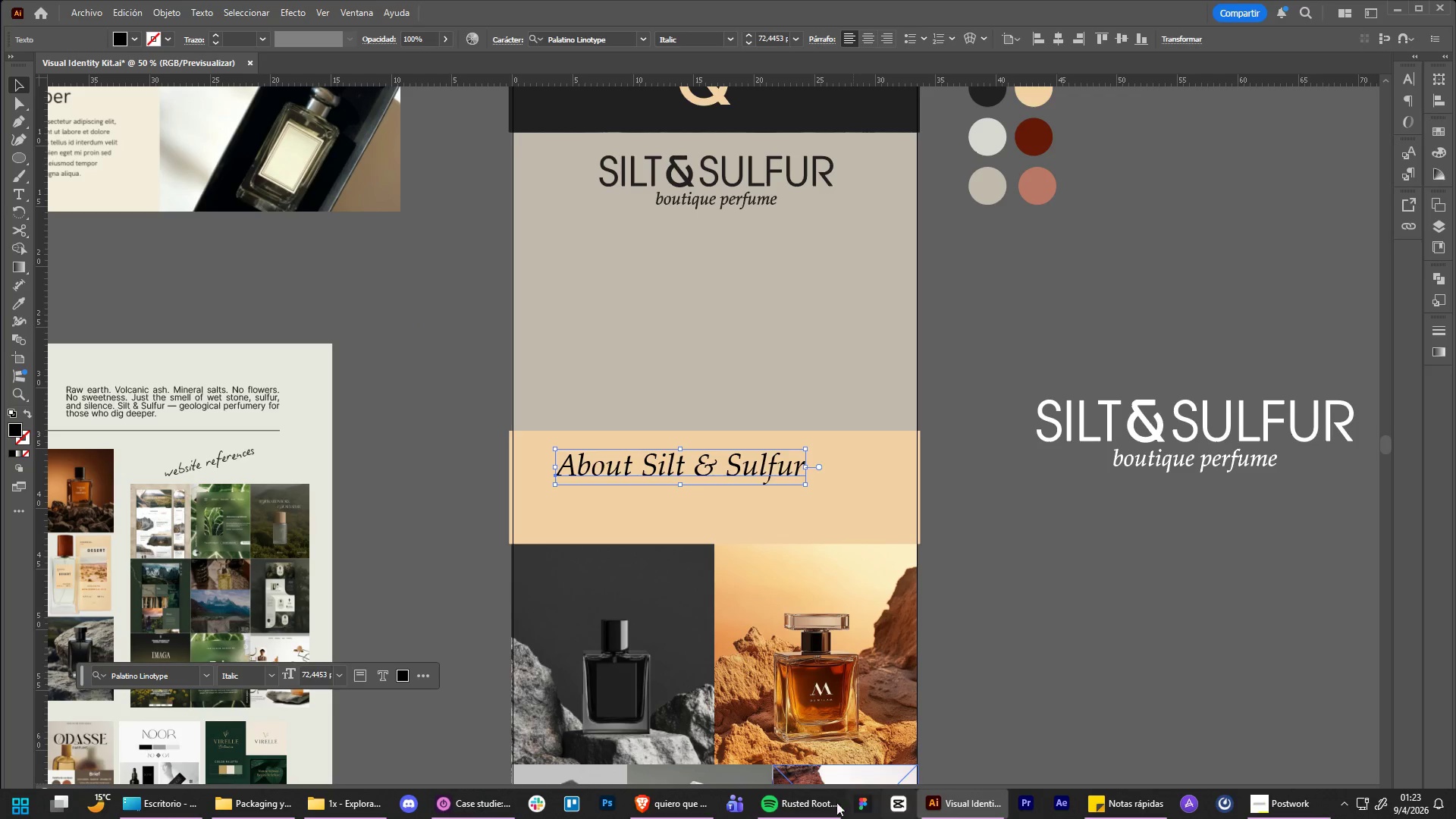 
left_click([819, 802])
 